 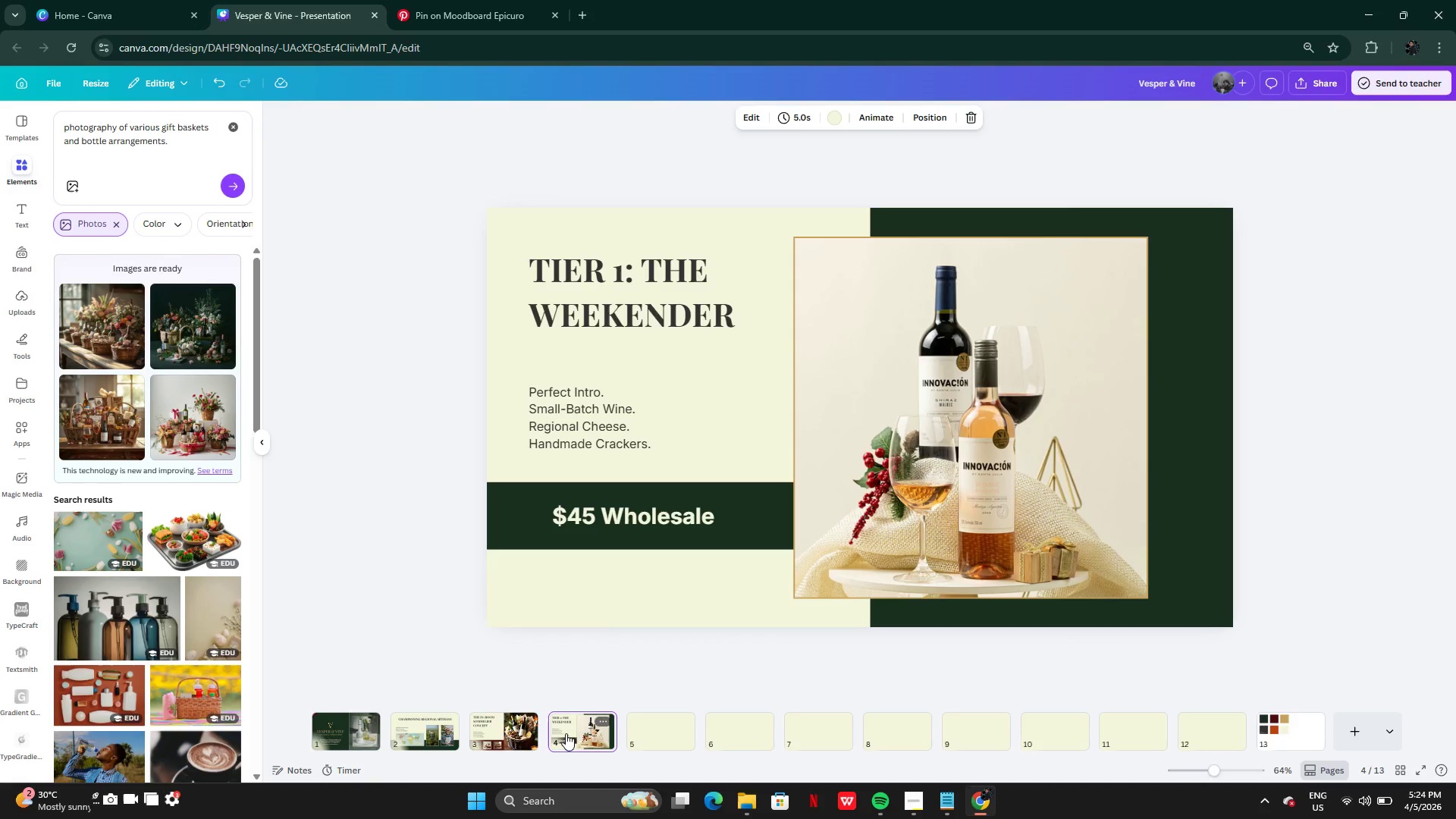 
left_click([641, 270])
 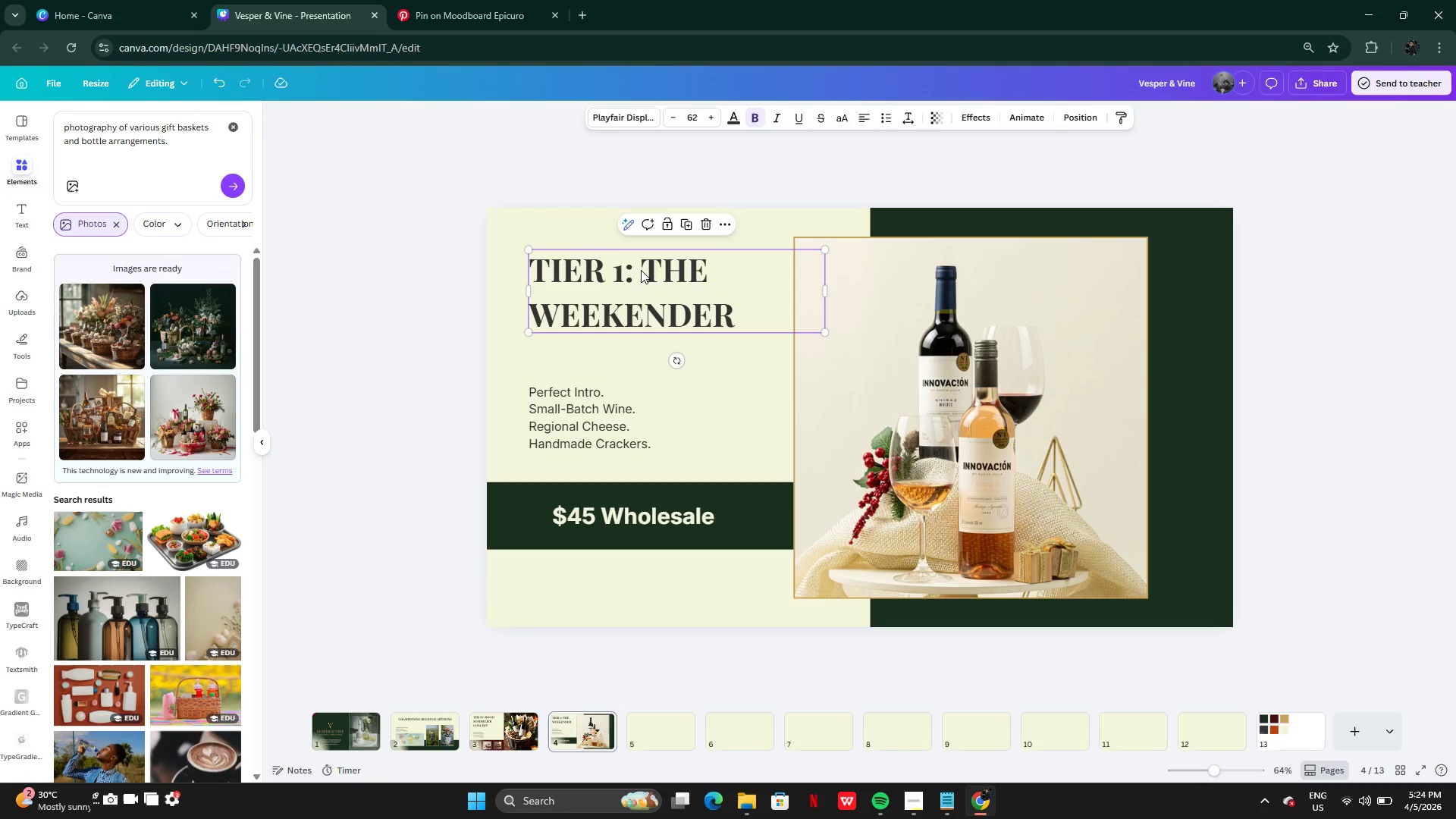 
key(Control+C)
 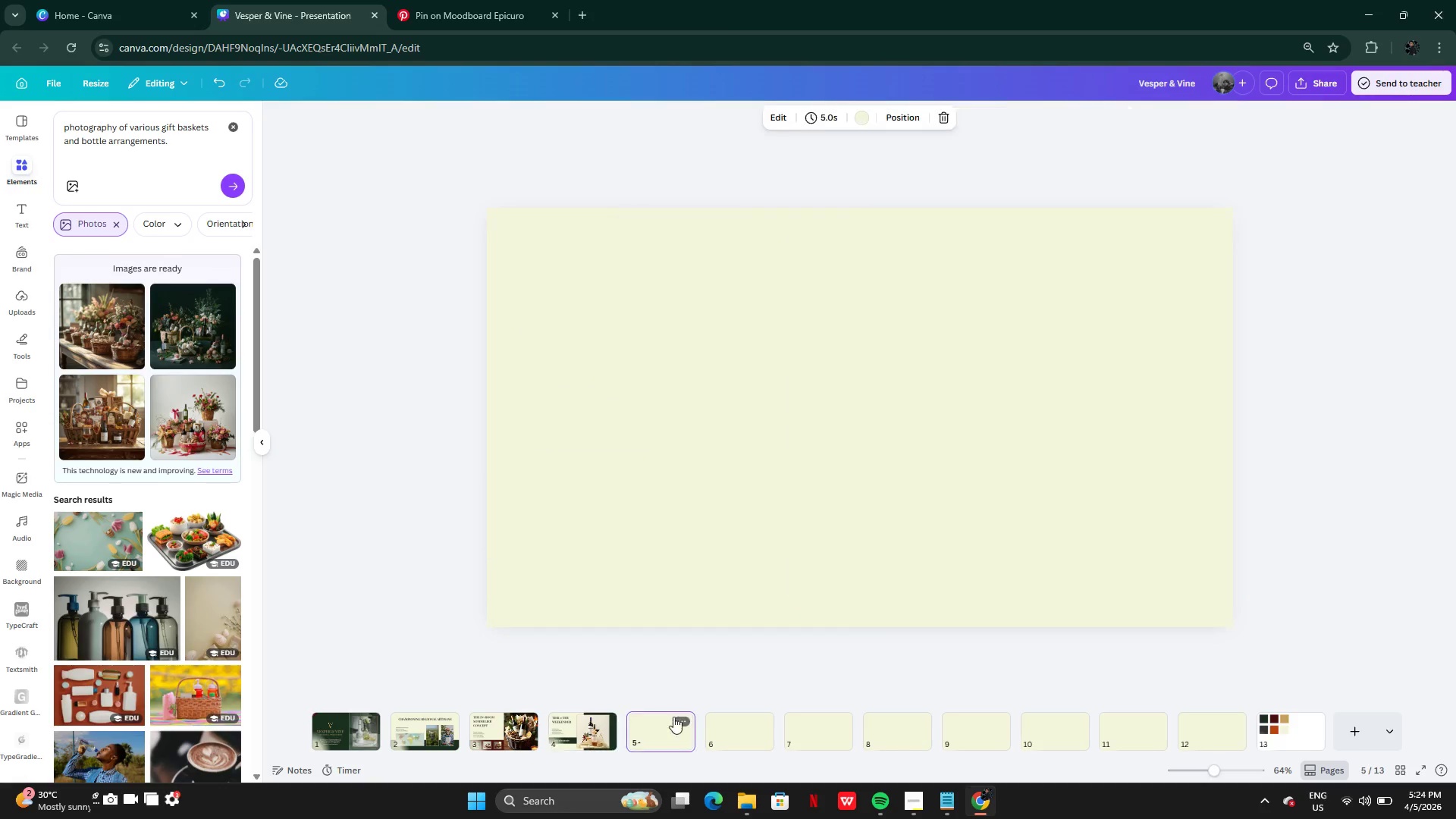 
key(Control+V)
 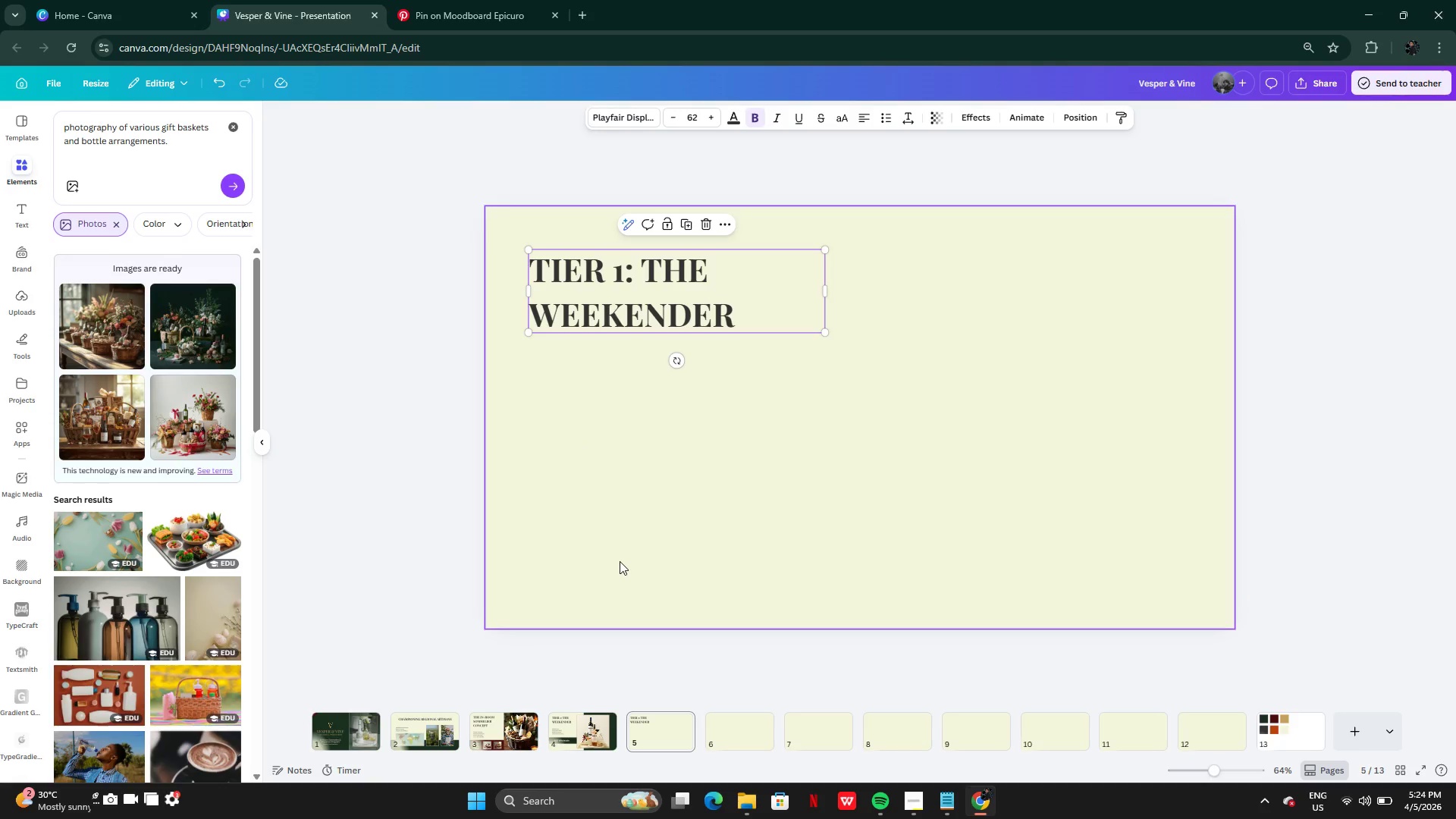 
left_click([620, 561])
 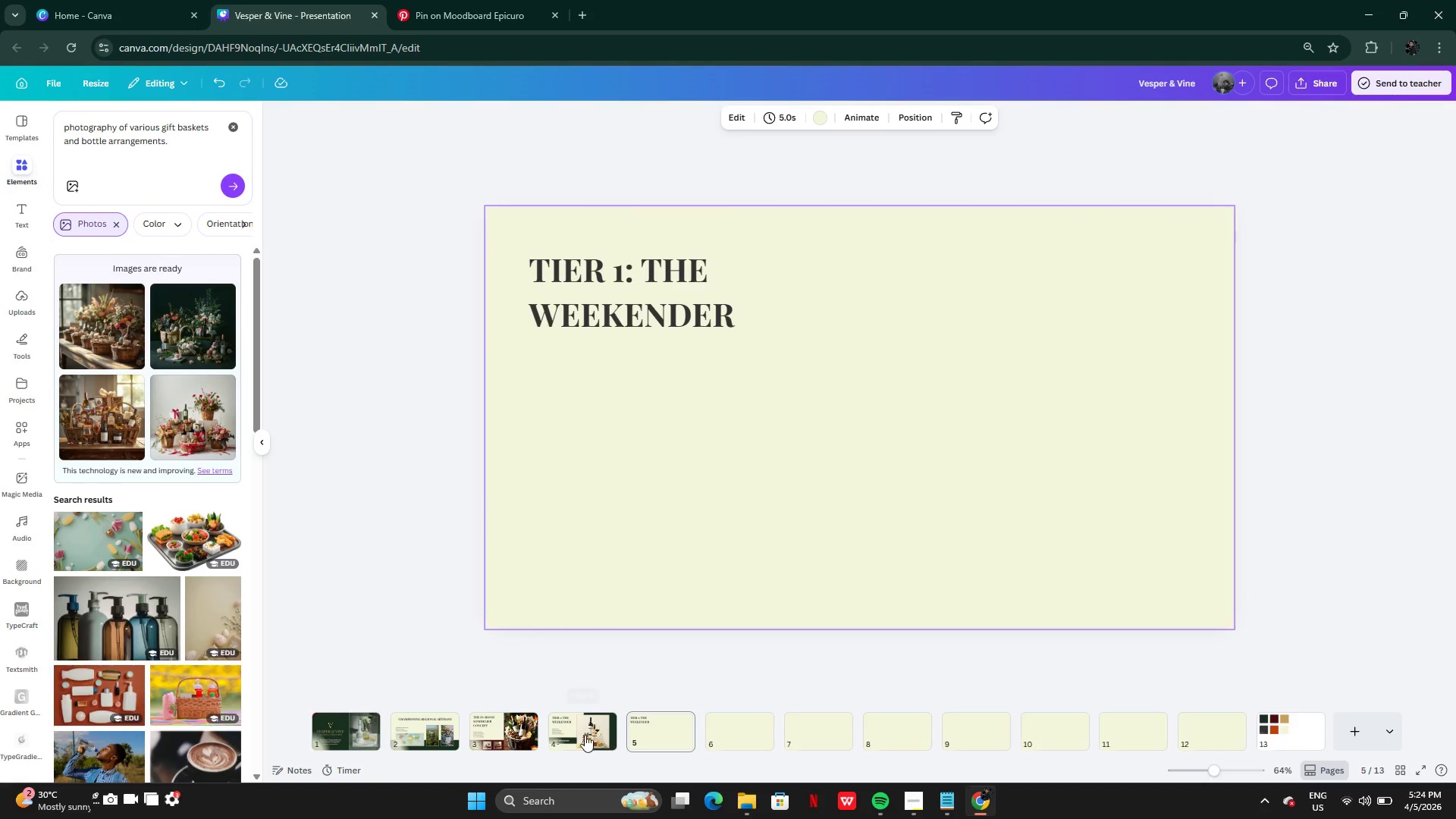 
left_click([519, 730])
 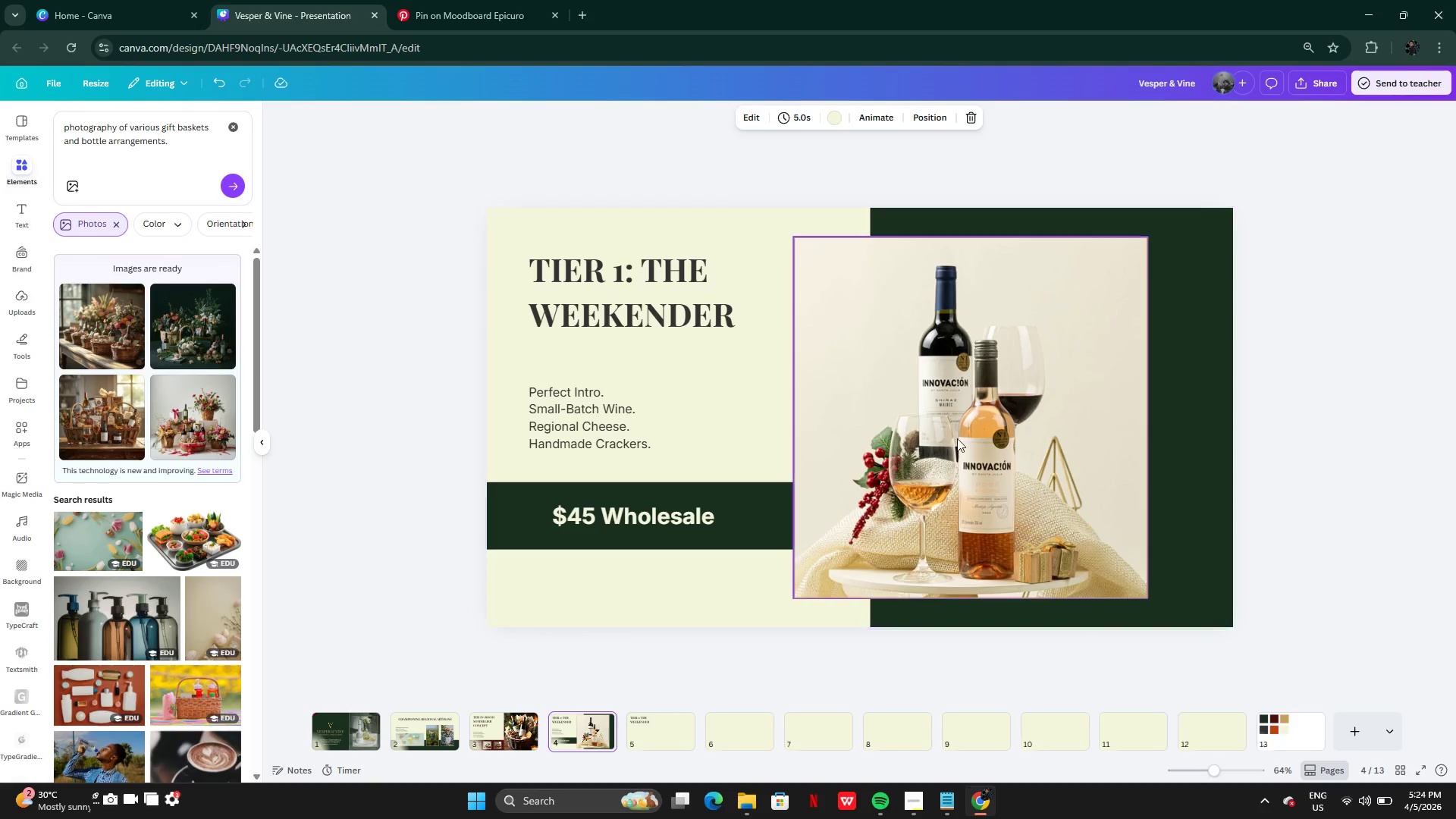 
left_click_drag(start_coordinate=[1301, 276], to_coordinate=[1107, 526])
 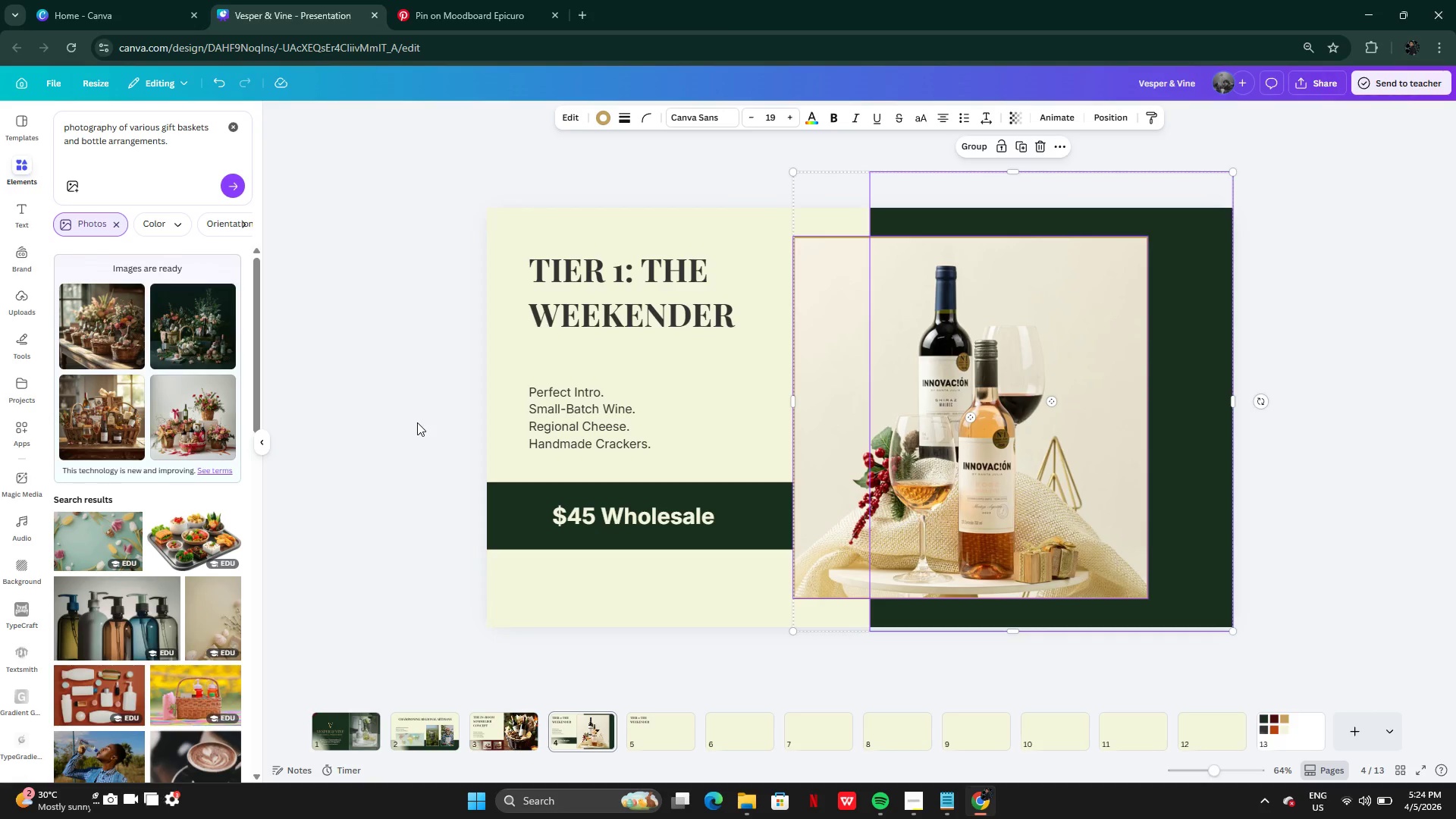 
left_click_drag(start_coordinate=[410, 466], to_coordinate=[1118, 599])
 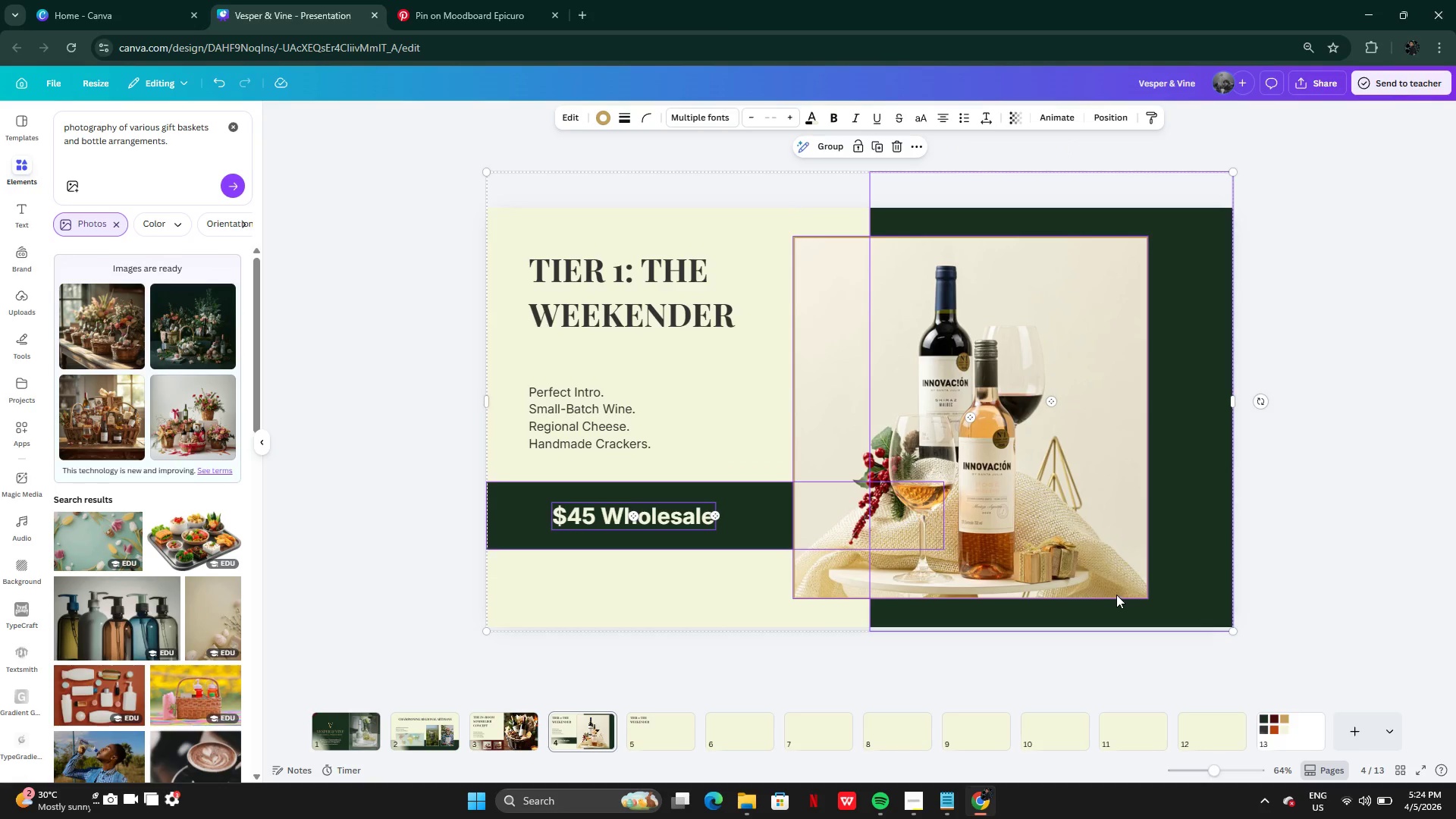 
key(Control+C)
 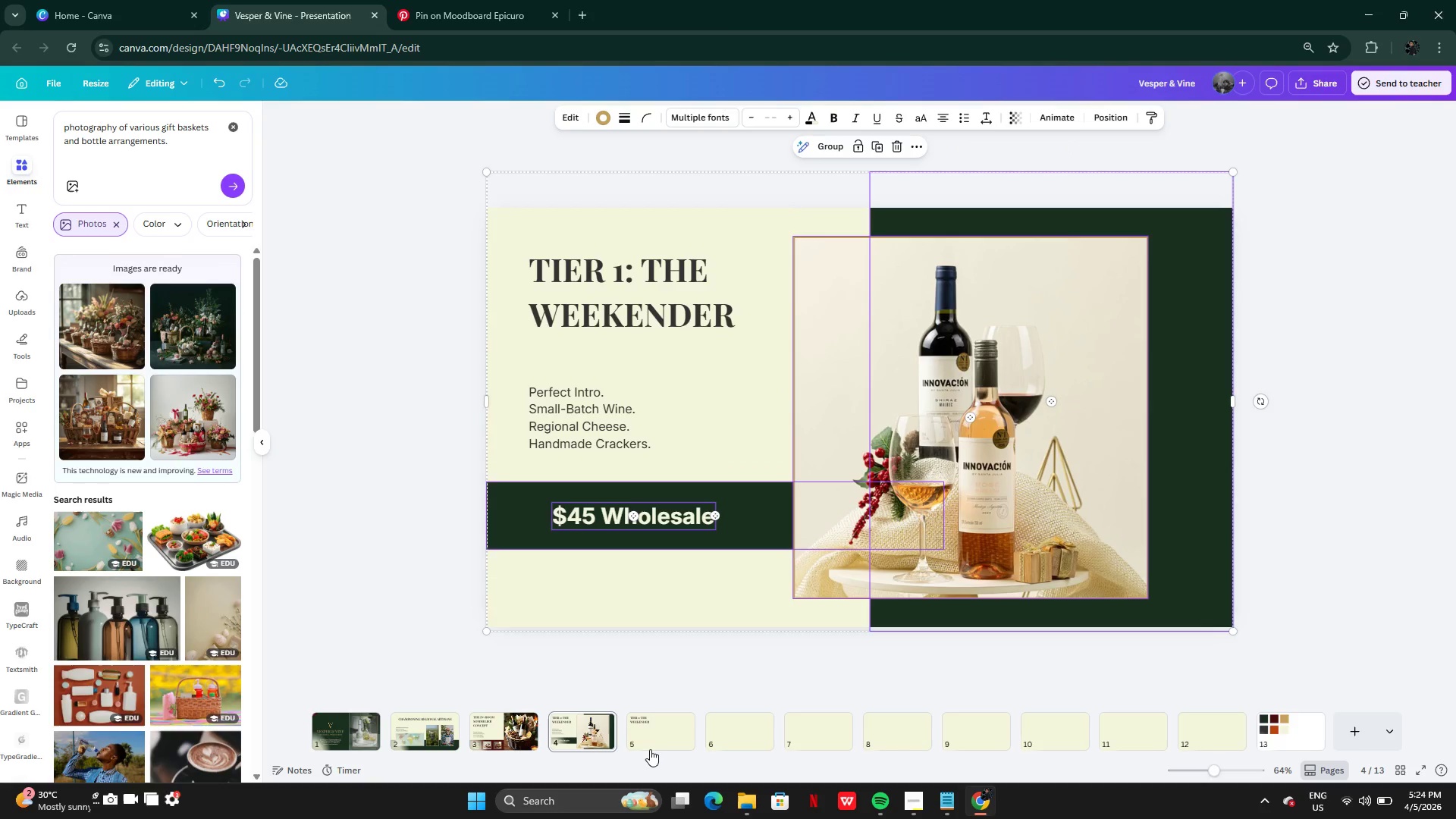 
left_click([648, 740])
 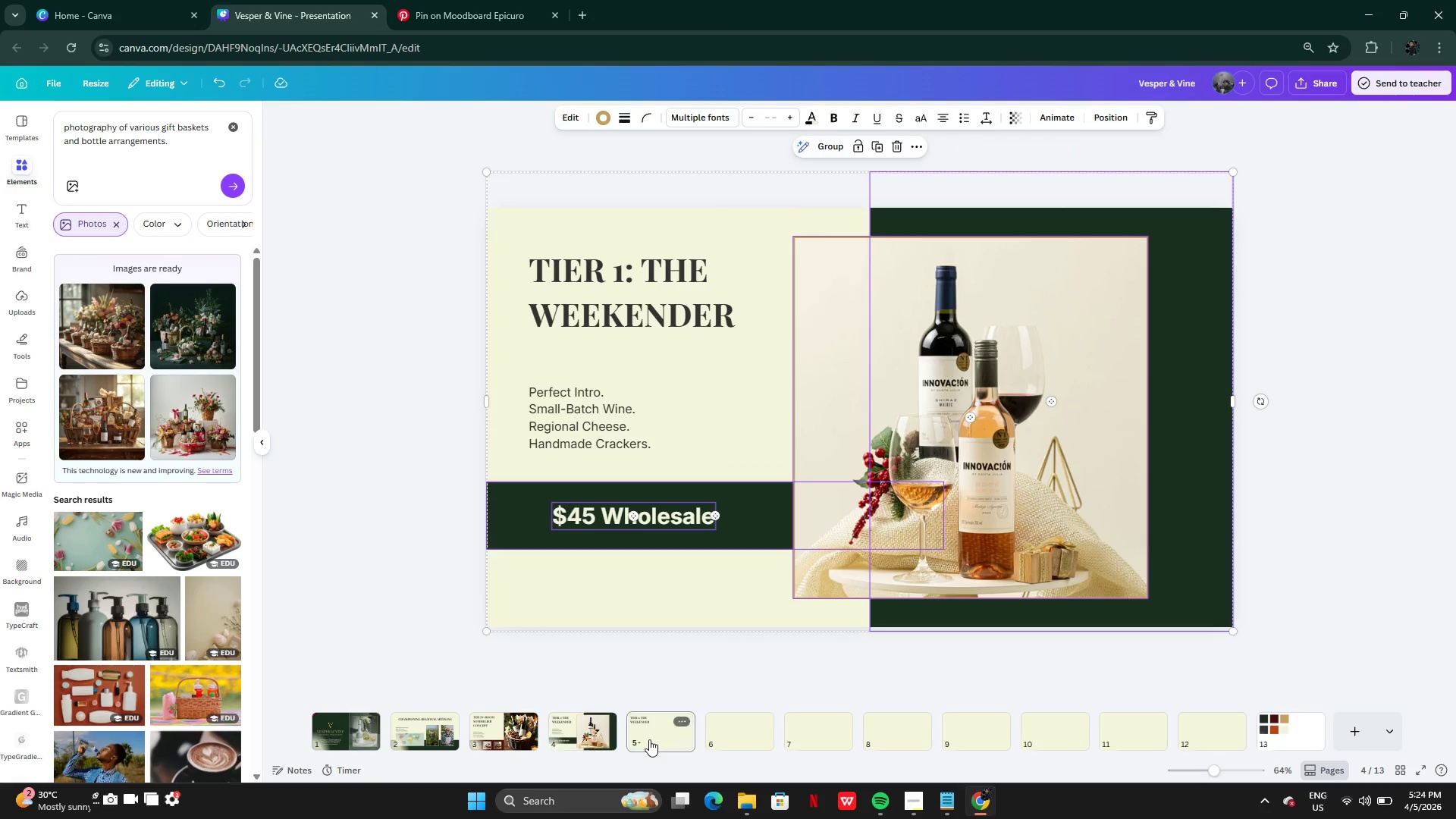 
key(Control+V)
 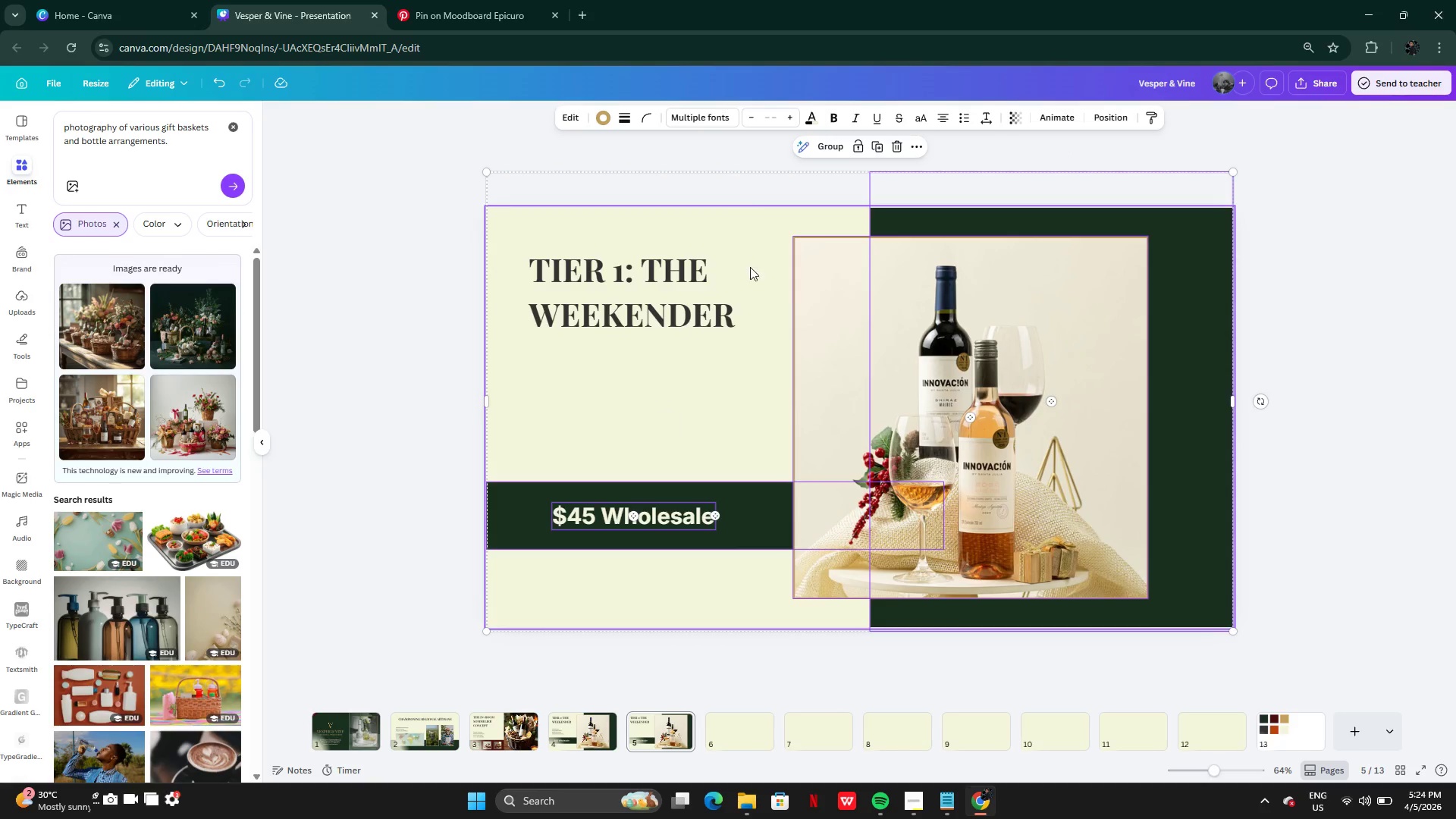 
left_click([664, 418])
 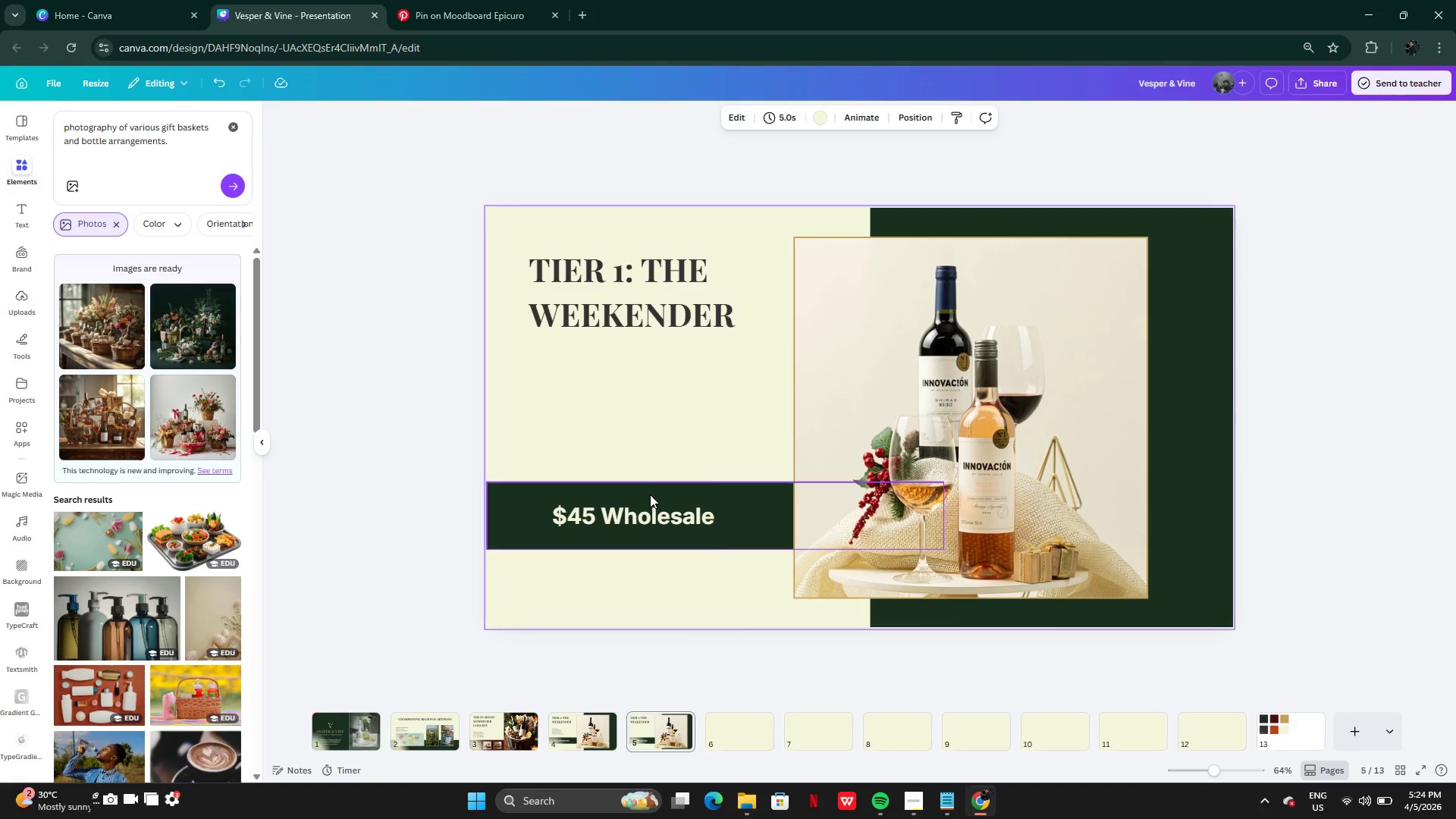 
left_click([657, 489])
 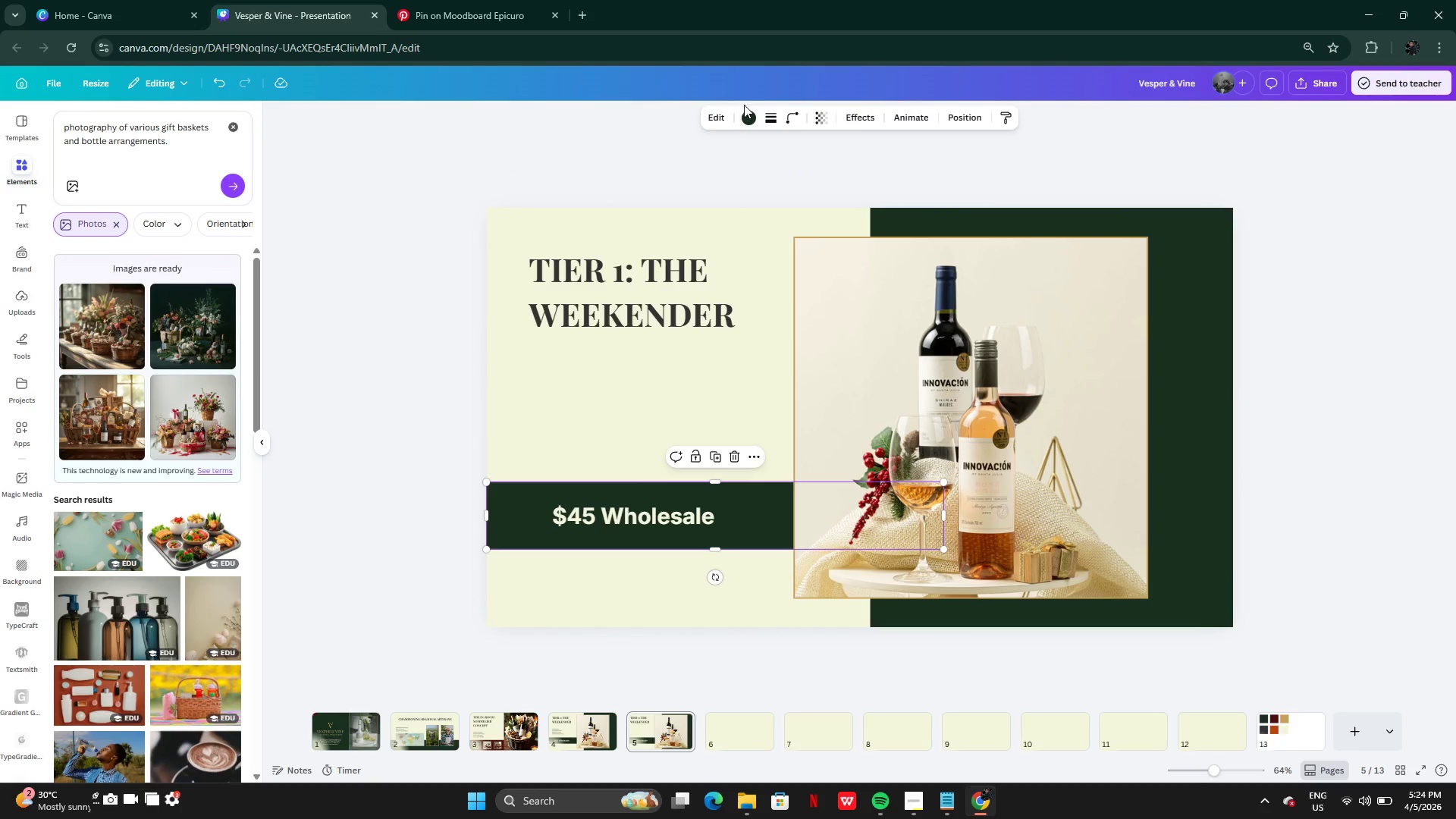 
left_click([747, 118])
 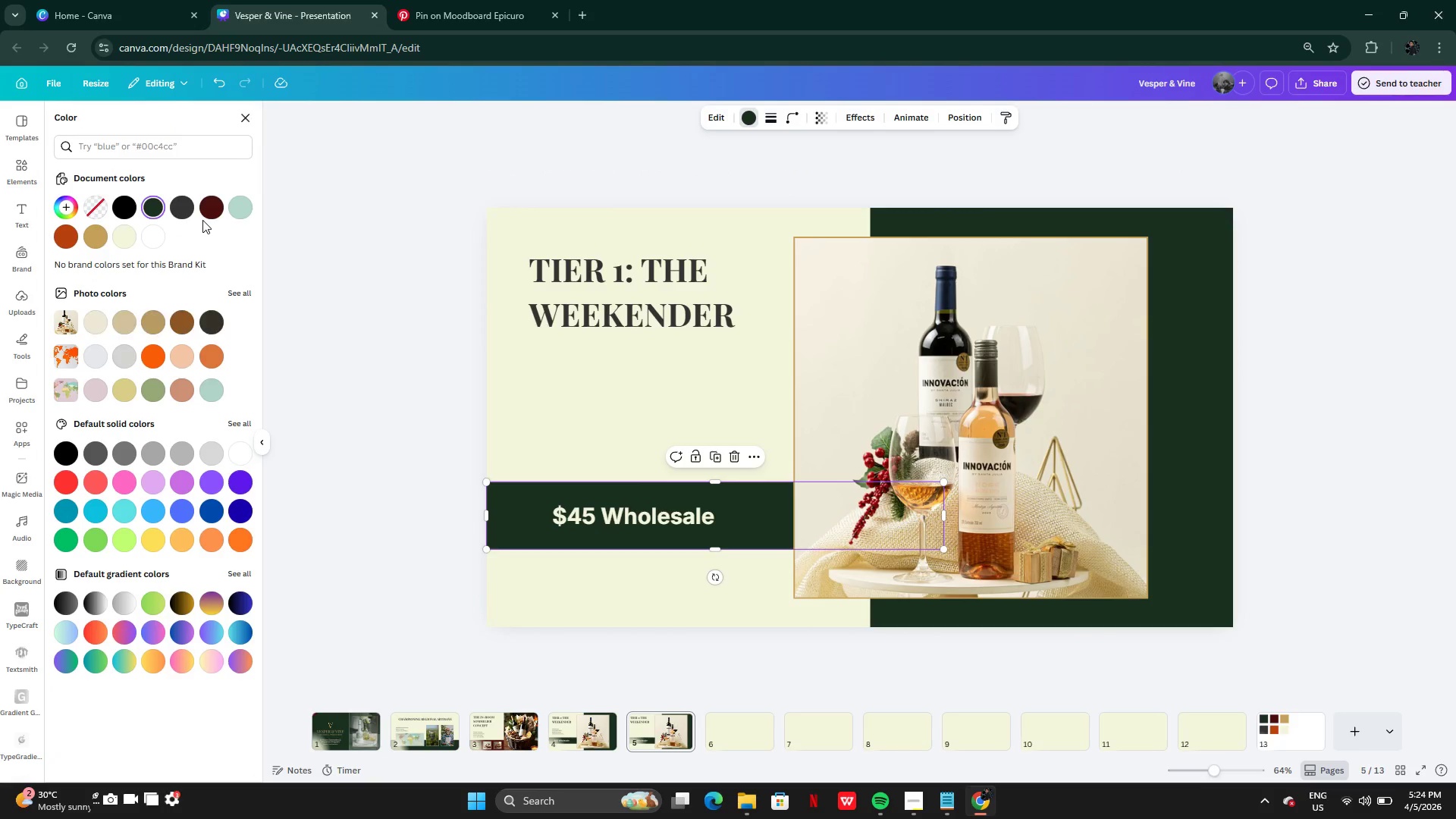 
left_click([214, 212])
 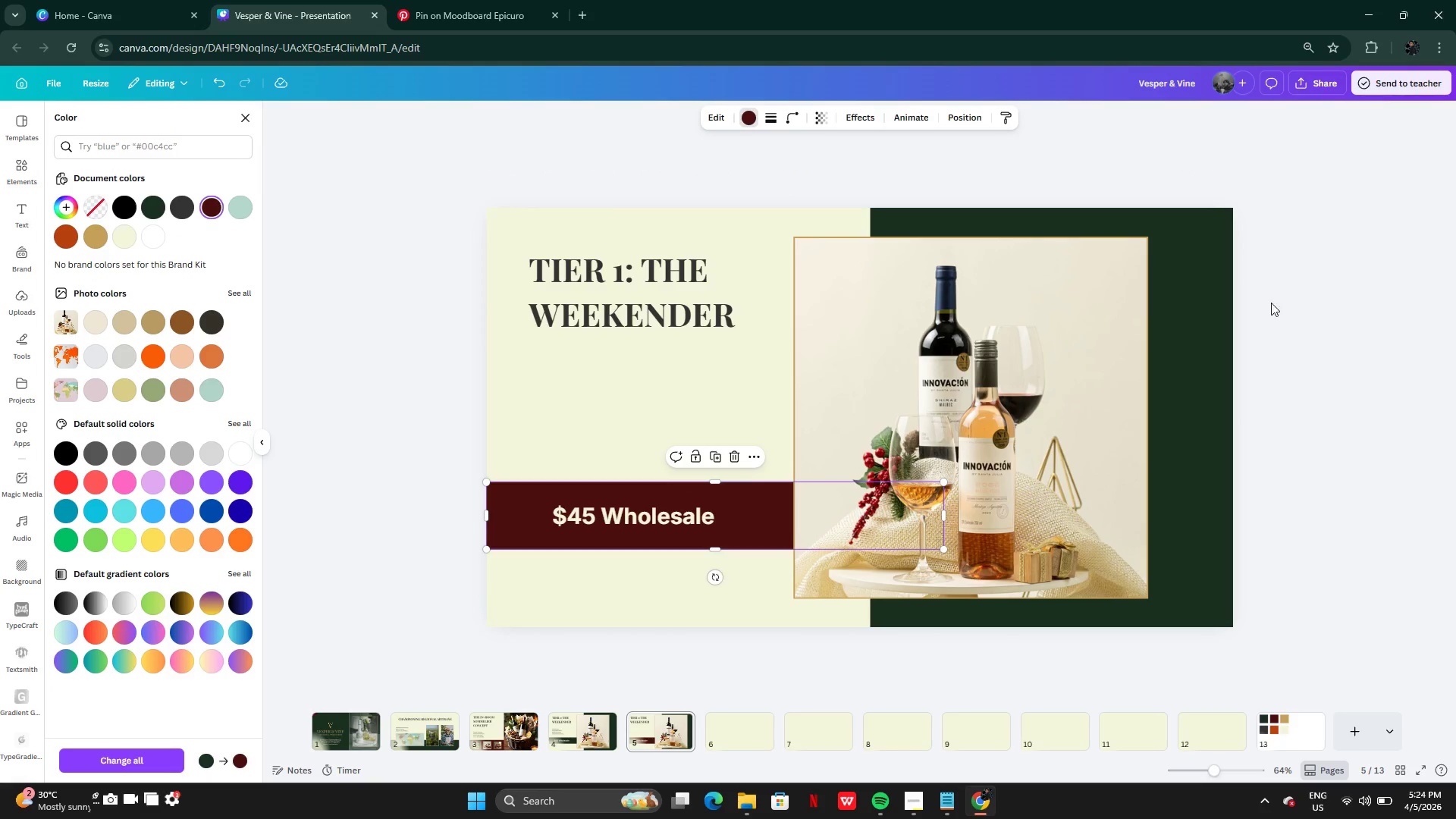 
left_click([1210, 323])
 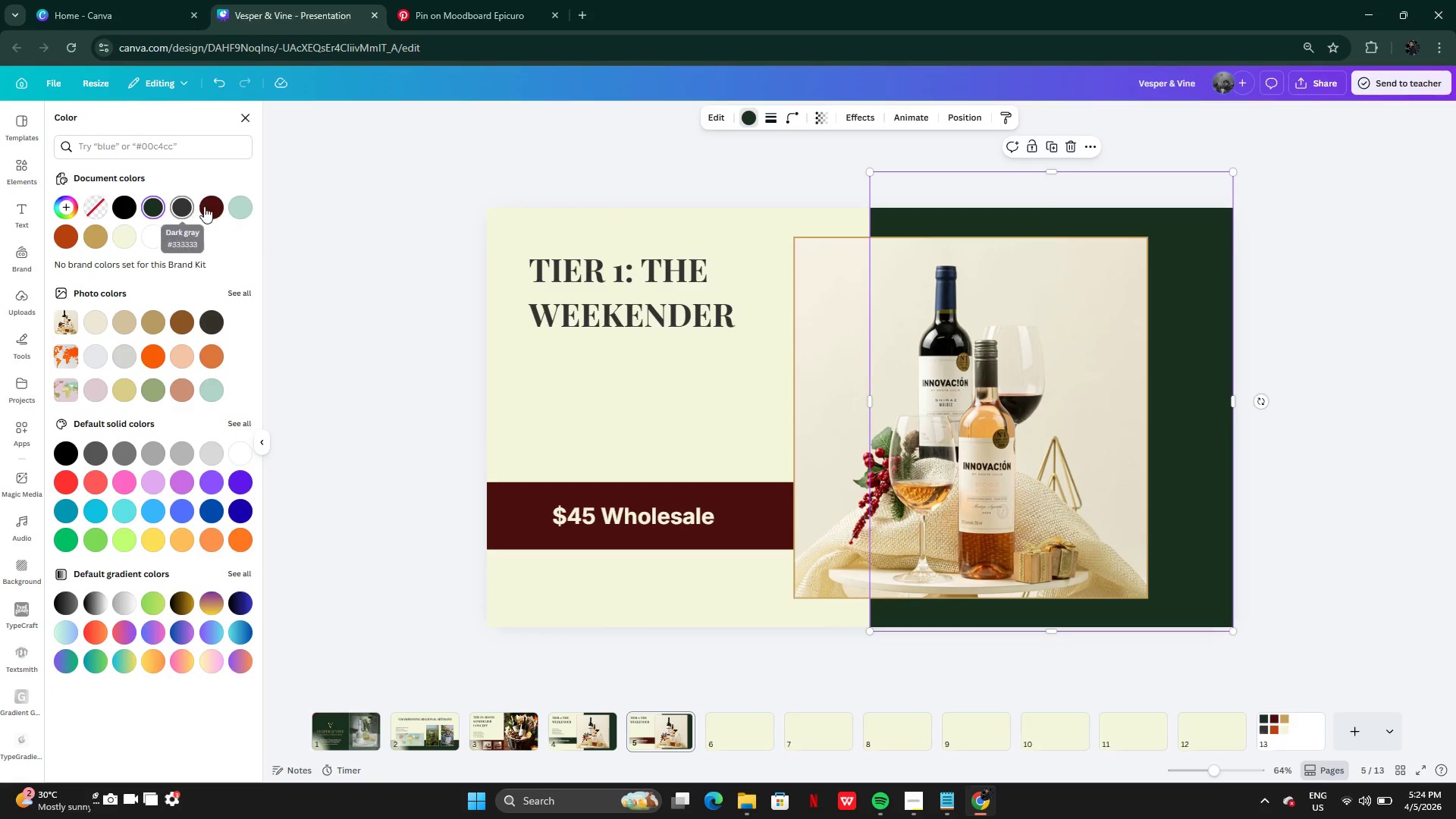 
left_click([204, 206])
 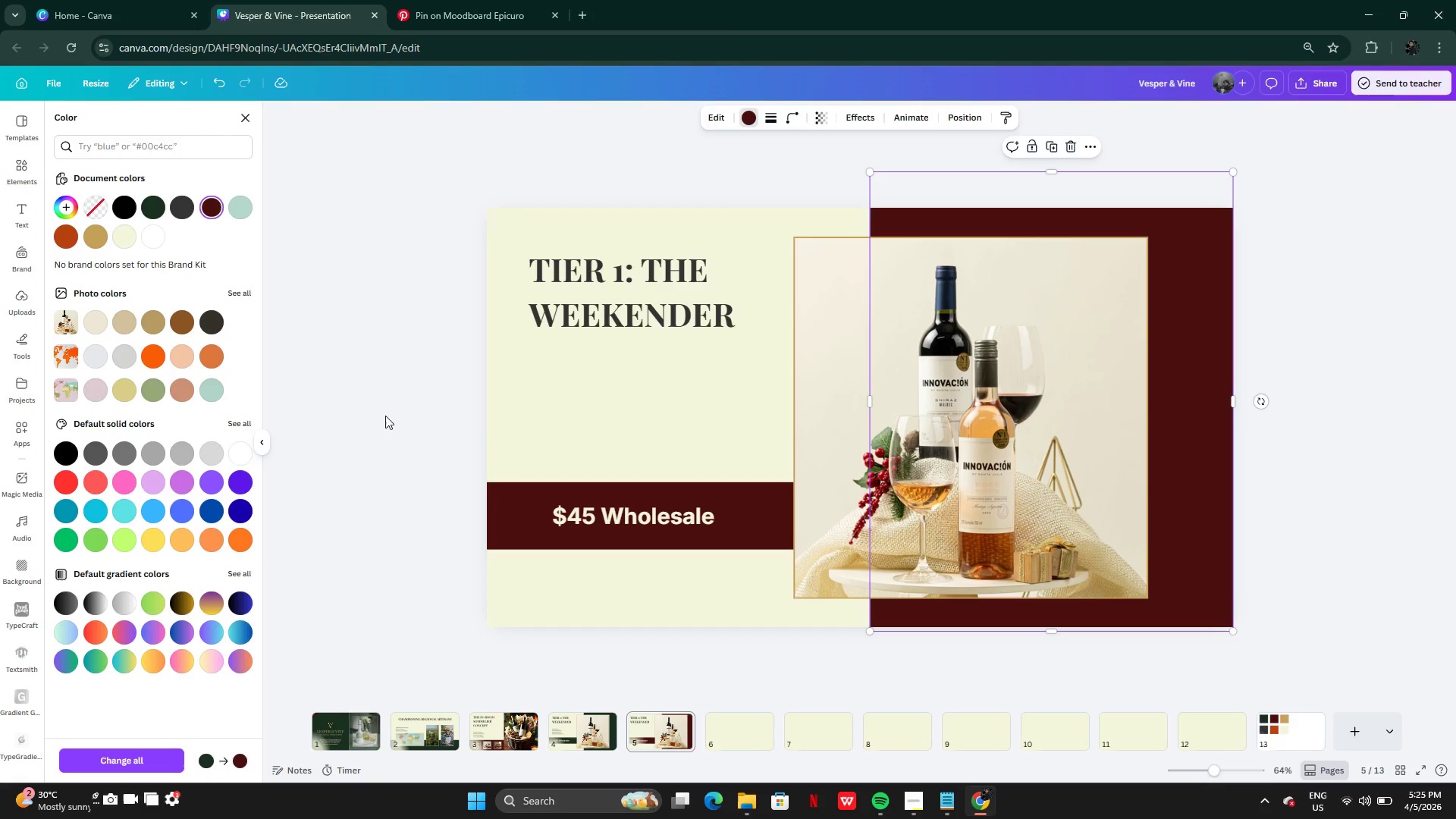 
left_click([385, 416])
 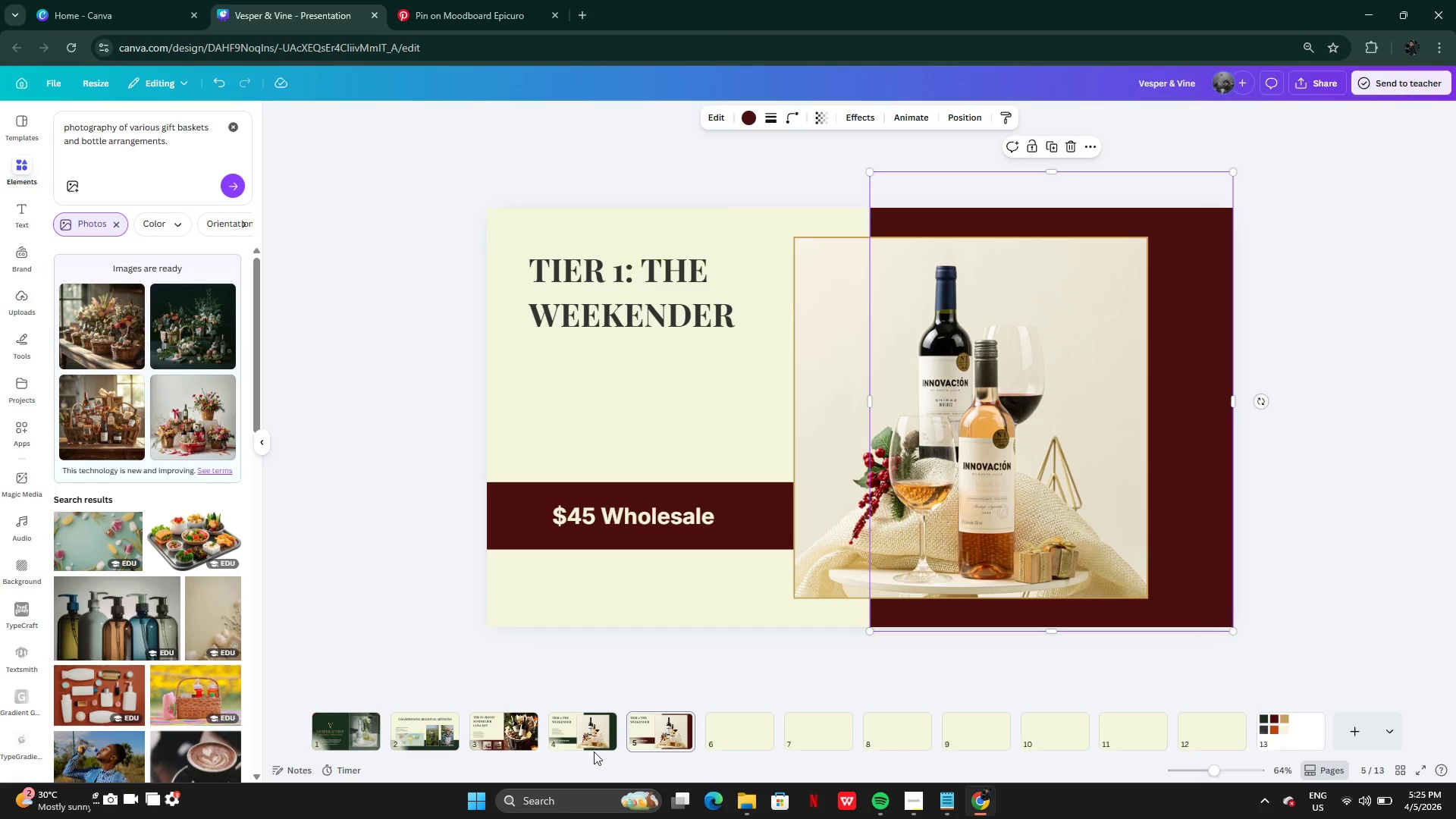 
left_click([563, 714])
 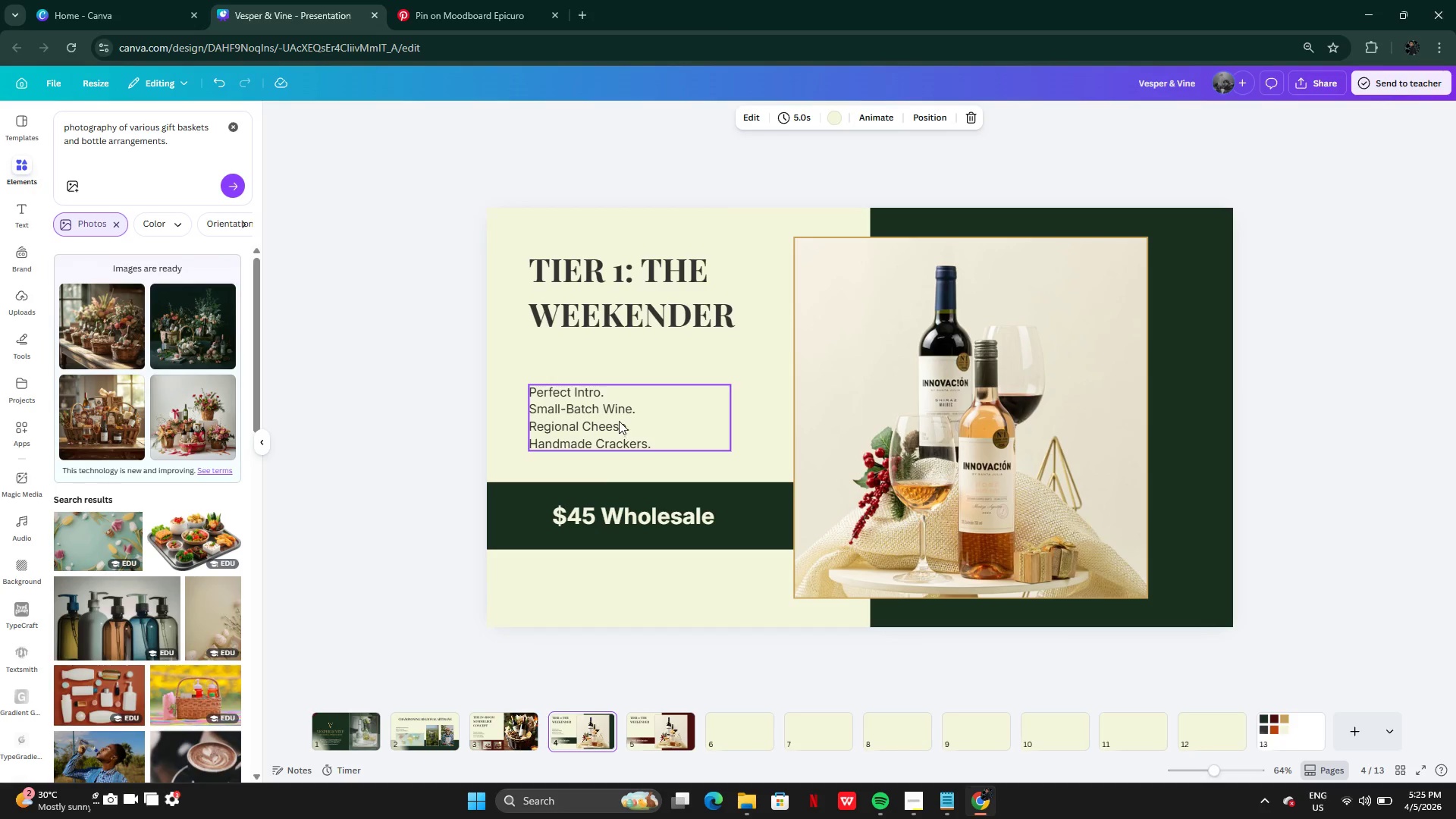 
left_click([619, 420])
 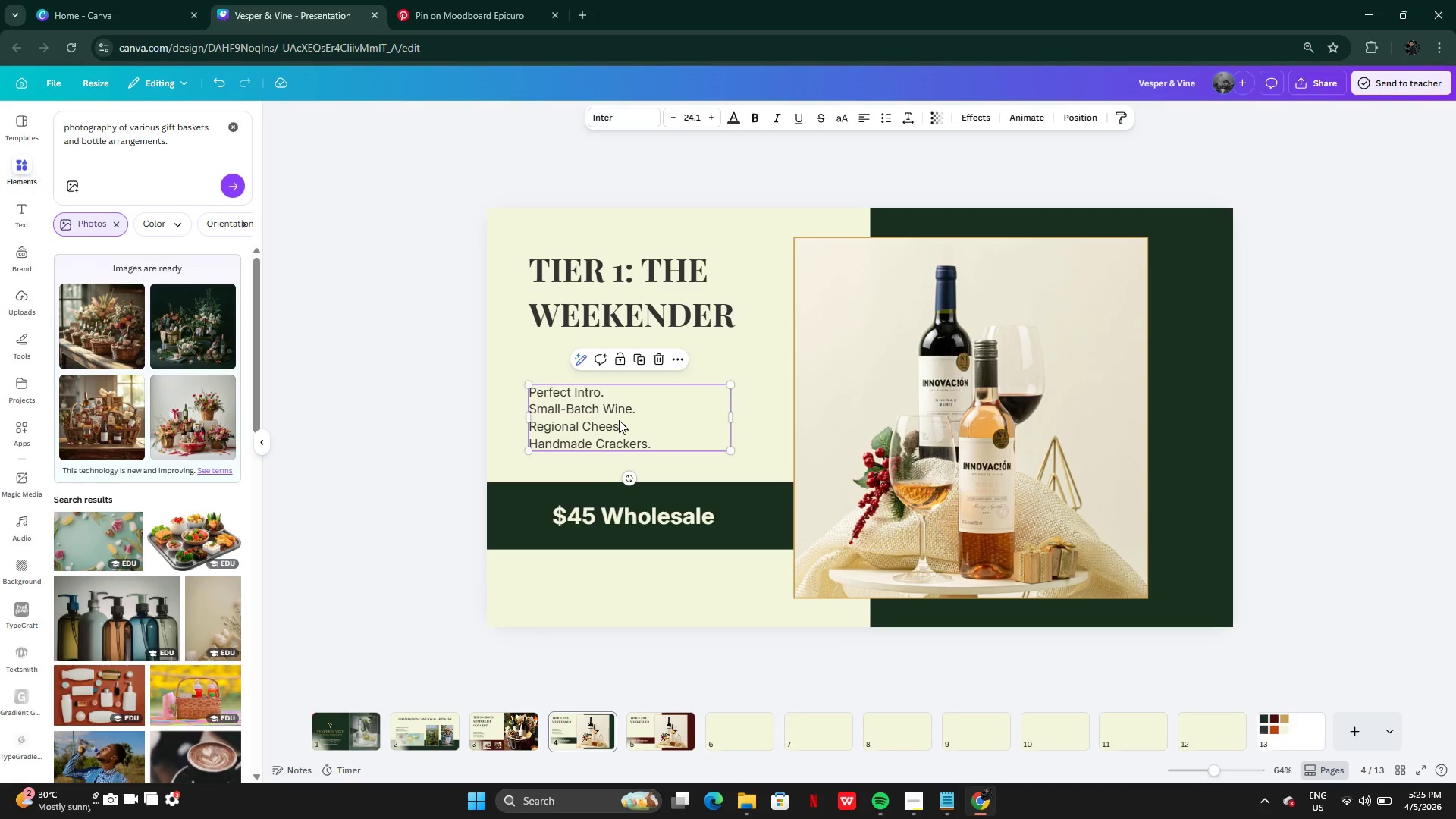 
key(Control+C)
 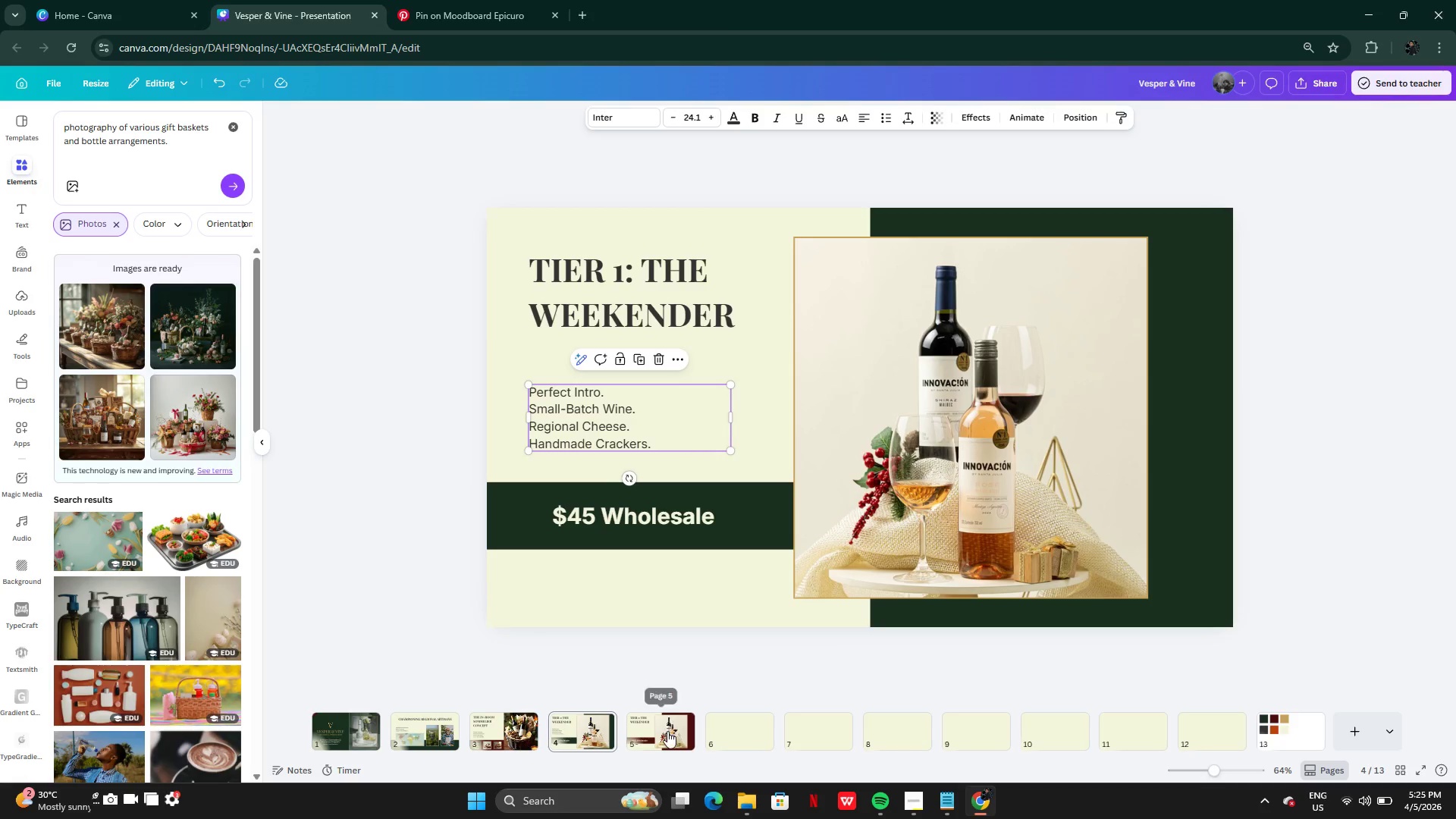 
left_click([667, 731])
 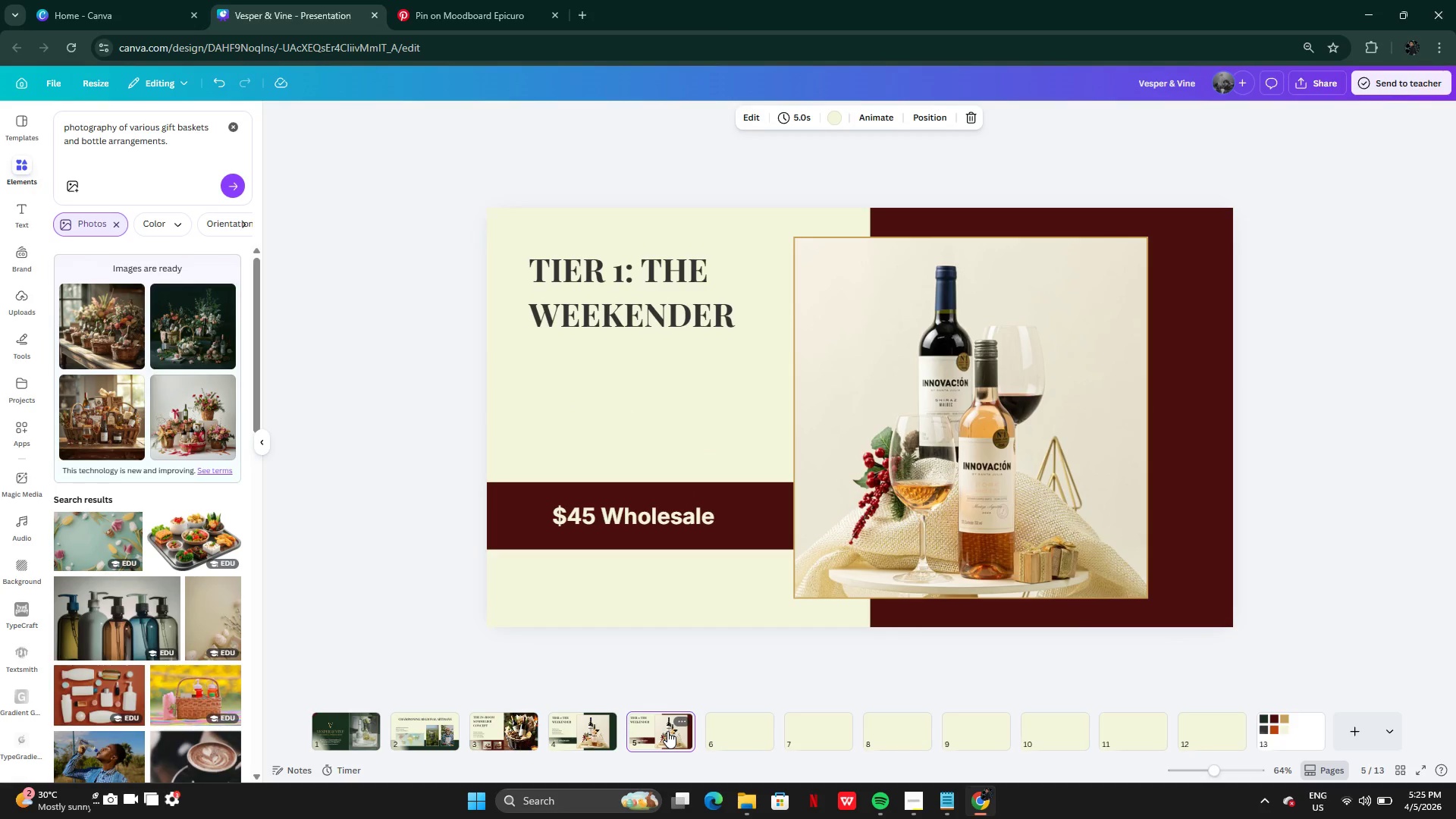 
hold_key(key=ControlLeft, duration=0.67)
 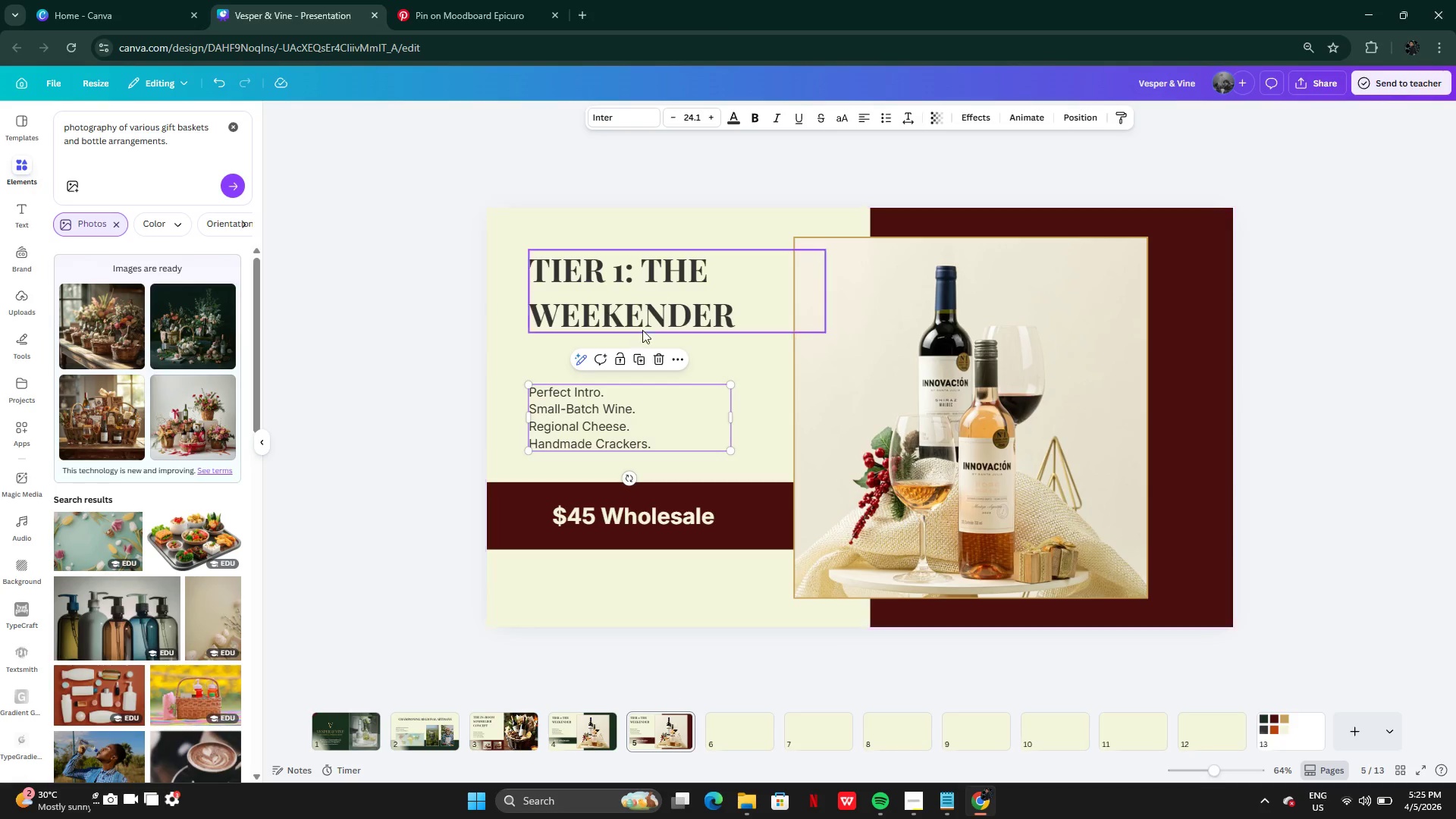 
hold_key(key=V, duration=7.2)
 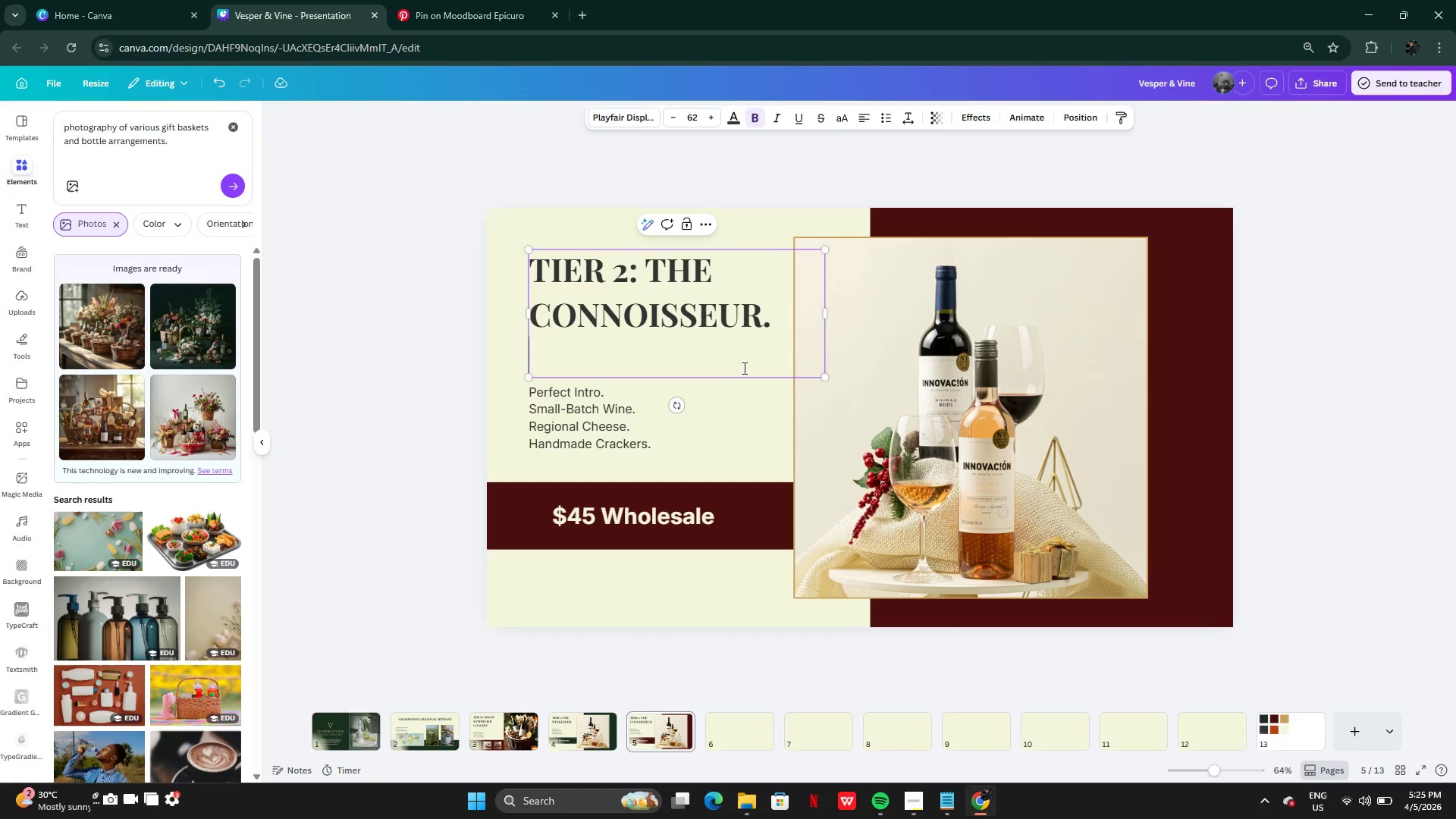 
left_click([952, 805])
 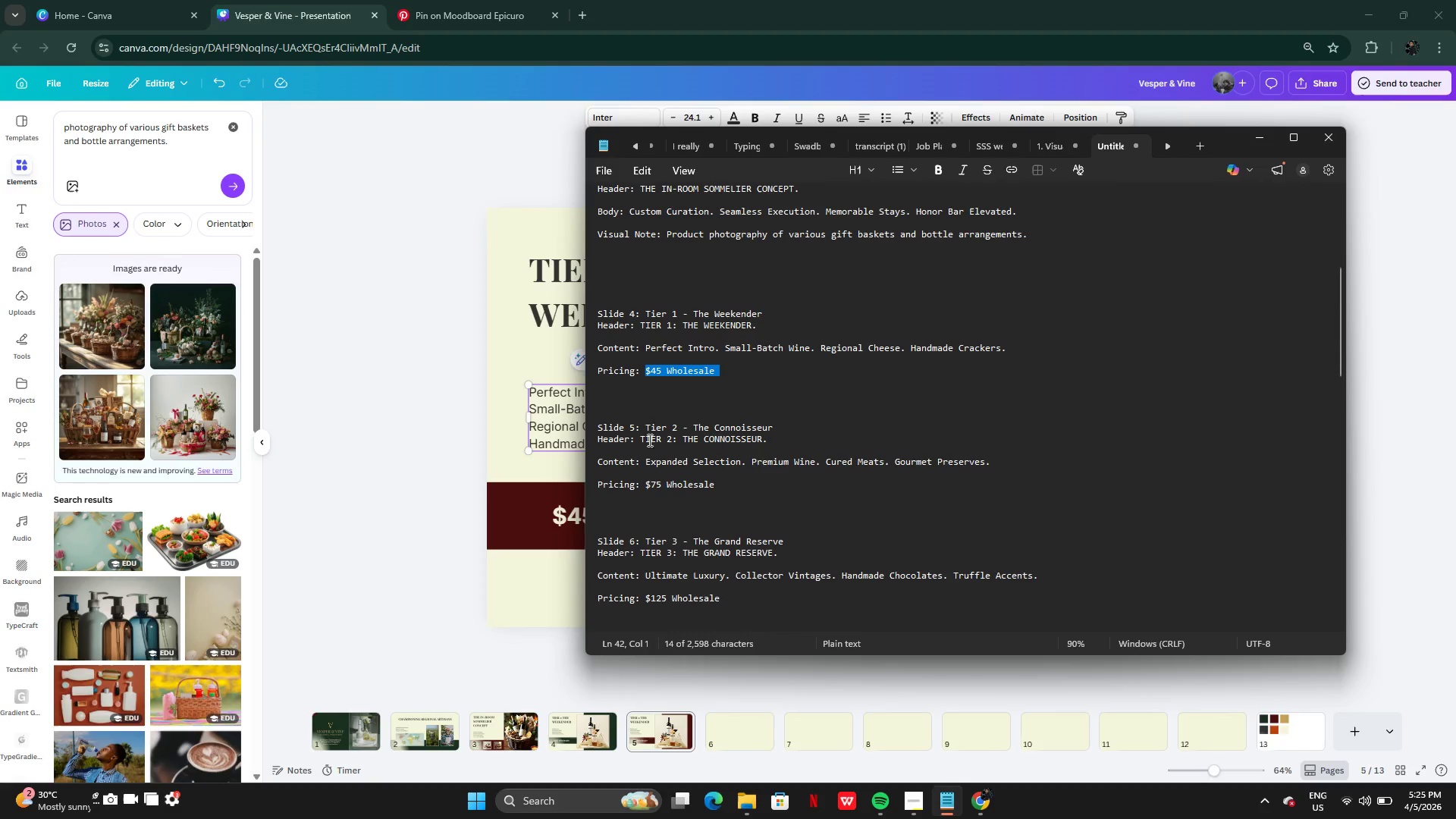 
left_click_drag(start_coordinate=[641, 438], to_coordinate=[778, 440])
 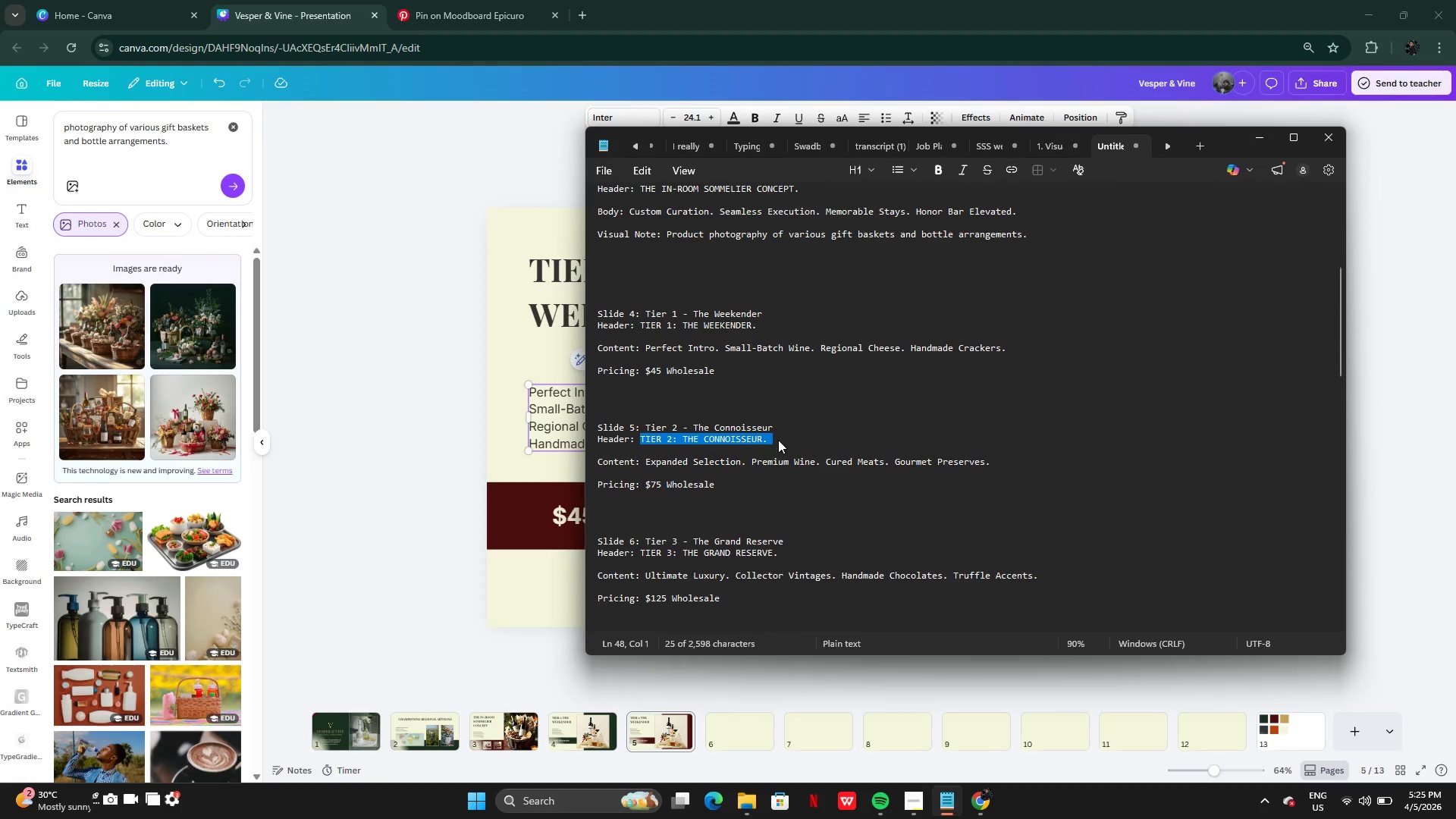 
key(Control+C)
 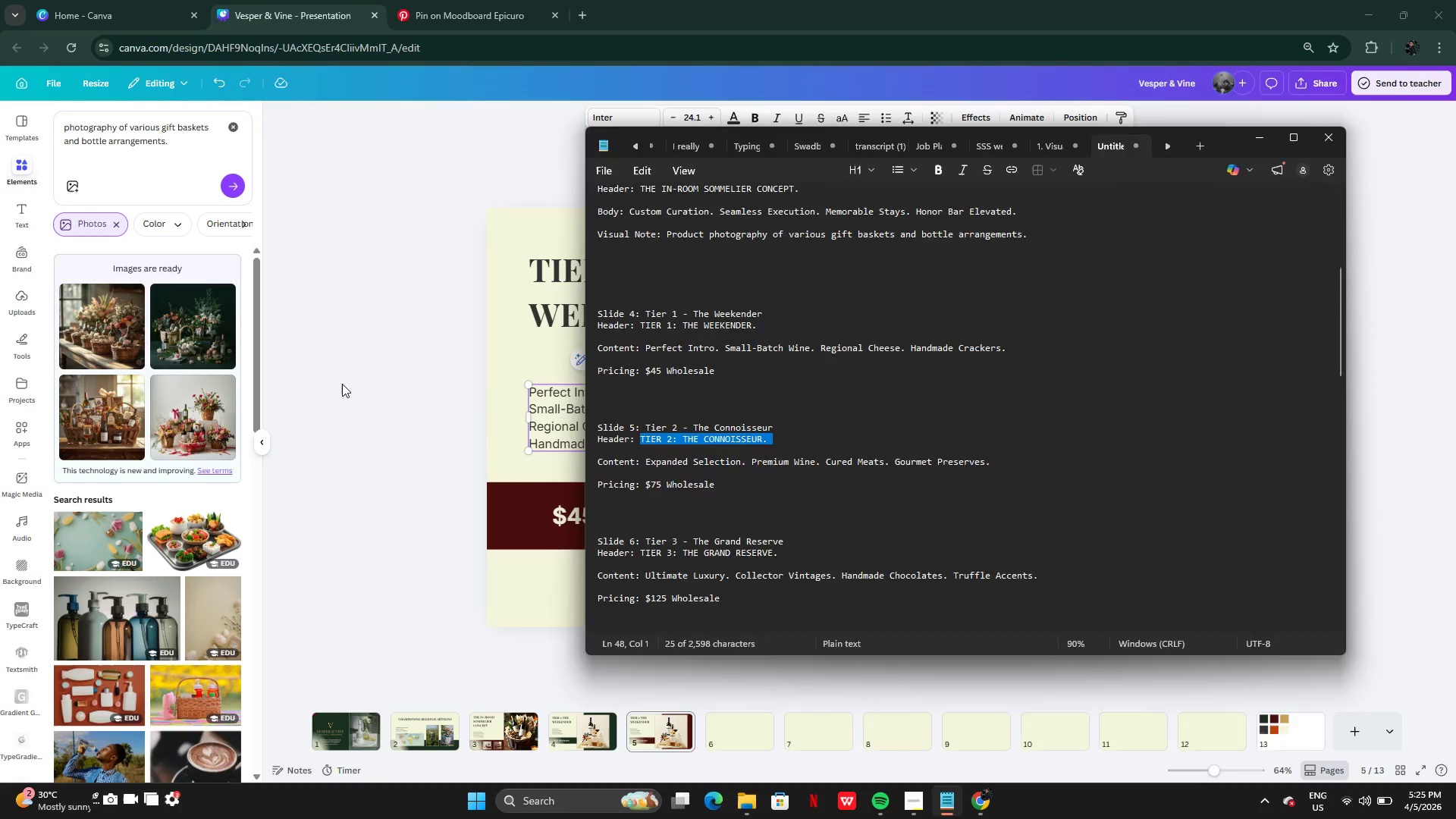 
left_click([342, 384])
 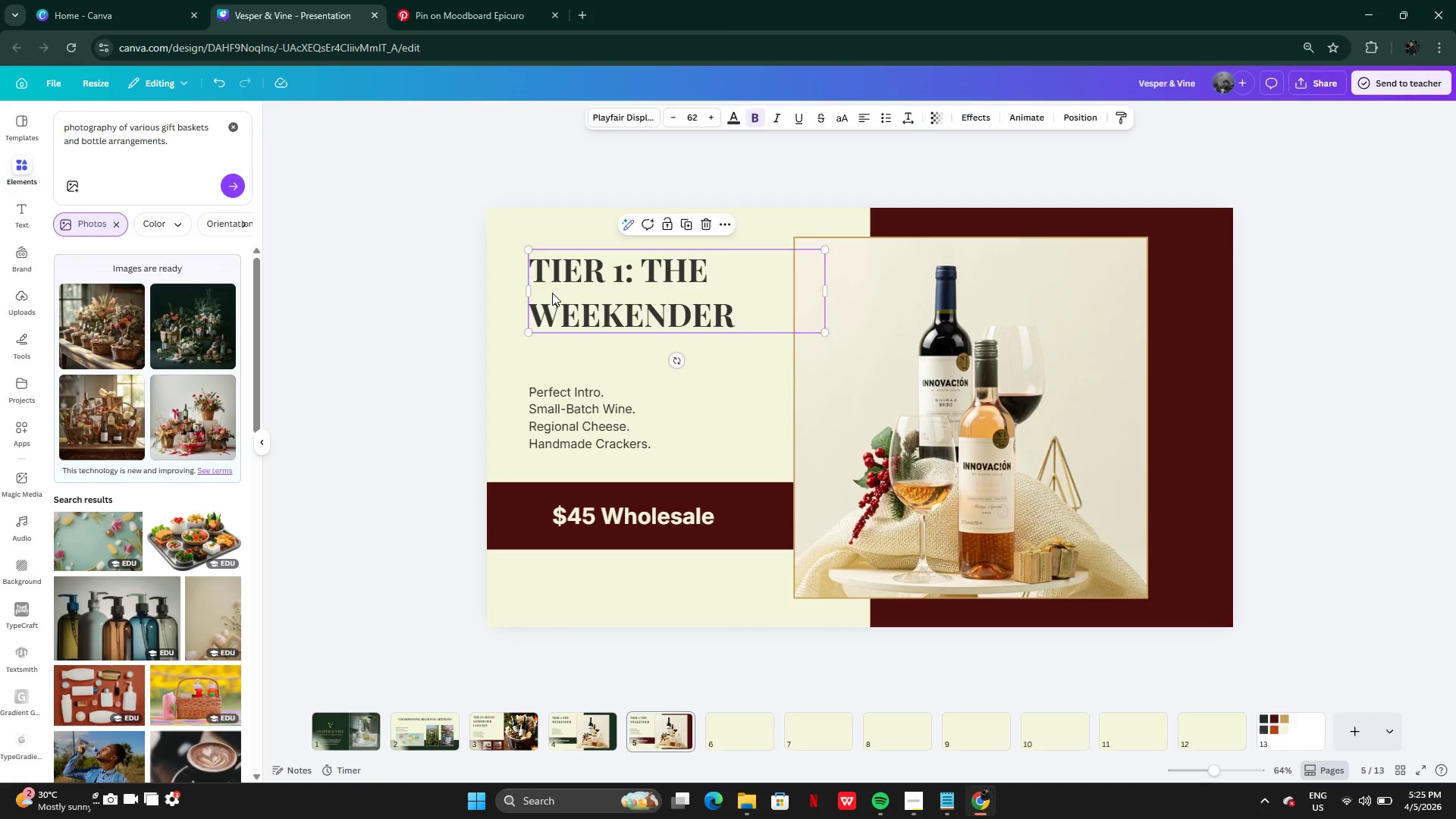 
double_click([552, 293])
 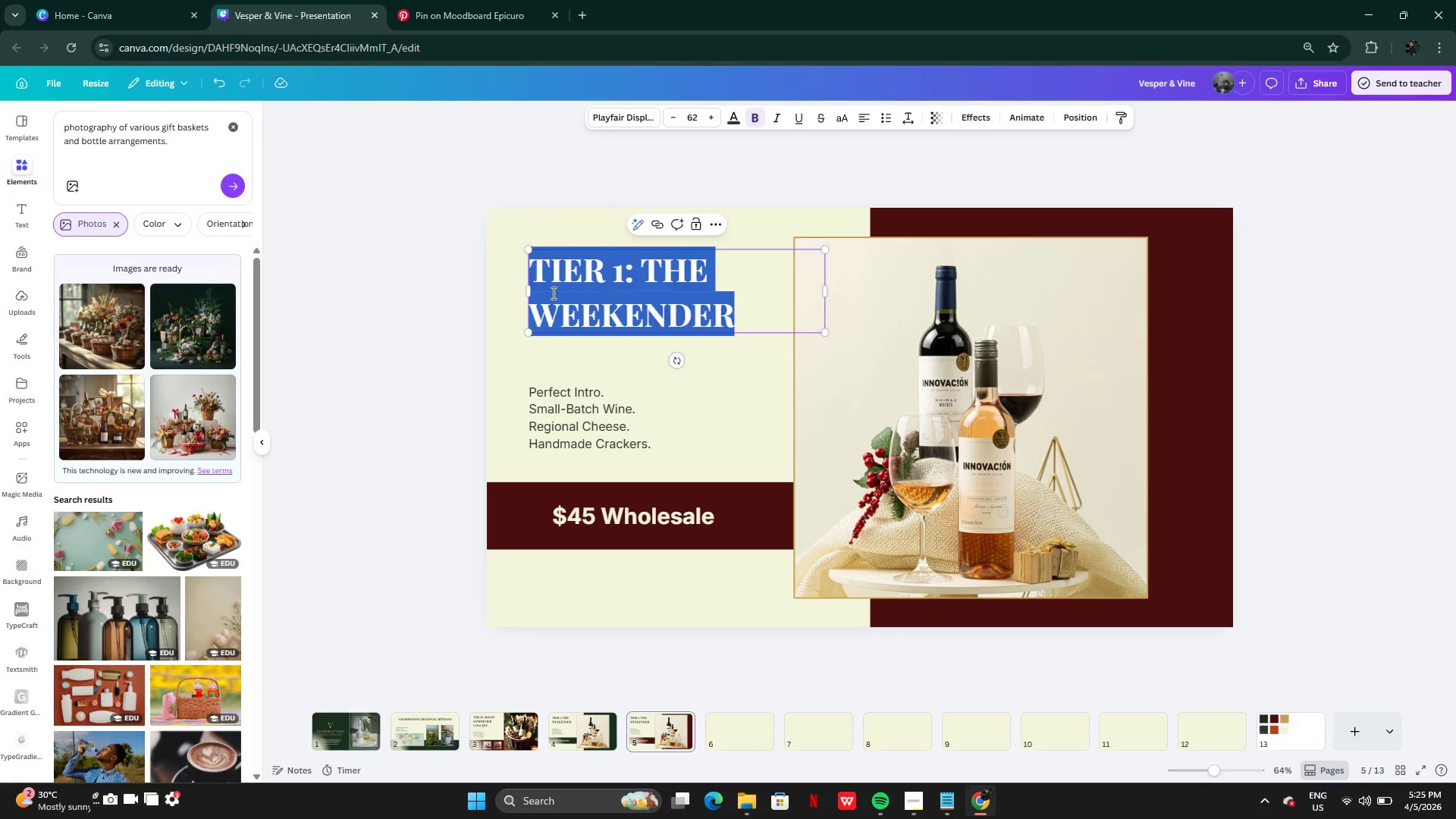 
hold_key(key=ControlLeft, duration=0.55)
 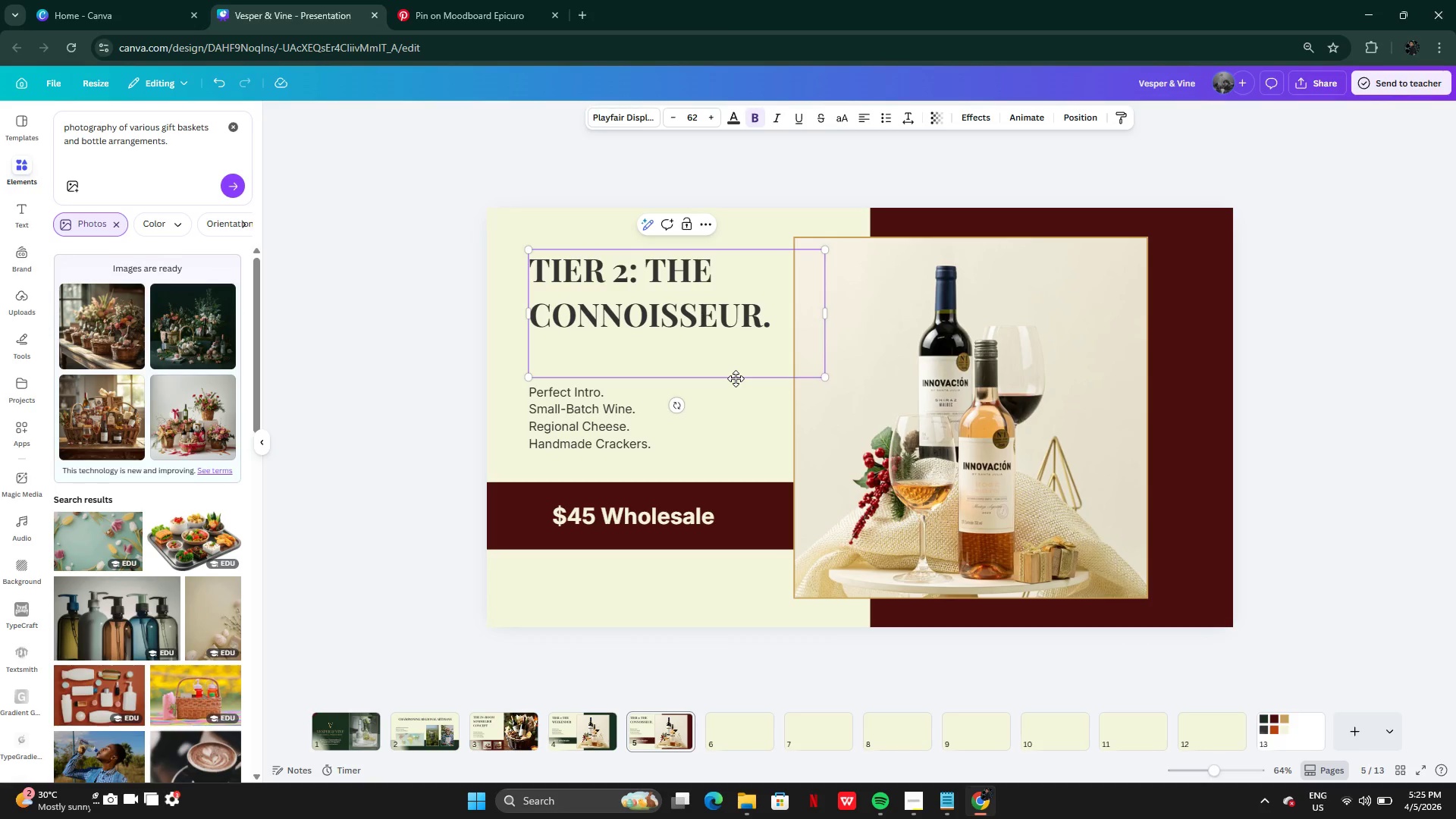 
key(Backspace)
 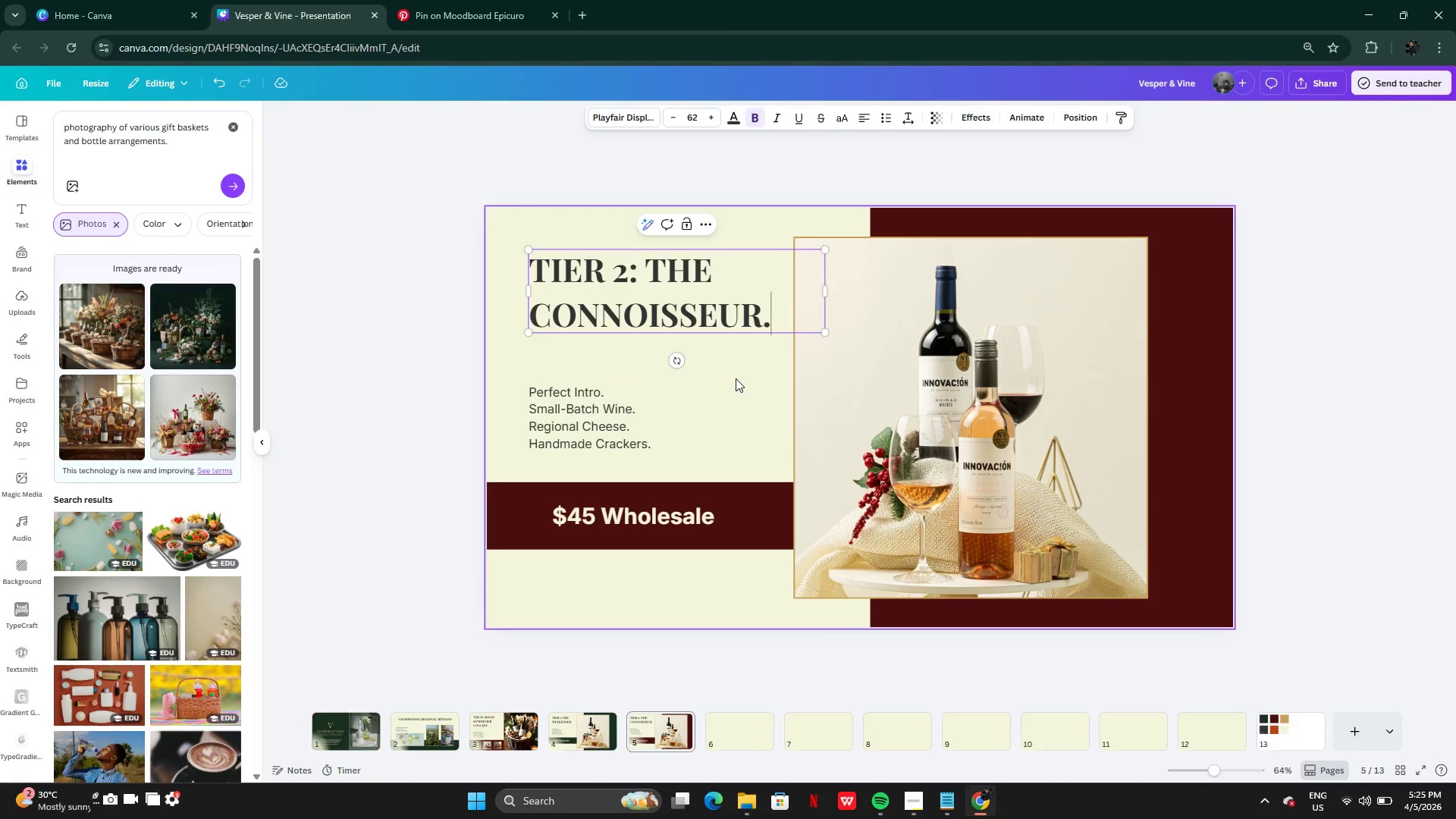 
key(Backspace)
 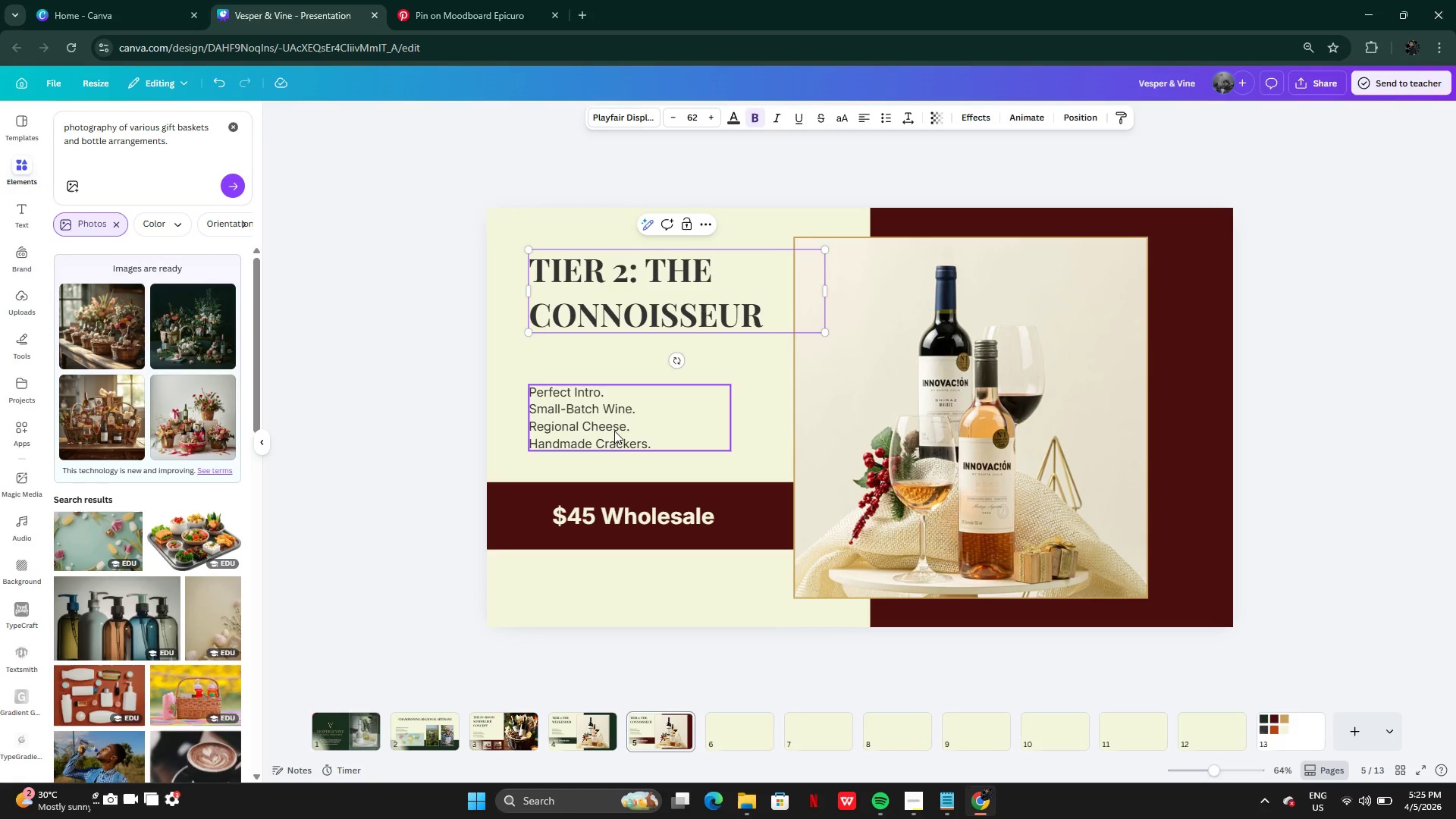 
left_click([614, 434])
 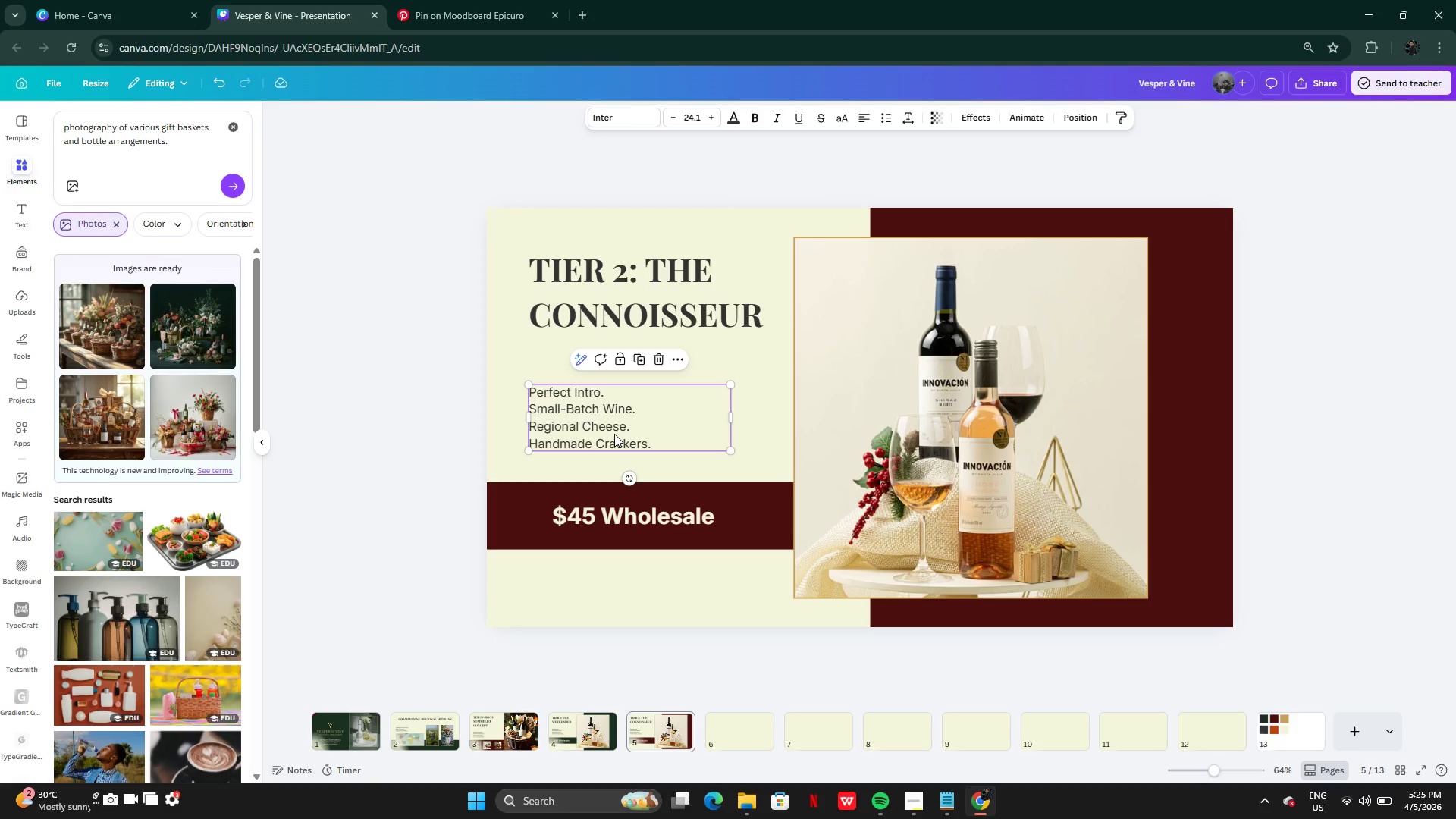 
wait(15.95)
 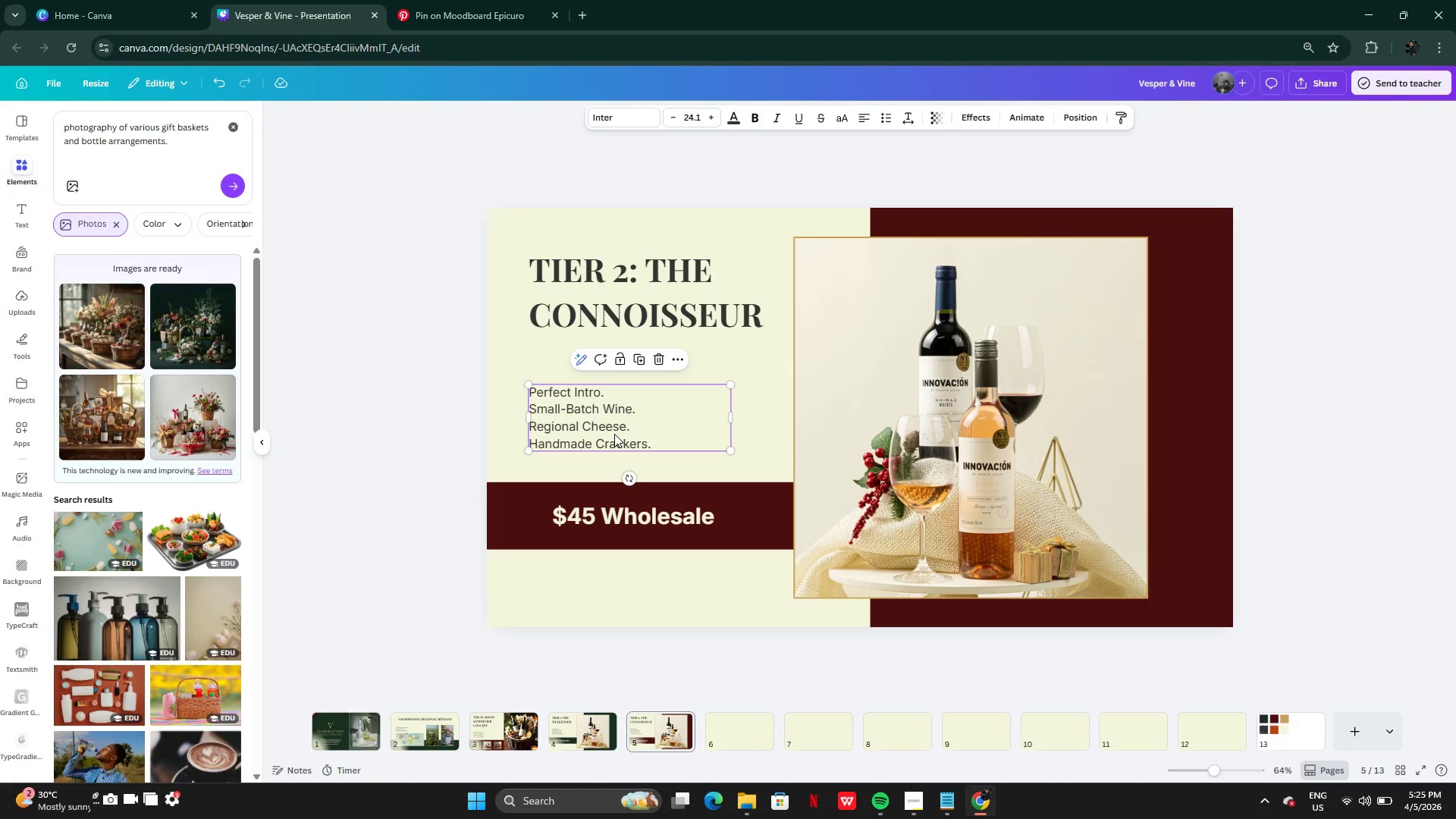 
double_click([984, 801])
 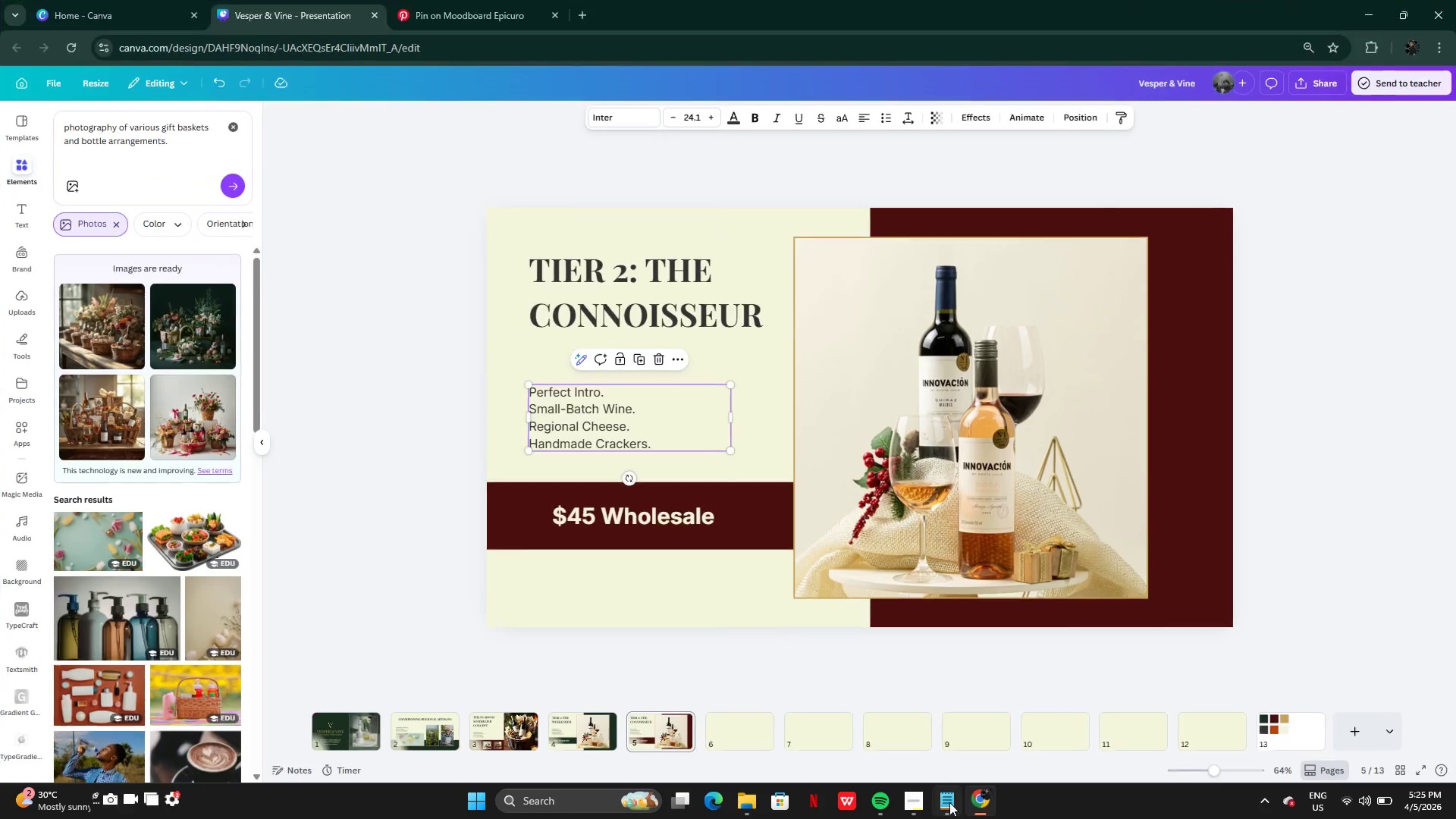 
triple_click([949, 802])
 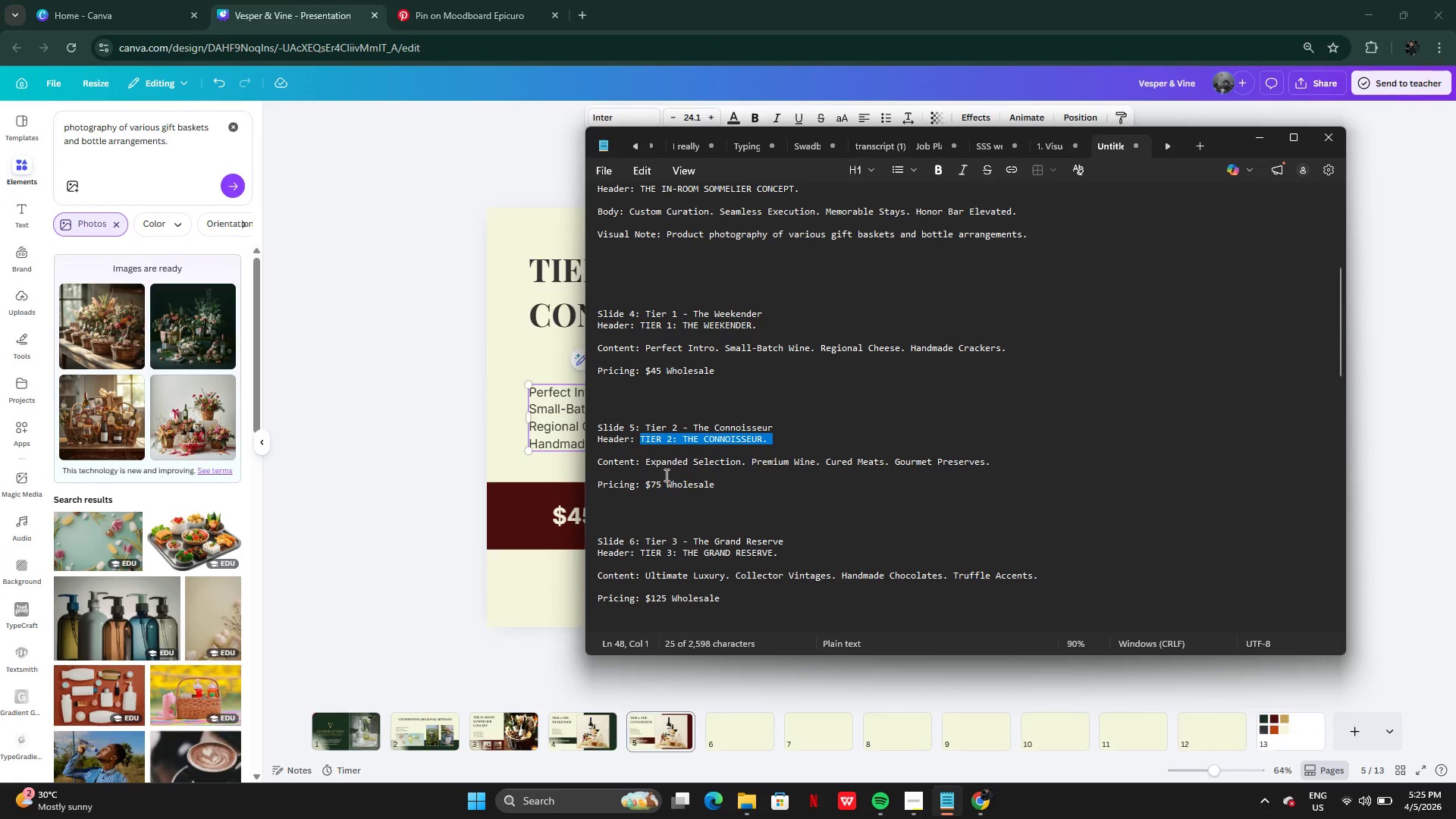 
left_click([665, 482])
 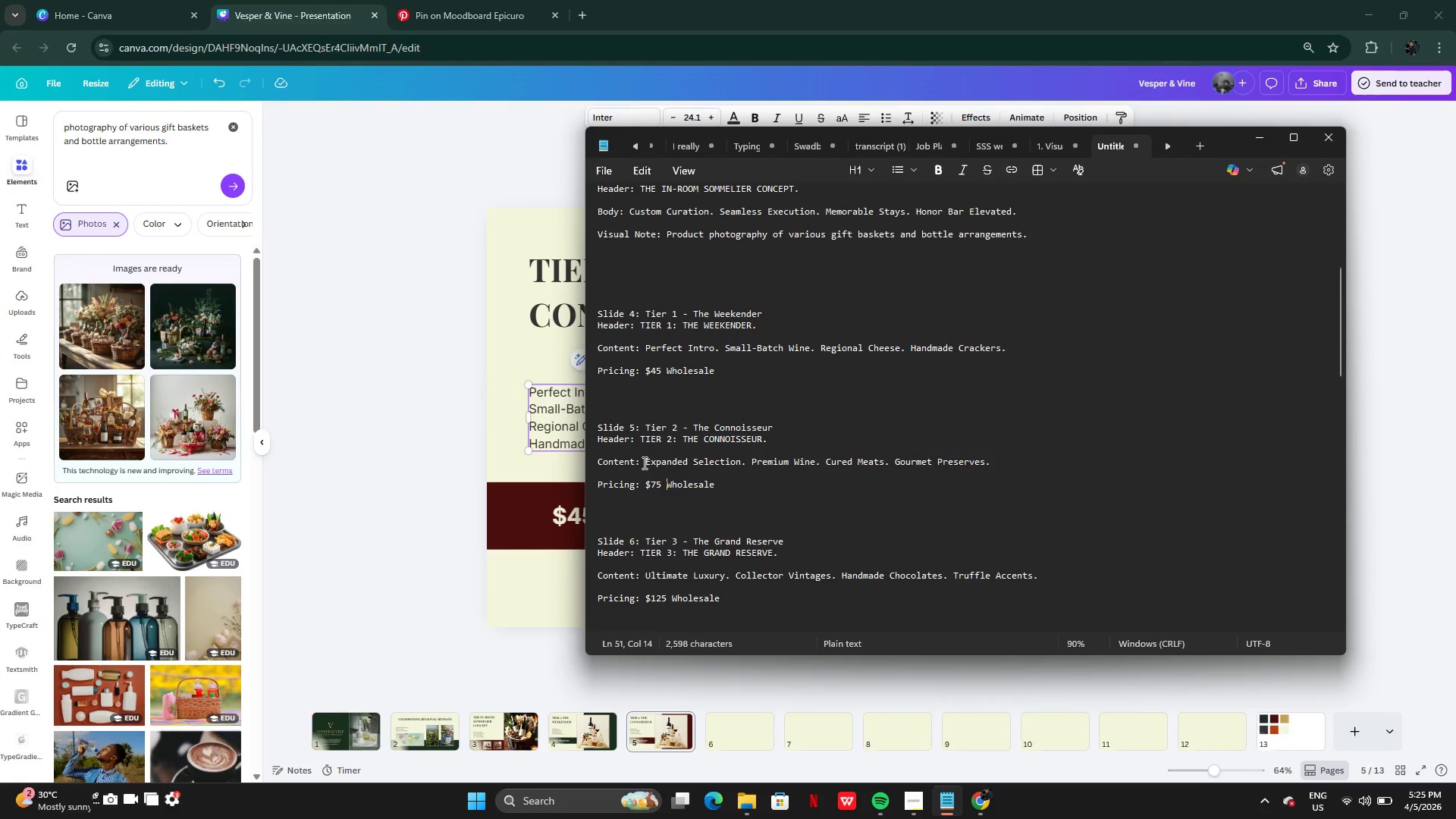 
left_click_drag(start_coordinate=[643, 463], to_coordinate=[1005, 469])
 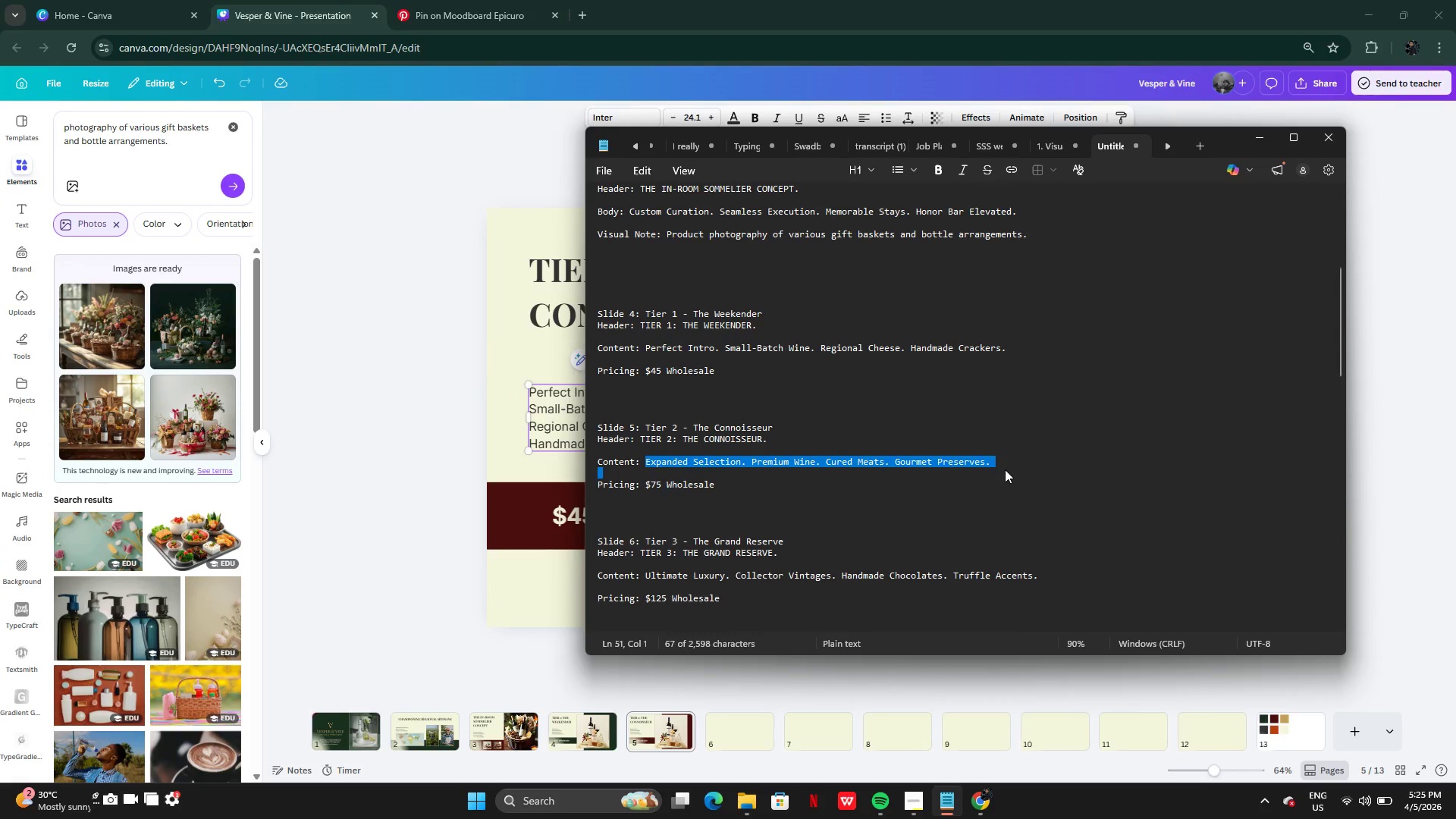 
key(Control+C)
 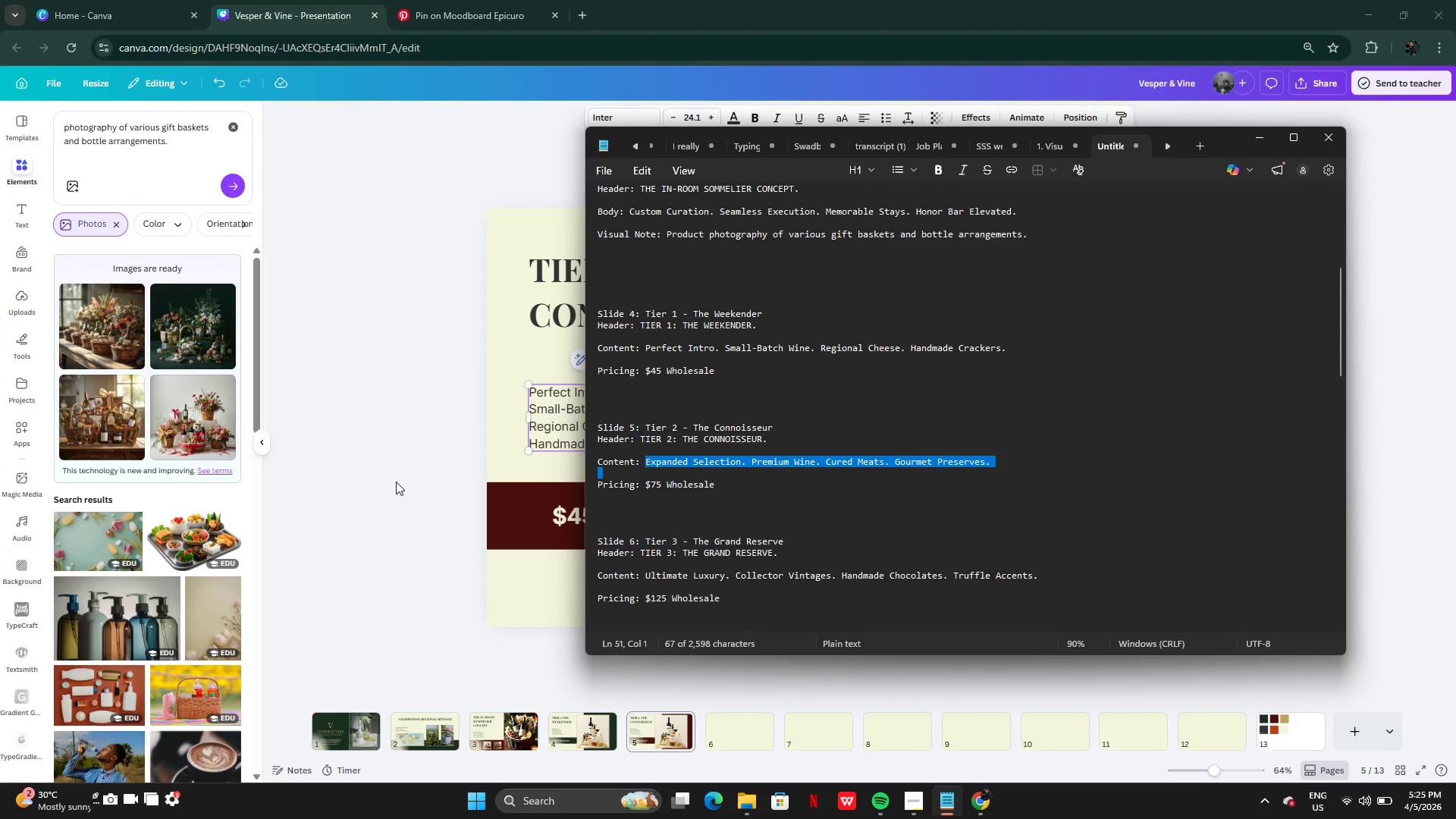 
left_click([396, 482])
 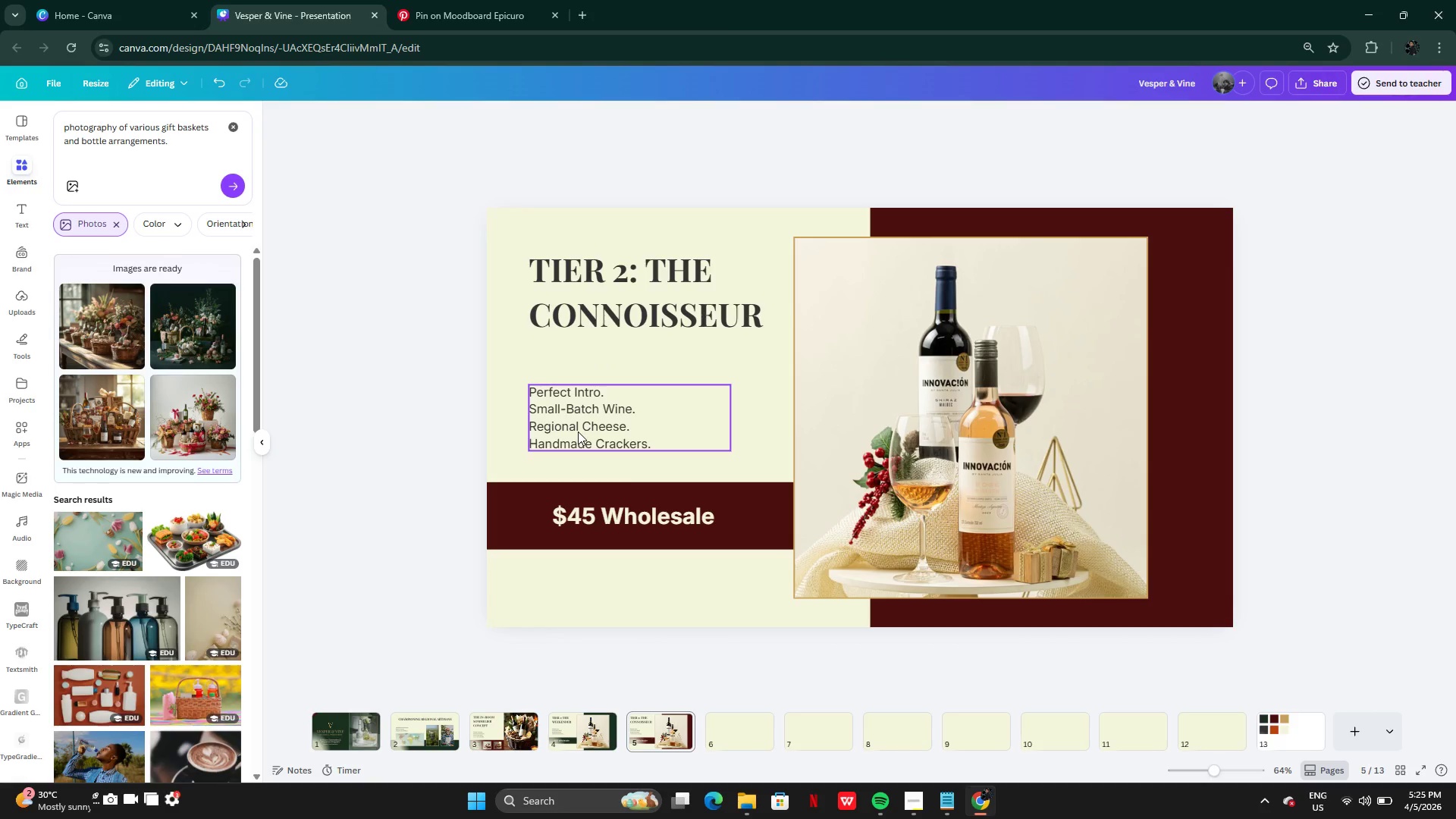 
double_click([578, 431])
 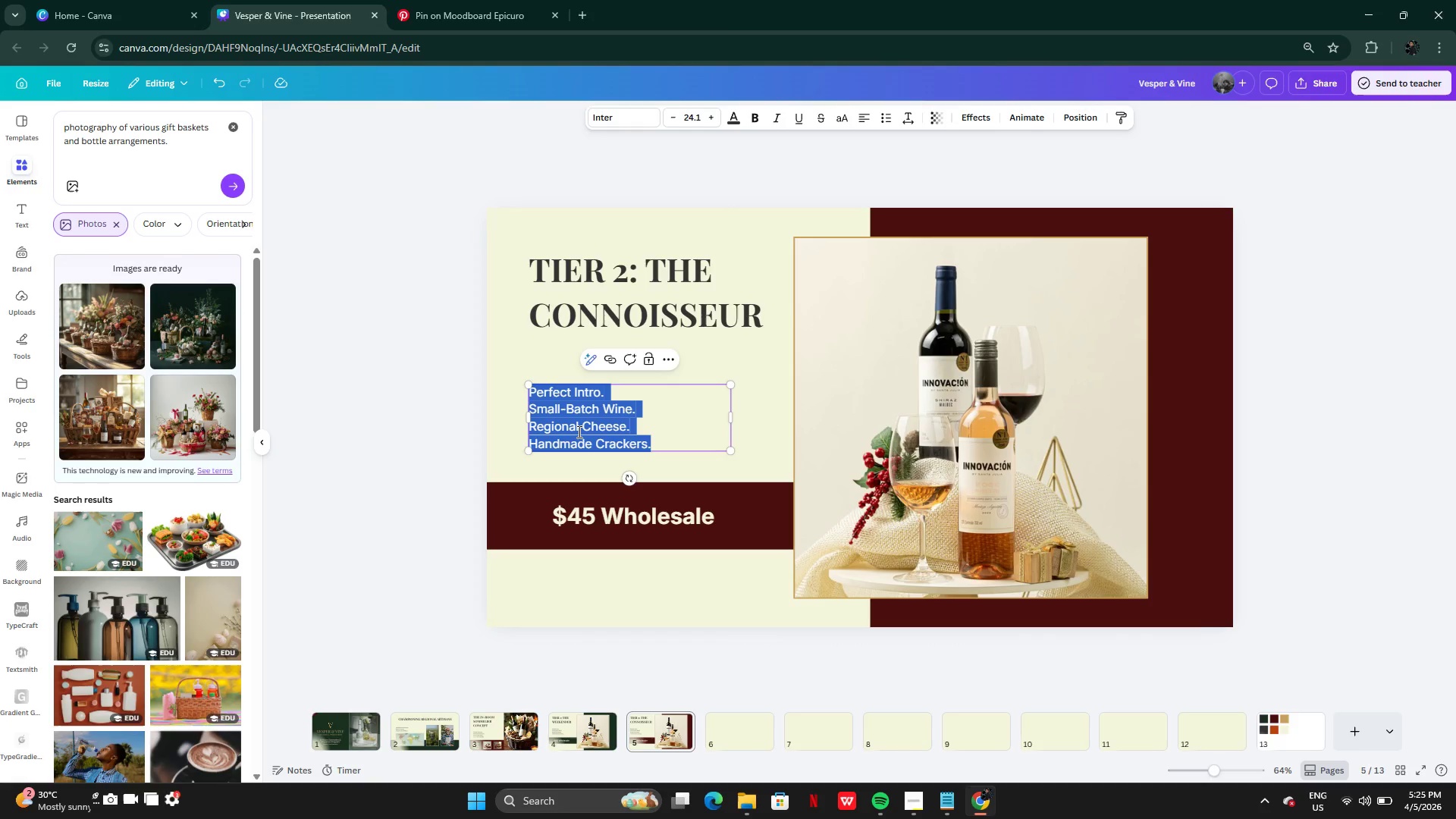 
key(Control+A)
 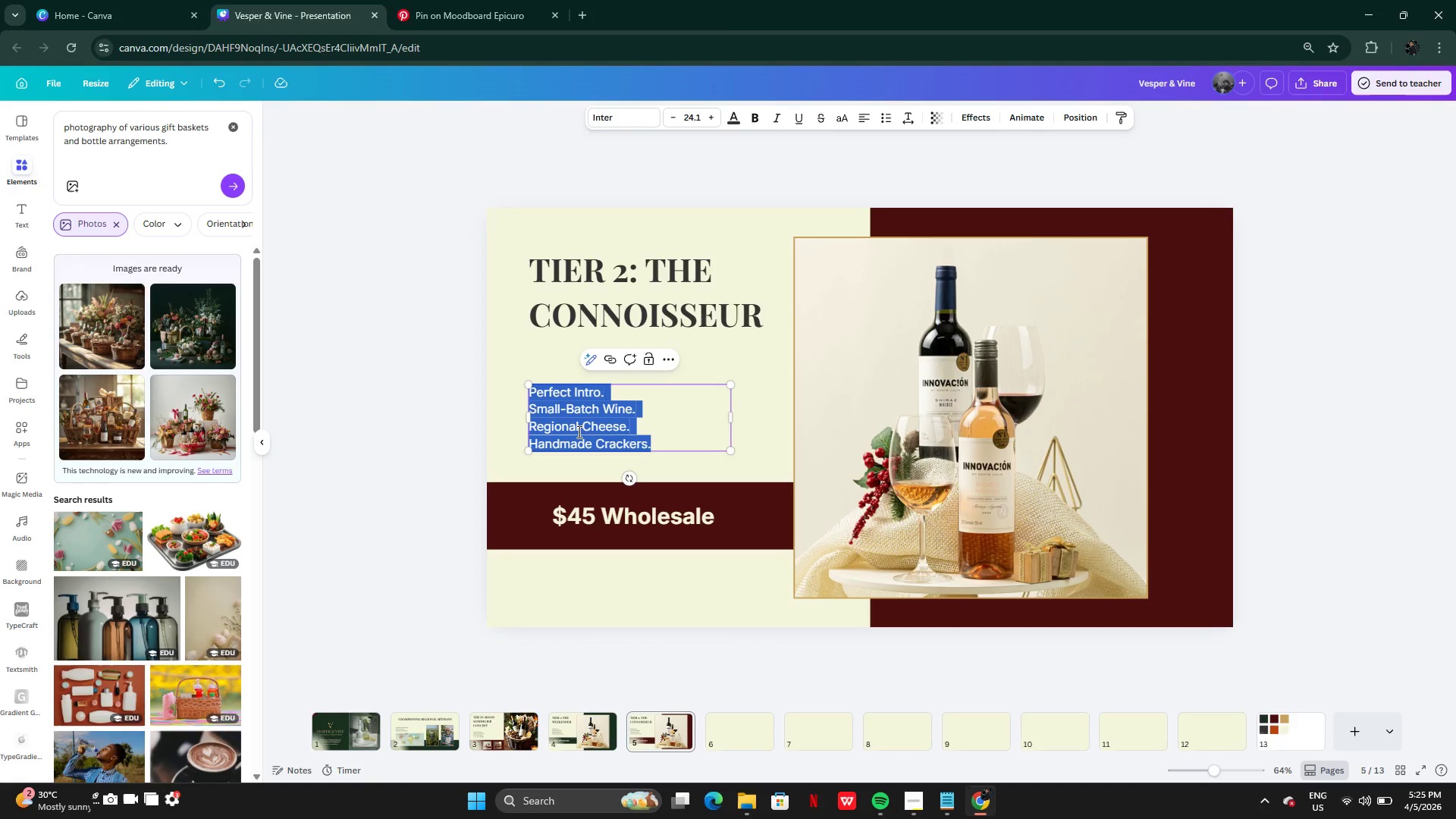 
key(Control+V)
 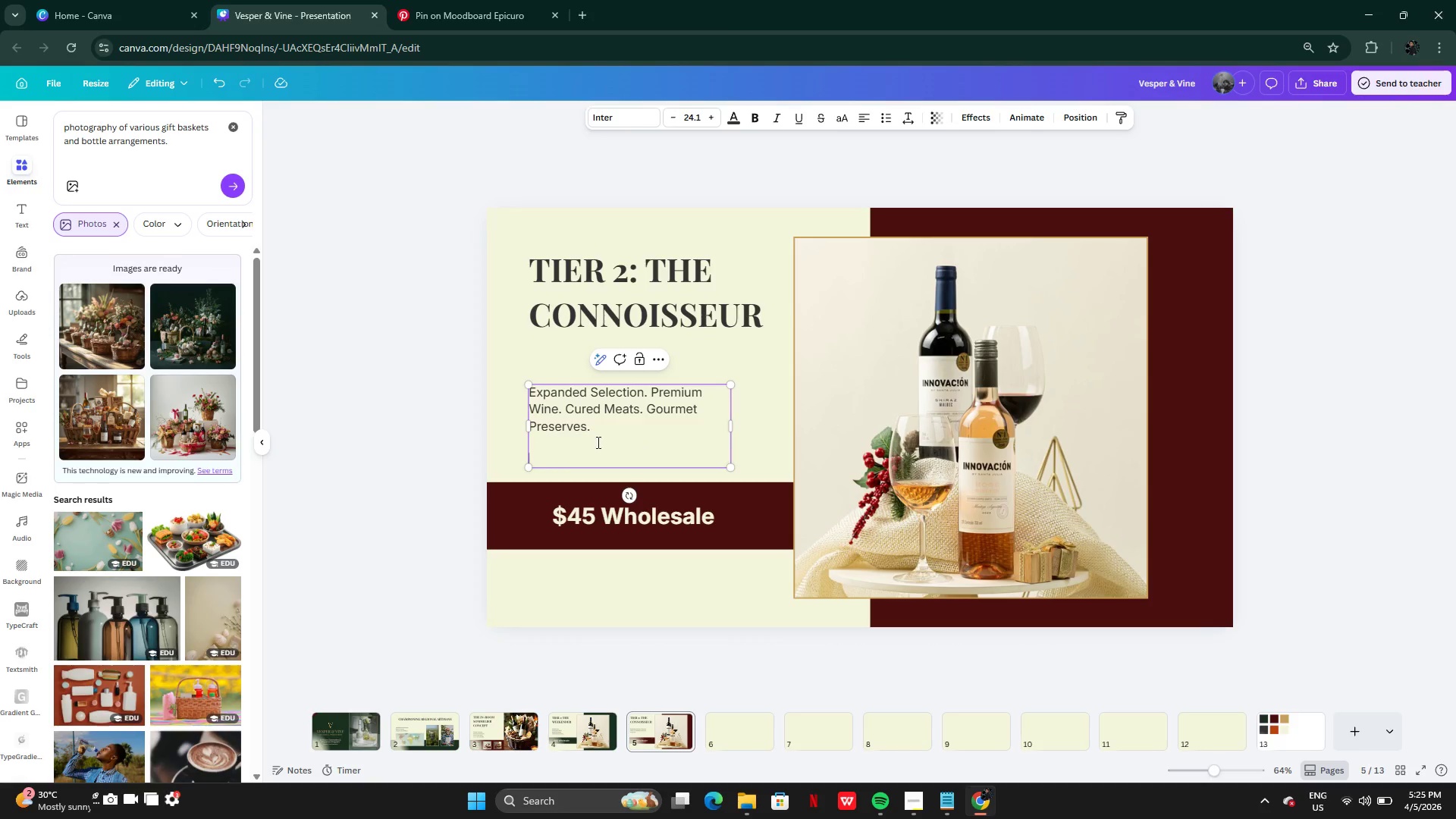 
left_click([598, 442])
 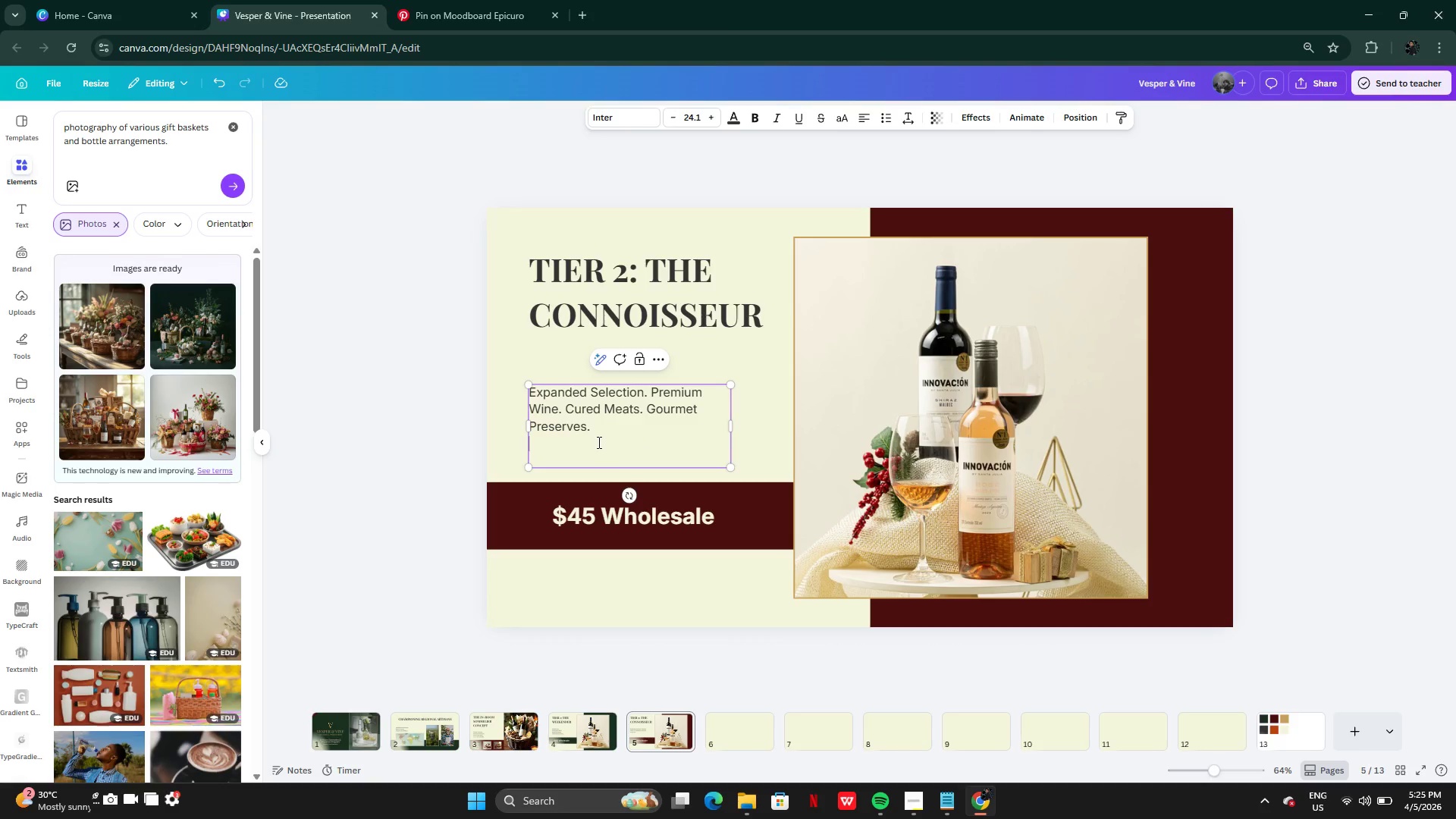 
key(Backspace)
 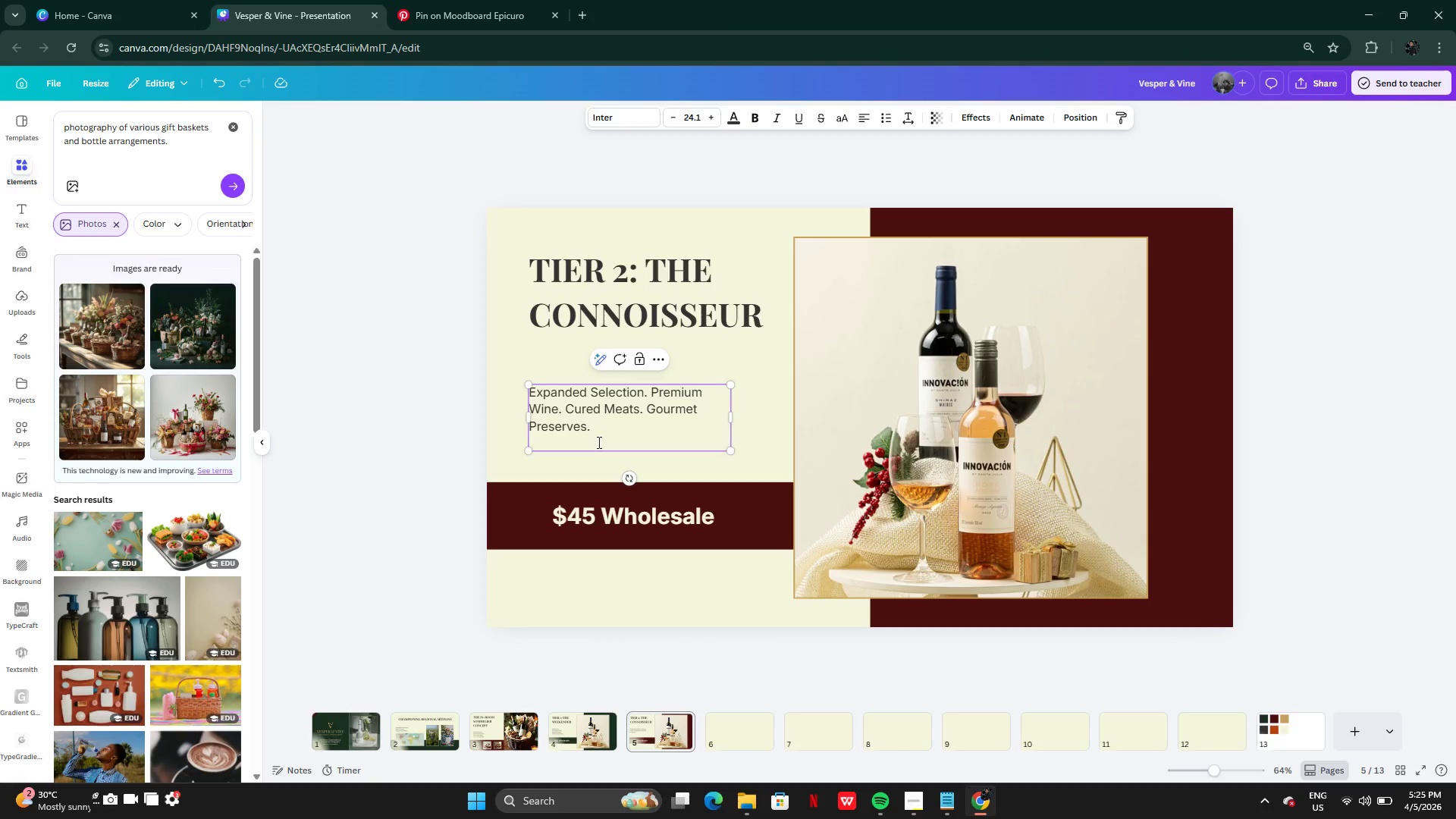 
wait(5.91)
 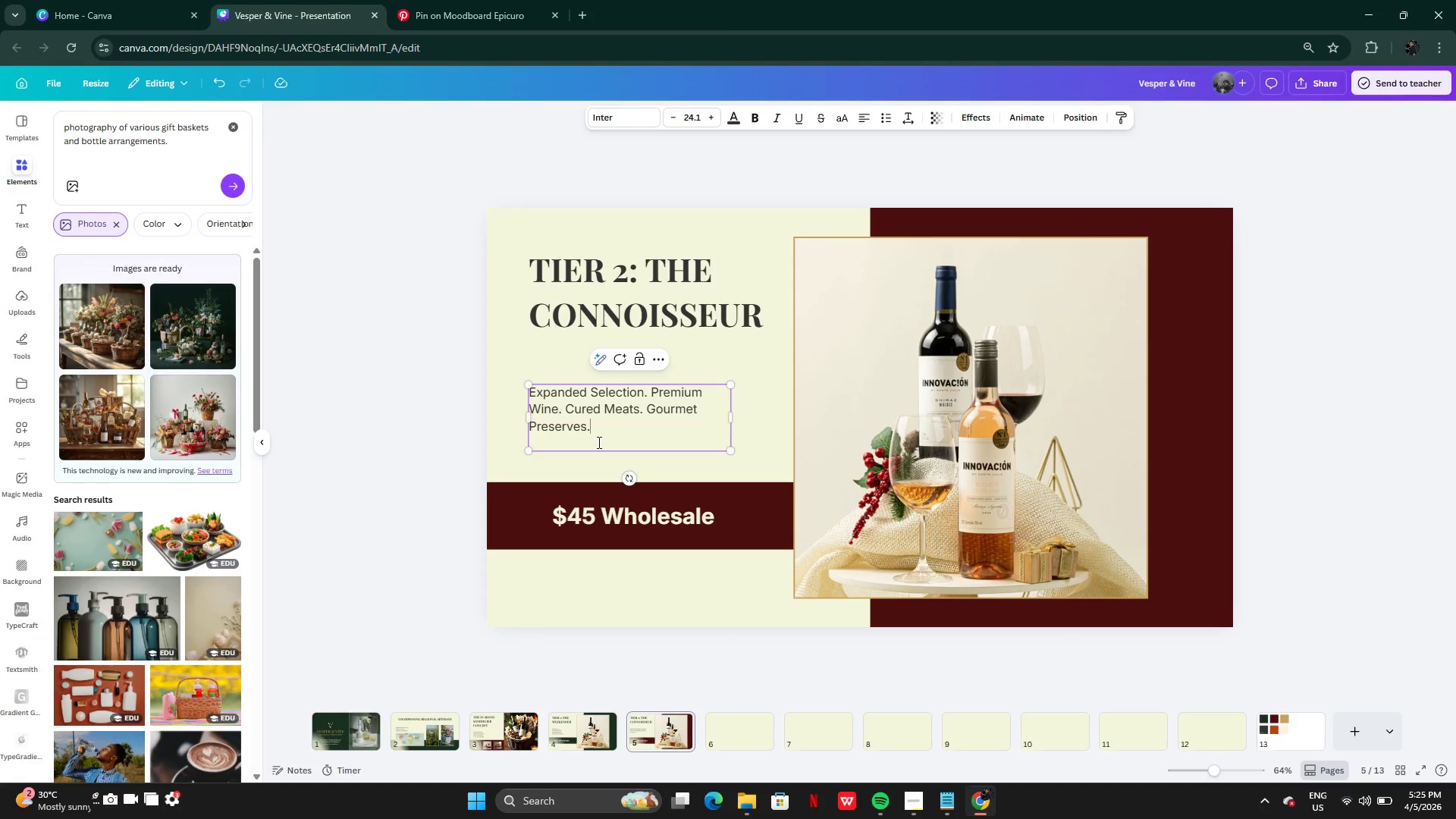 
left_click([598, 442])
 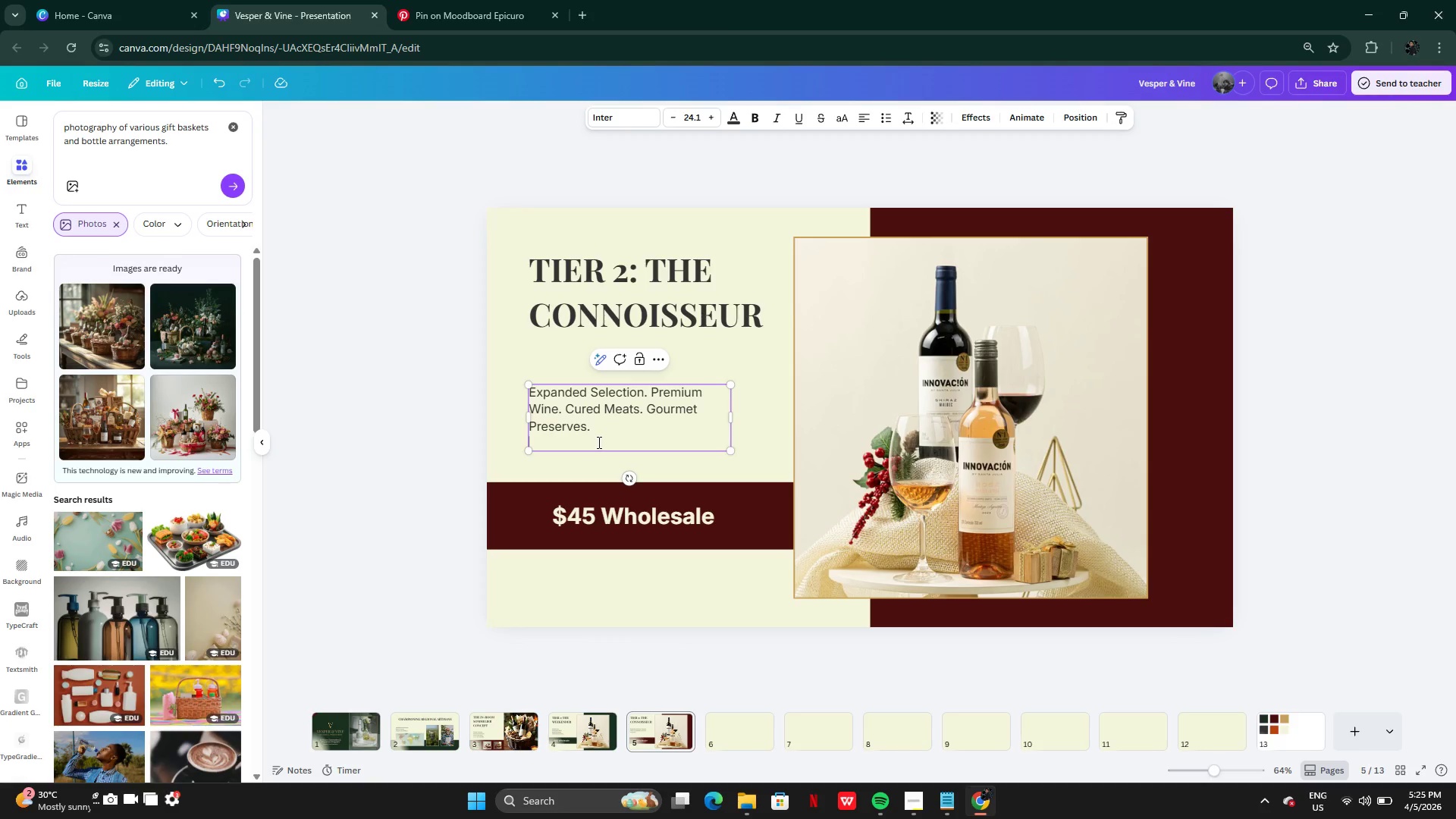 
key(Backspace)
 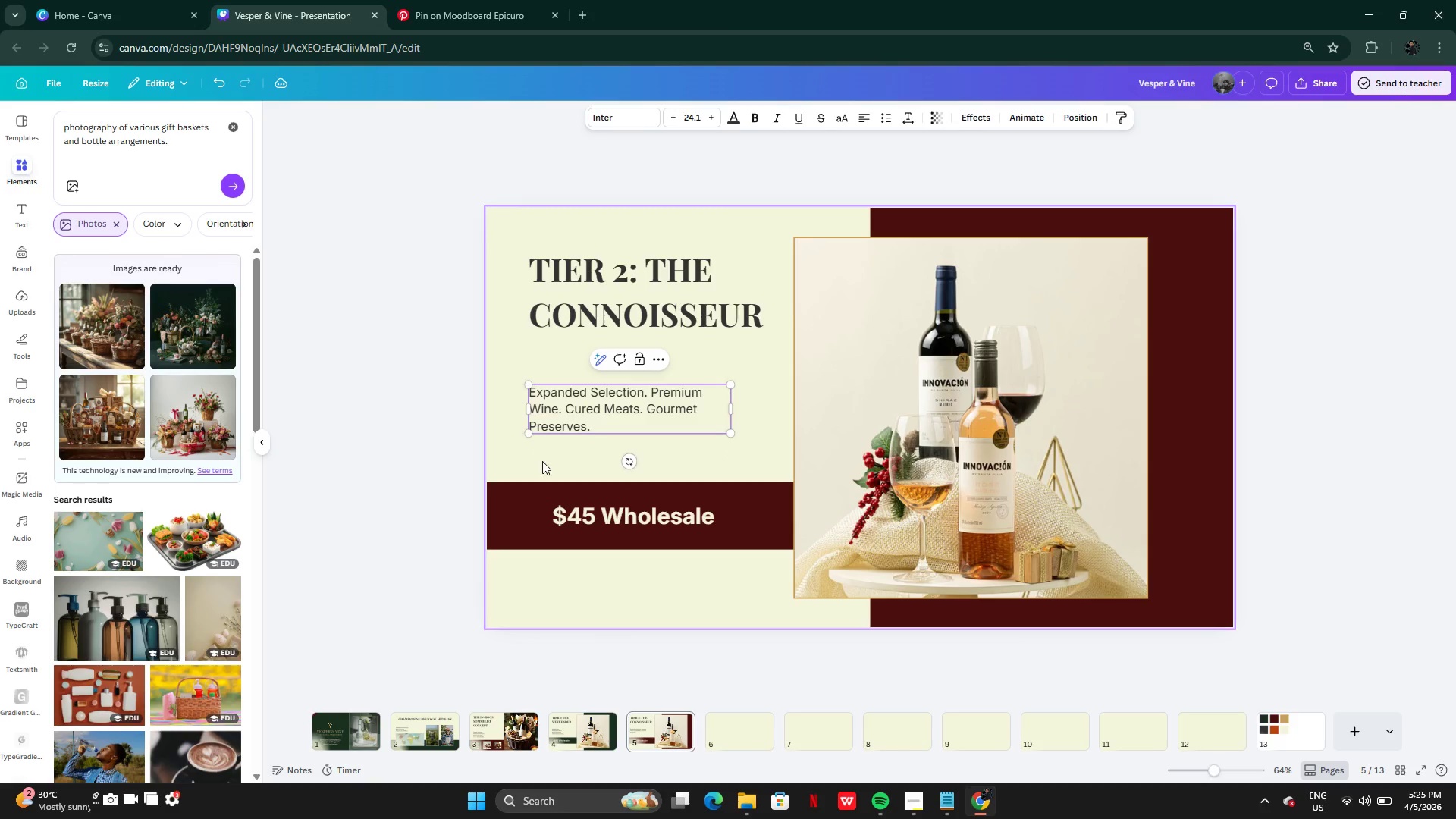 
double_click([573, 394])
 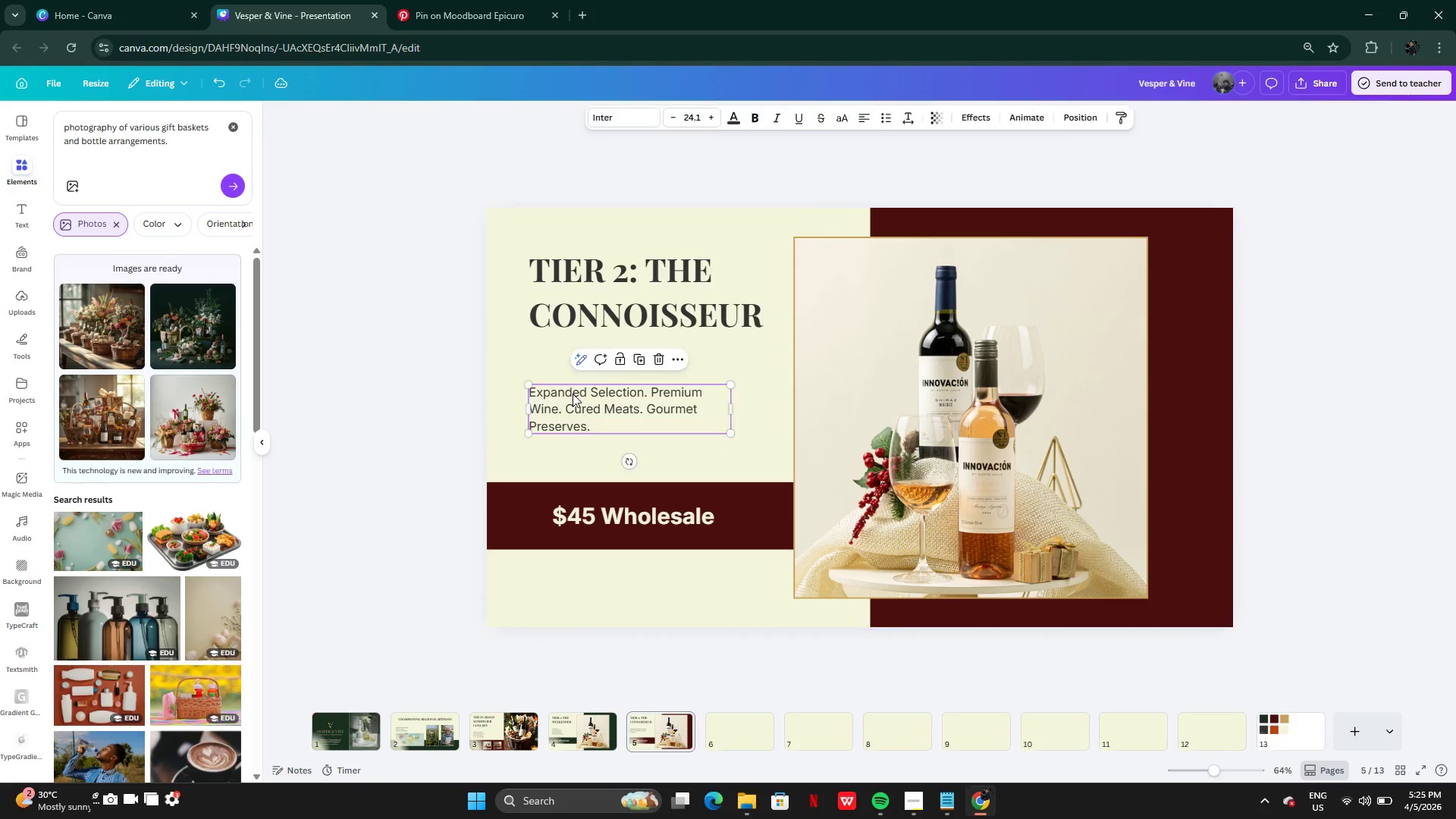 
triple_click([573, 394])
 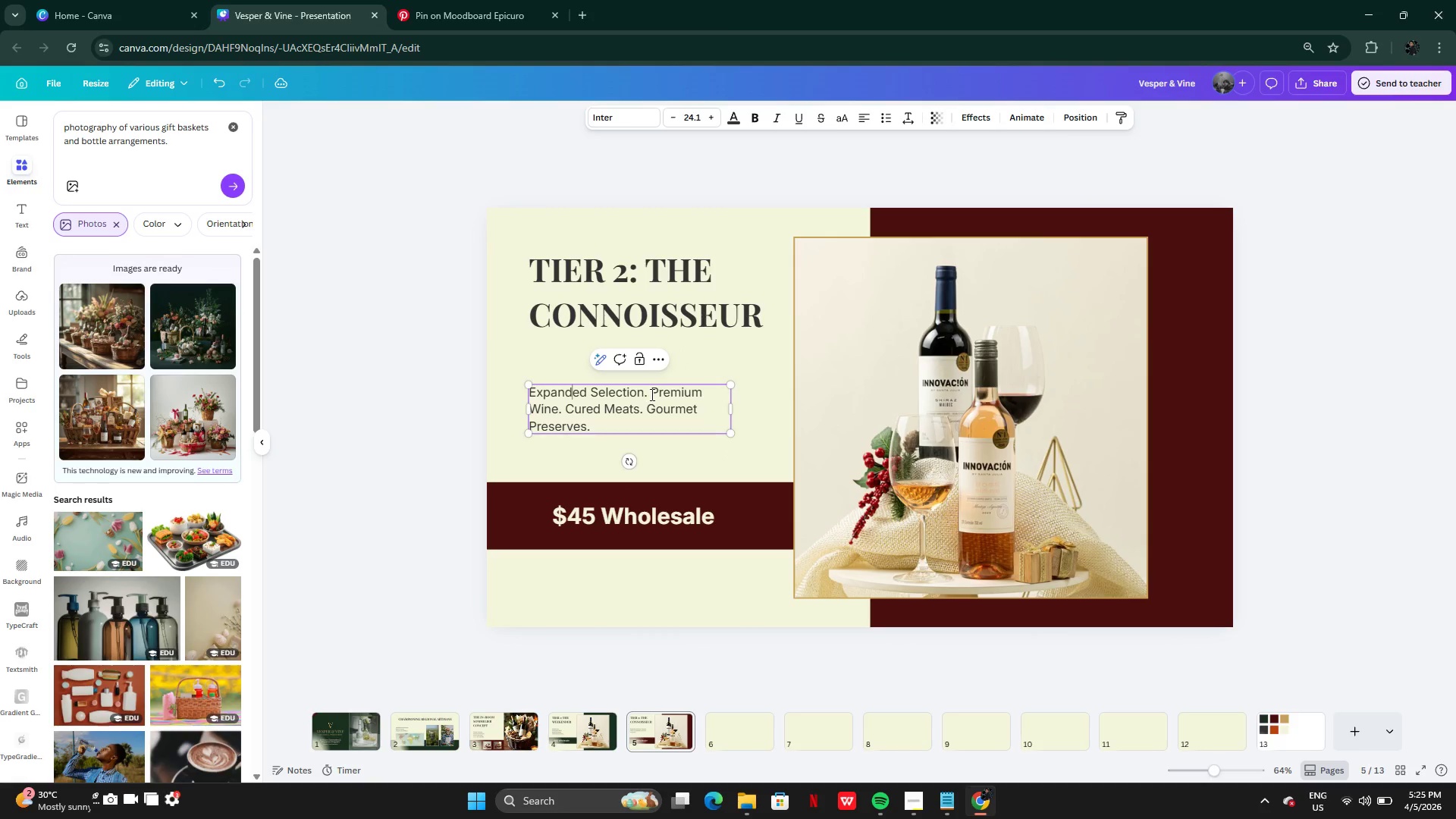 
left_click([652, 392])
 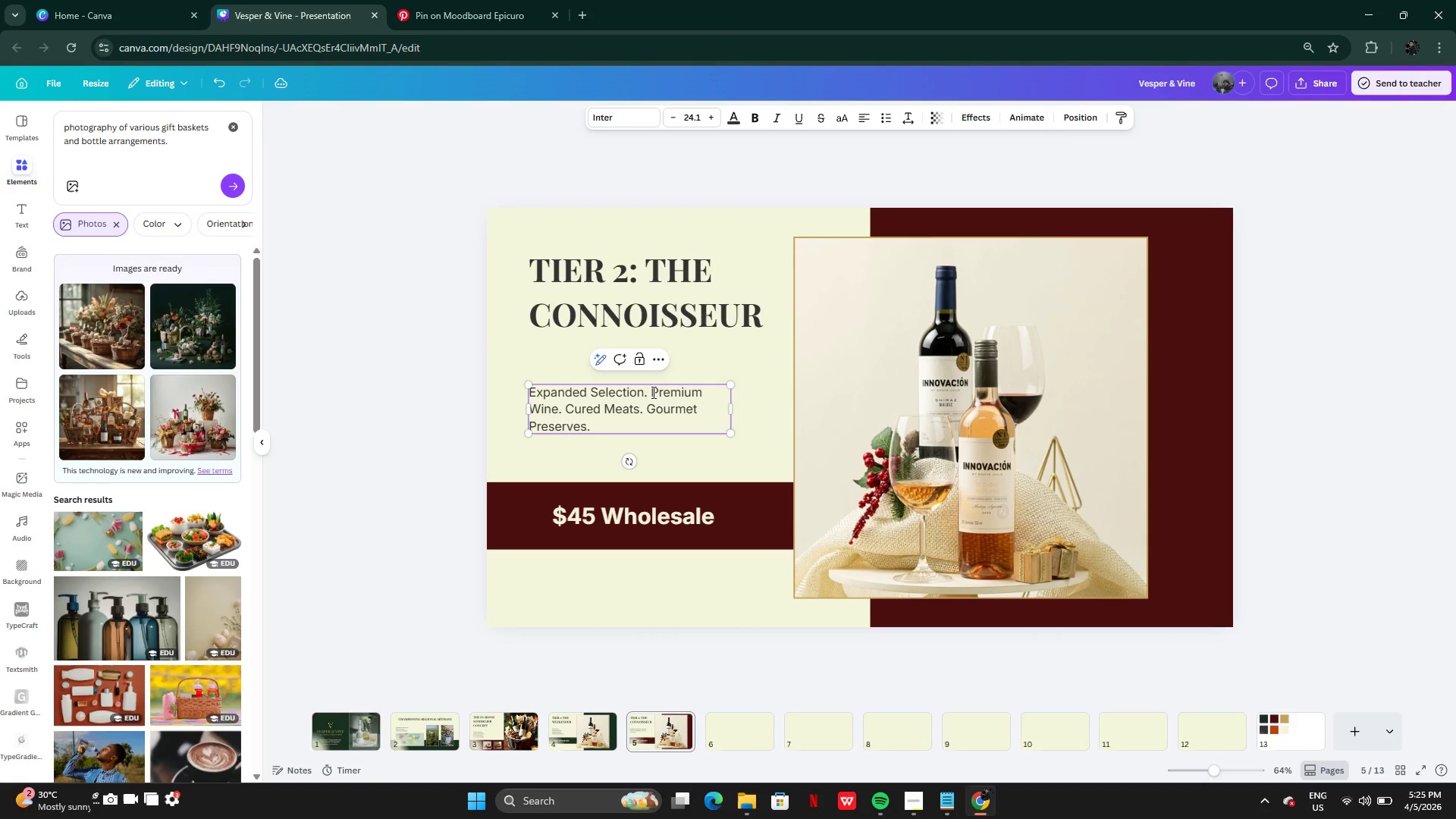 
key(Enter)
 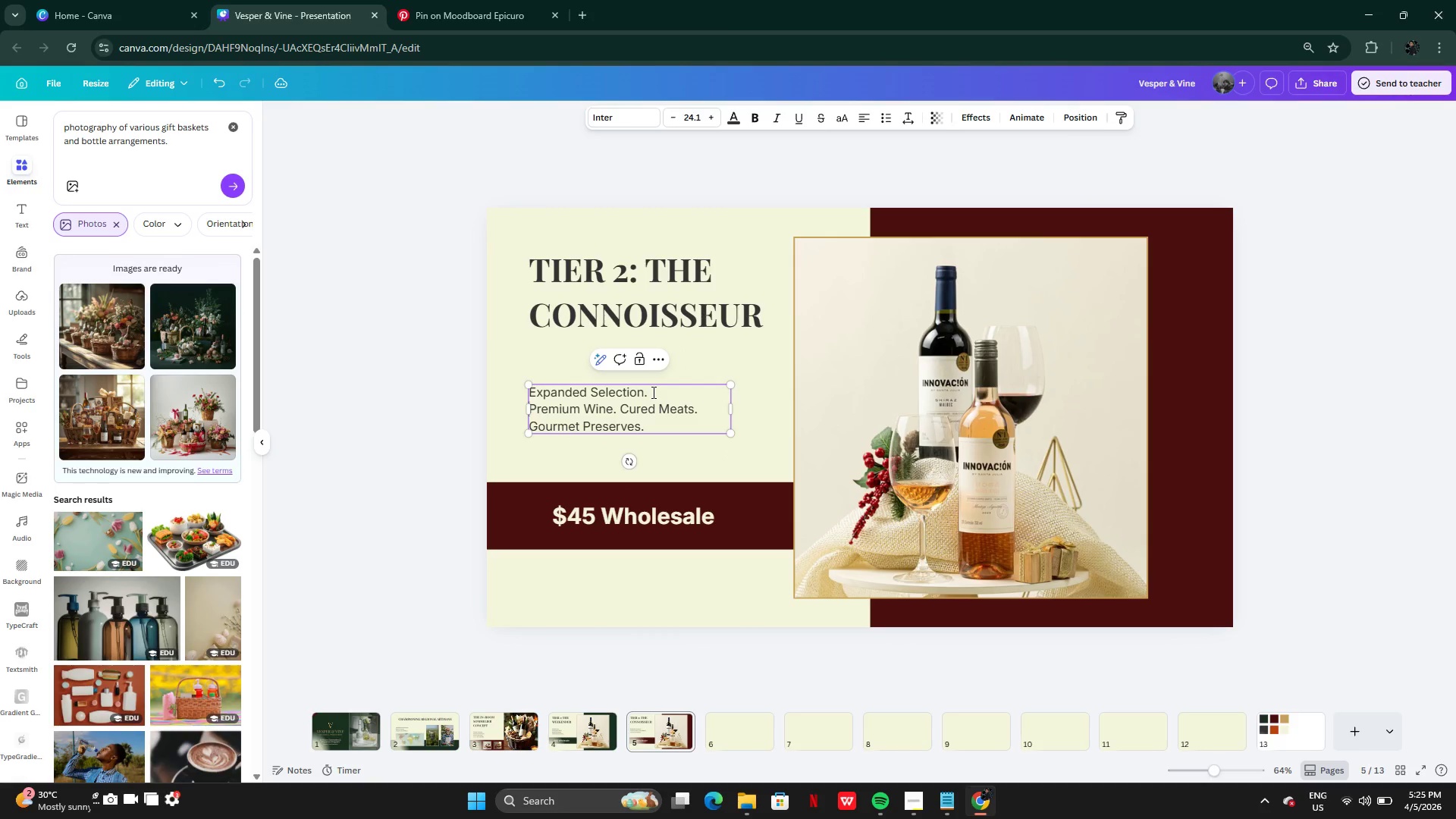 
key(ArrowDown)
 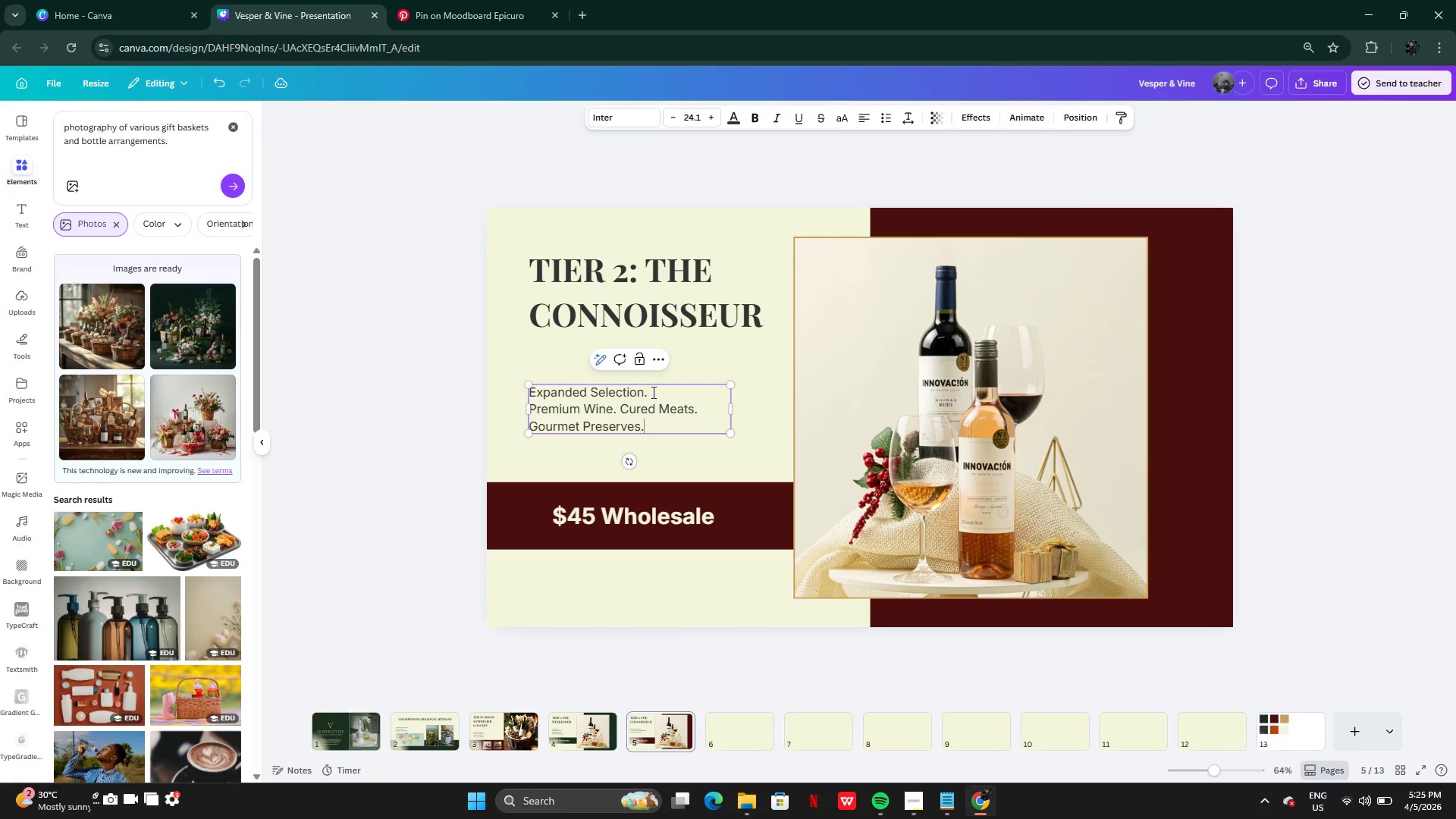 
key(ArrowDown)
 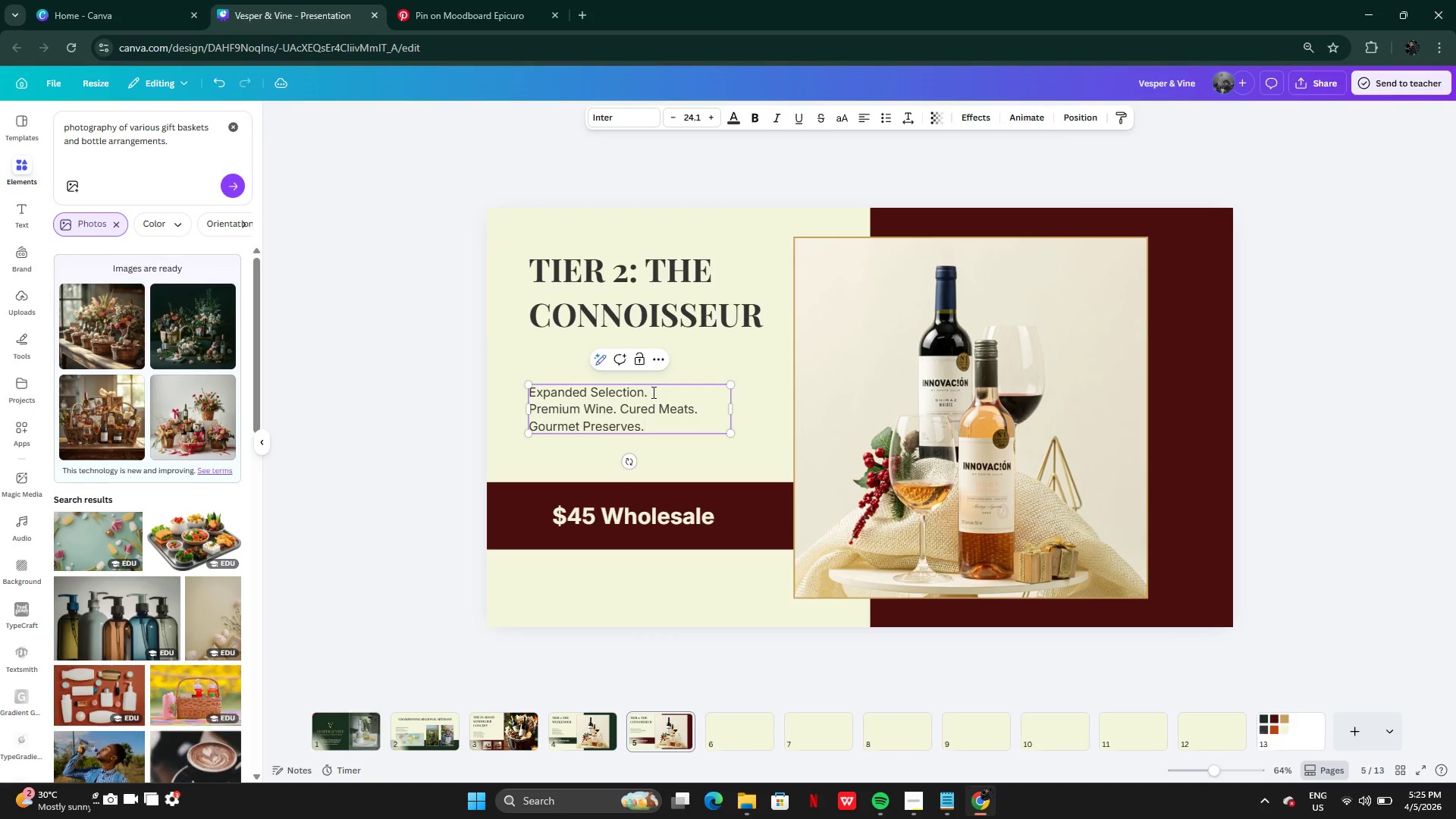 
key(ArrowUp)
 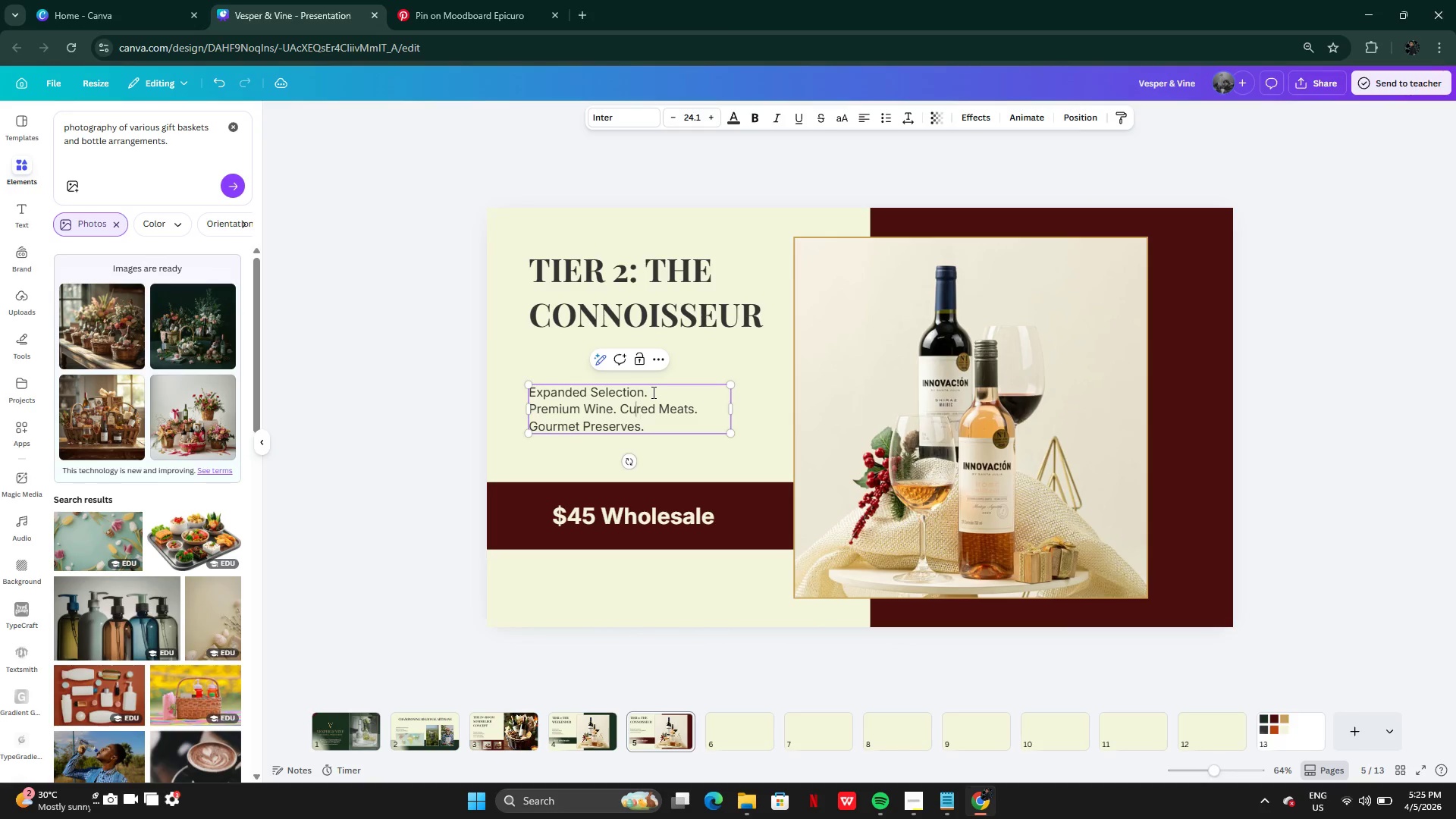 
key(ArrowLeft)
 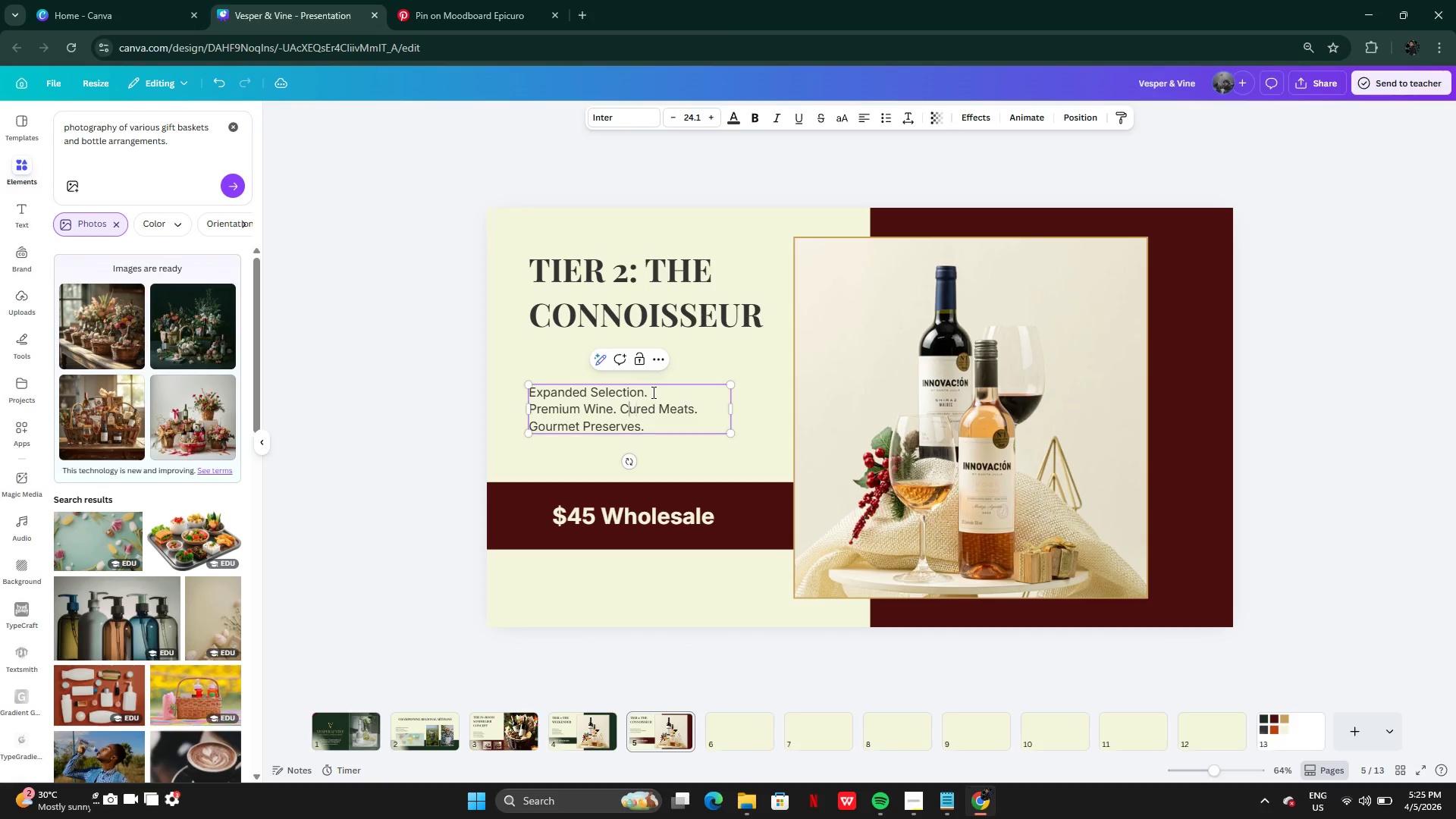 
key(ArrowLeft)
 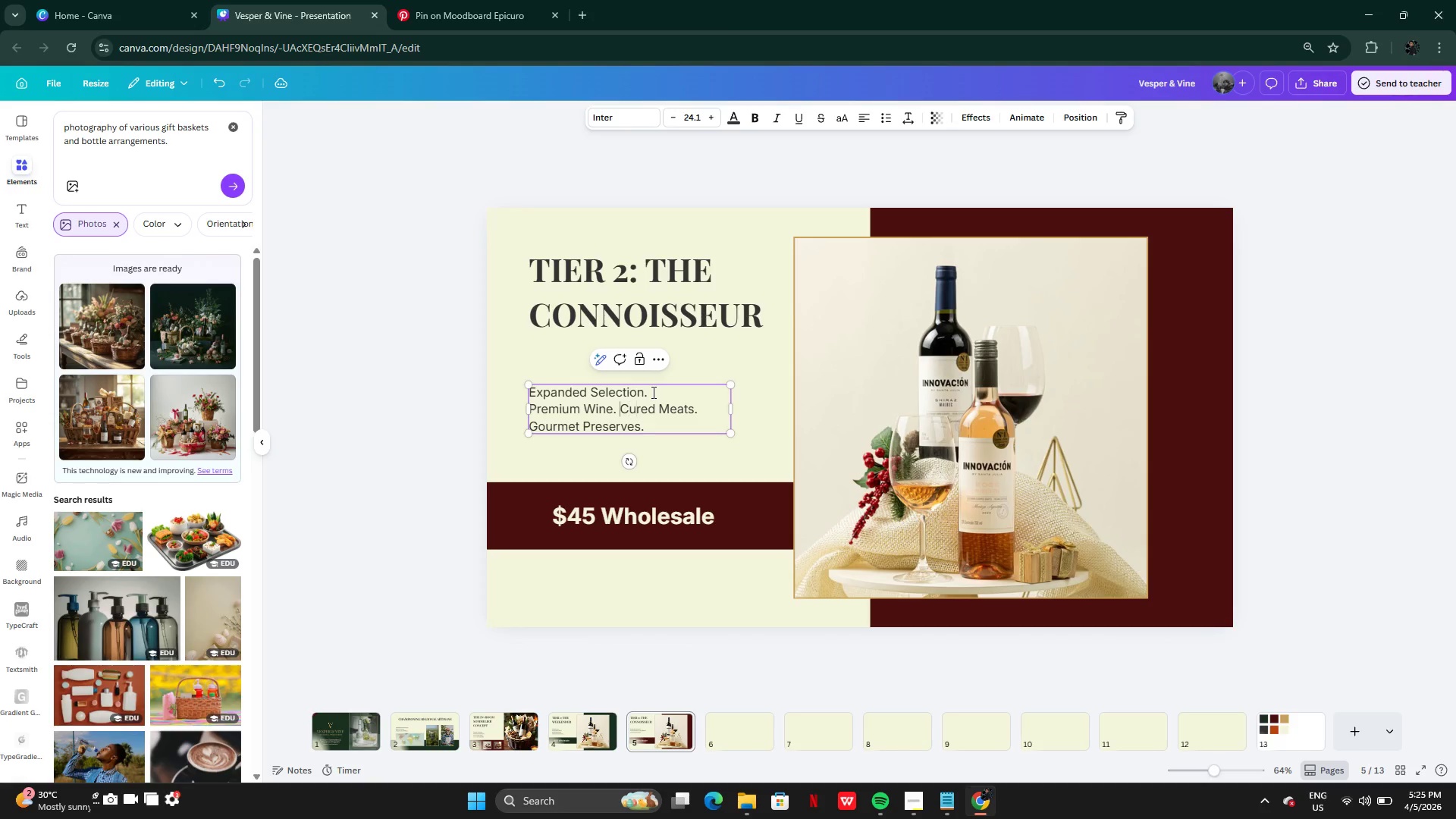 
key(ArrowLeft)
 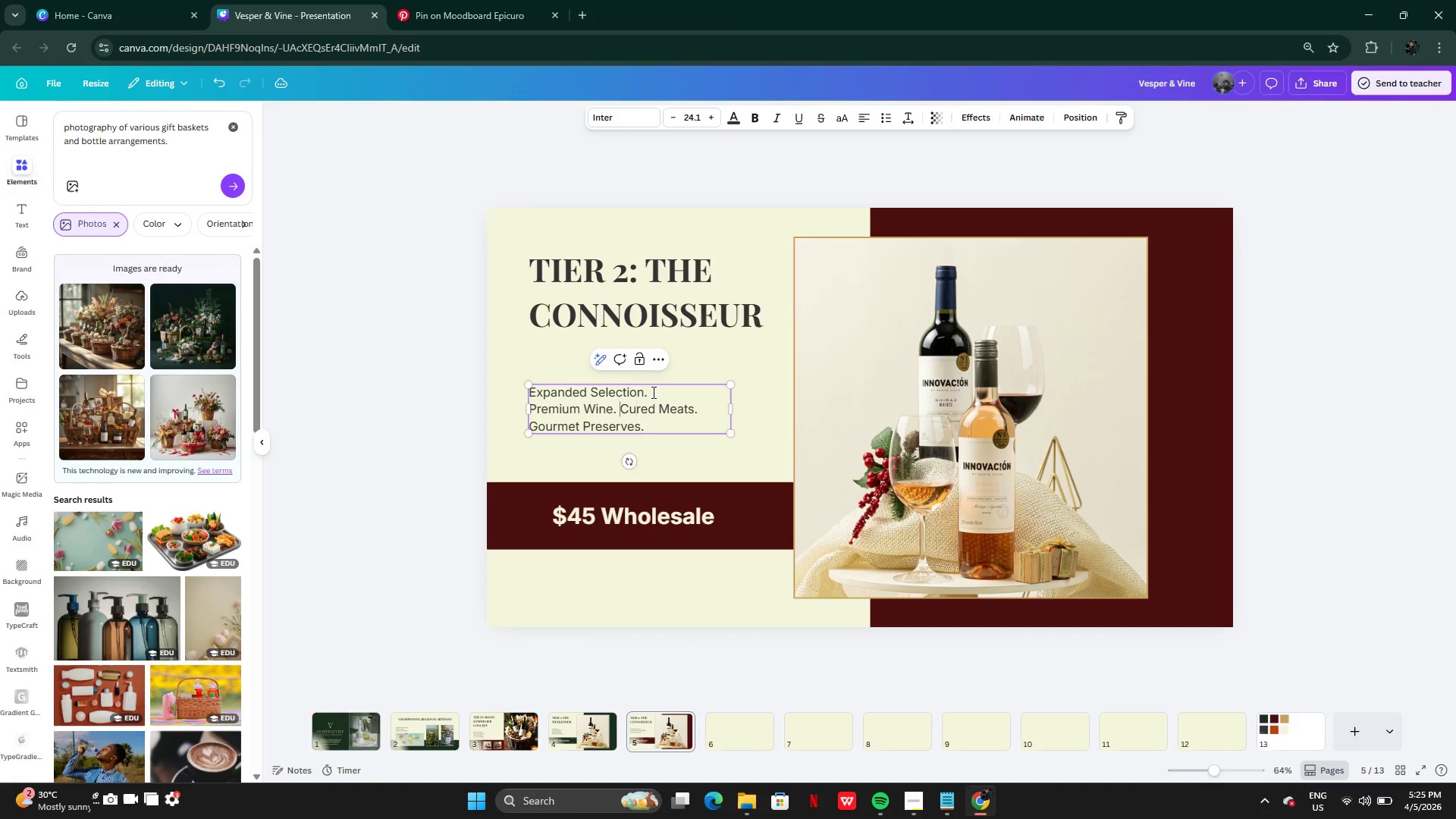 
key(Enter)
 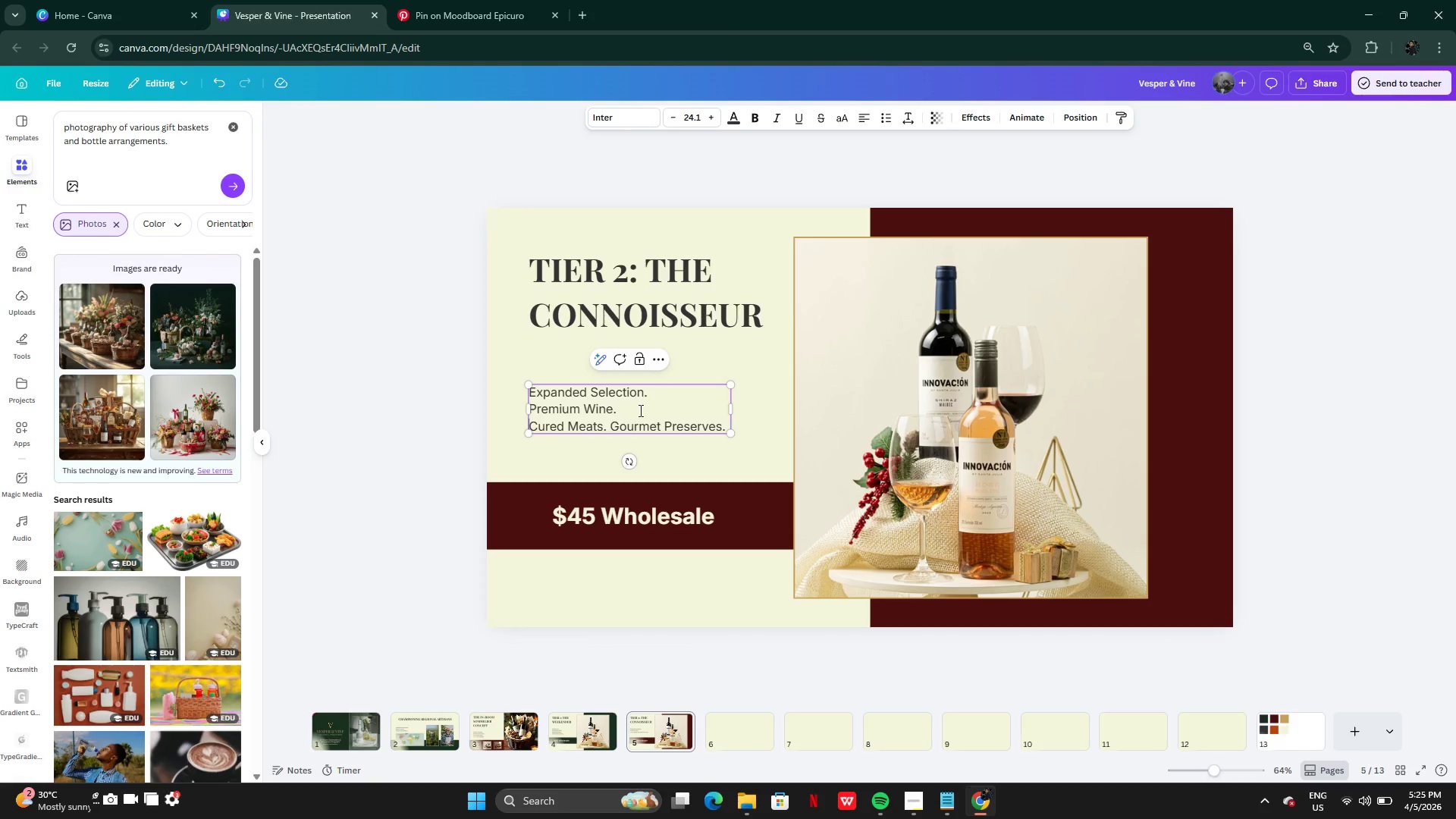 
left_click([607, 427])
 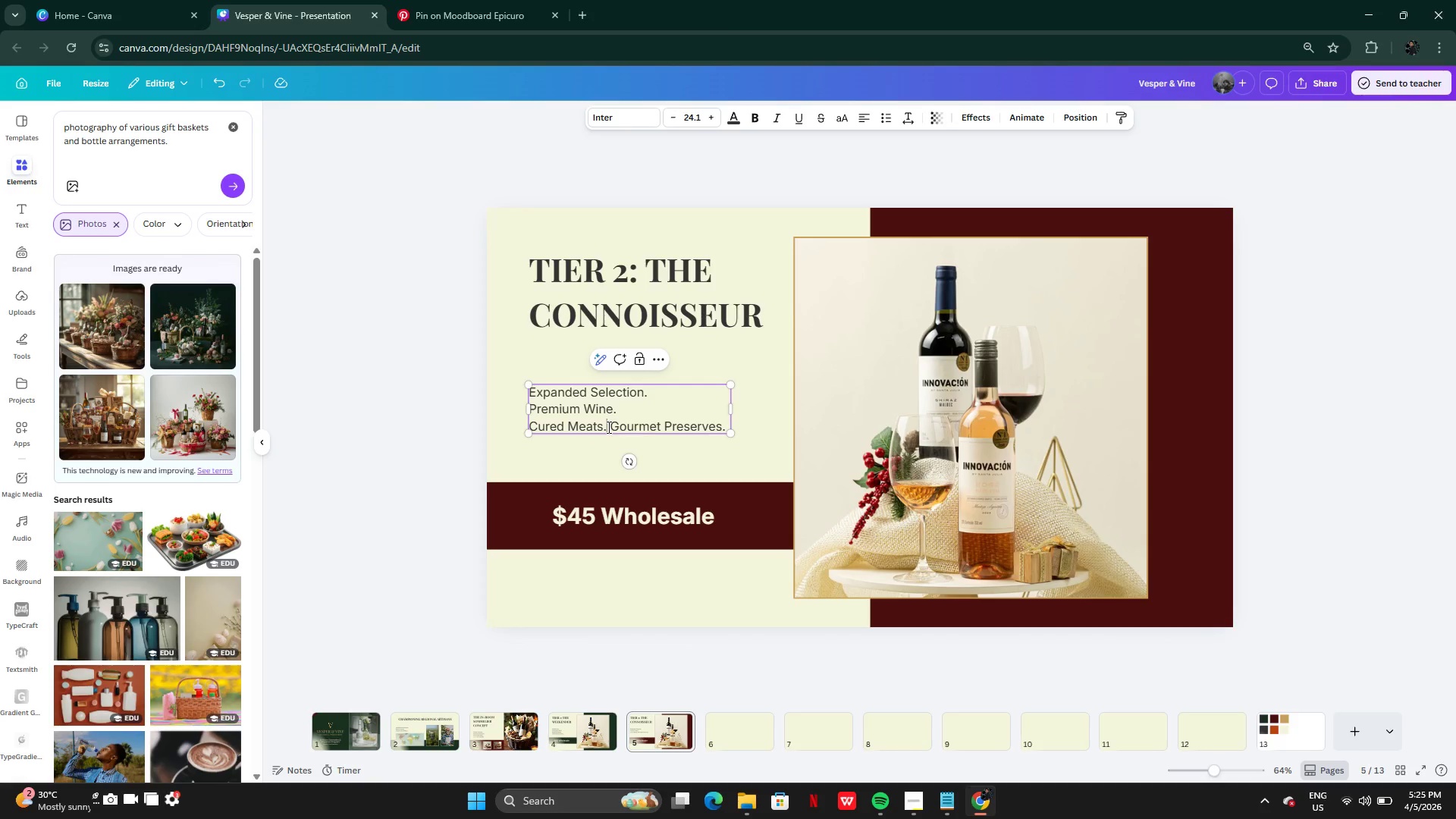 
key(Enter)
 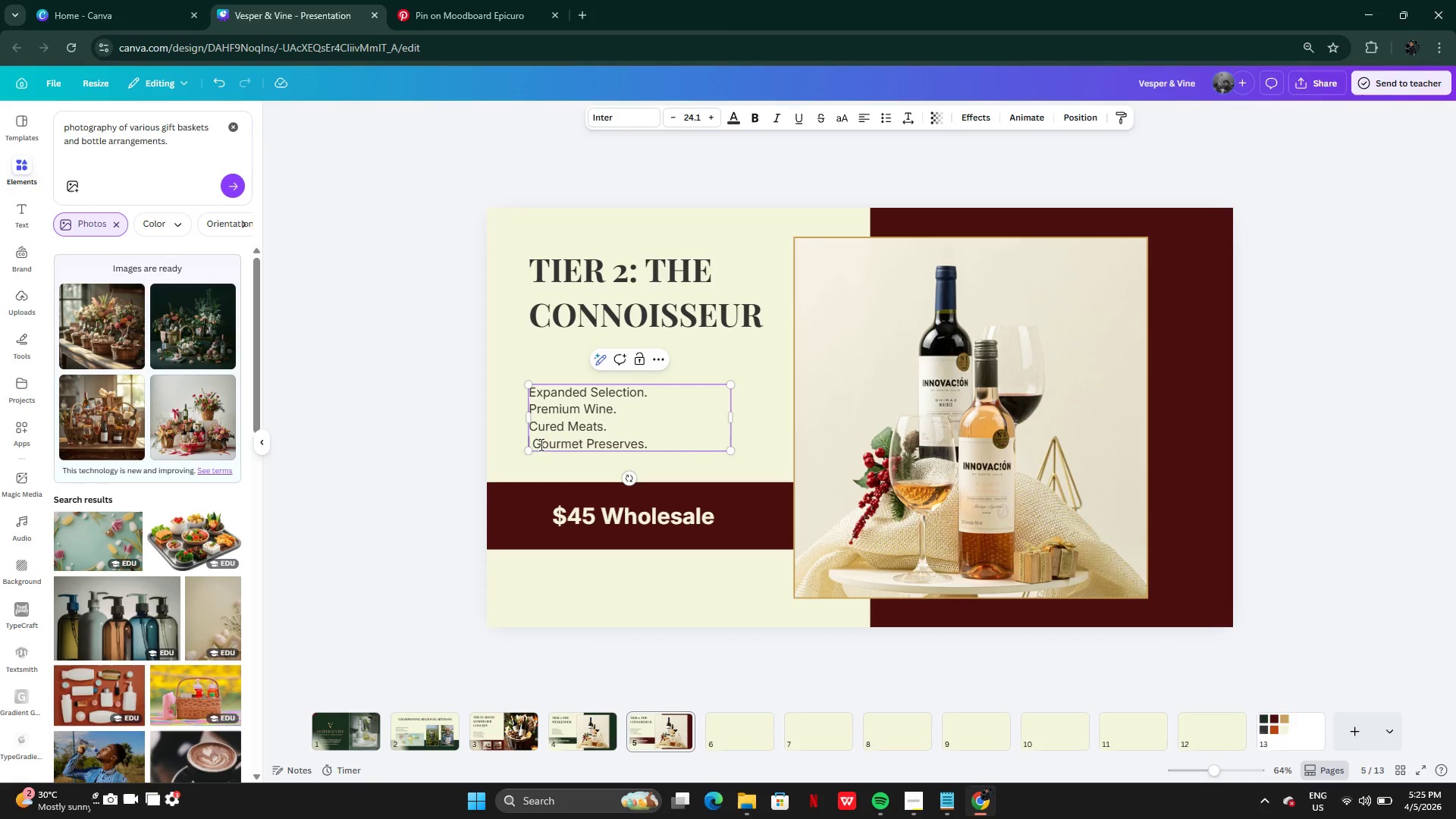 
left_click([532, 445])
 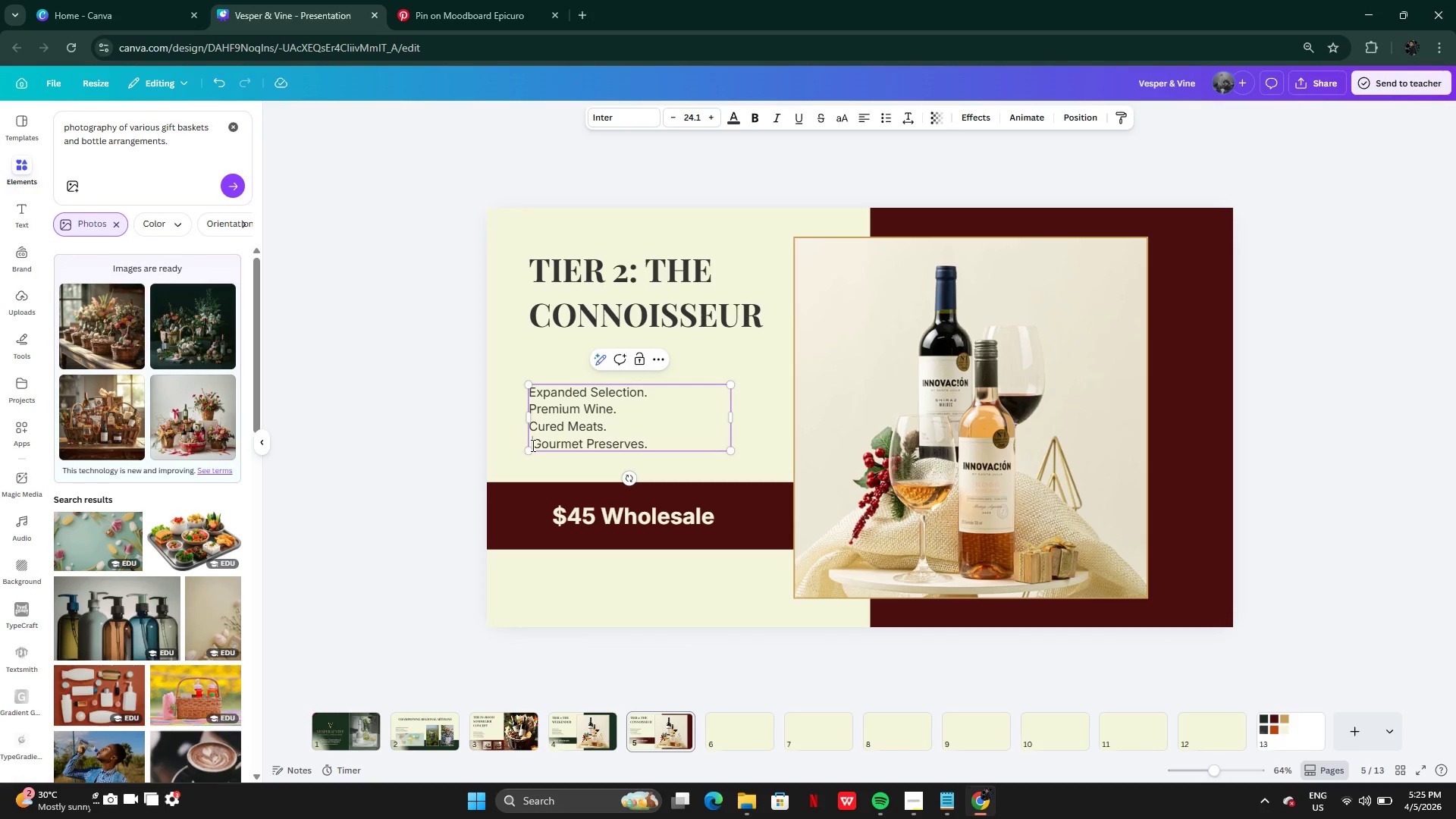 
key(Backspace)
 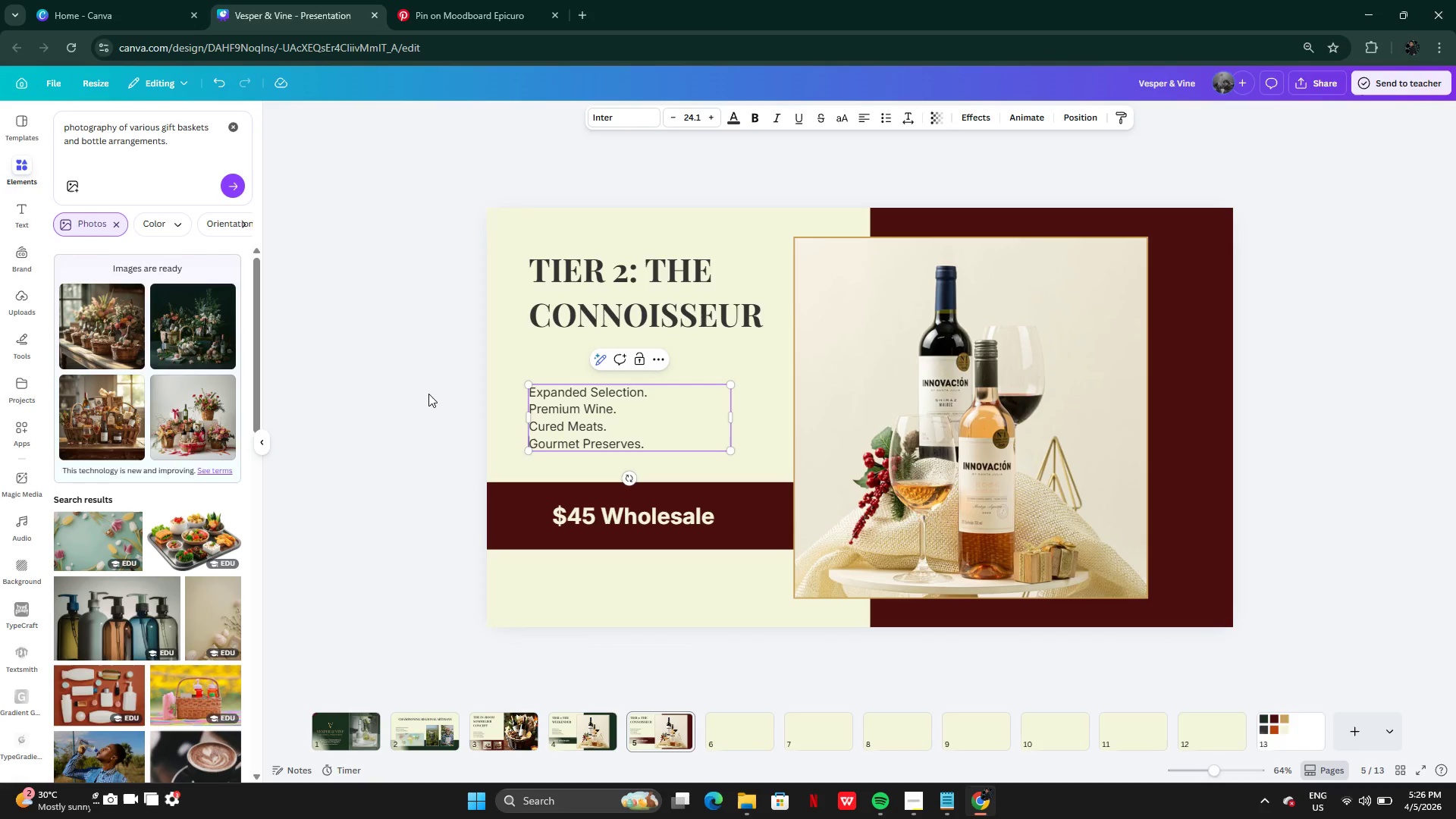 
left_click([428, 393])
 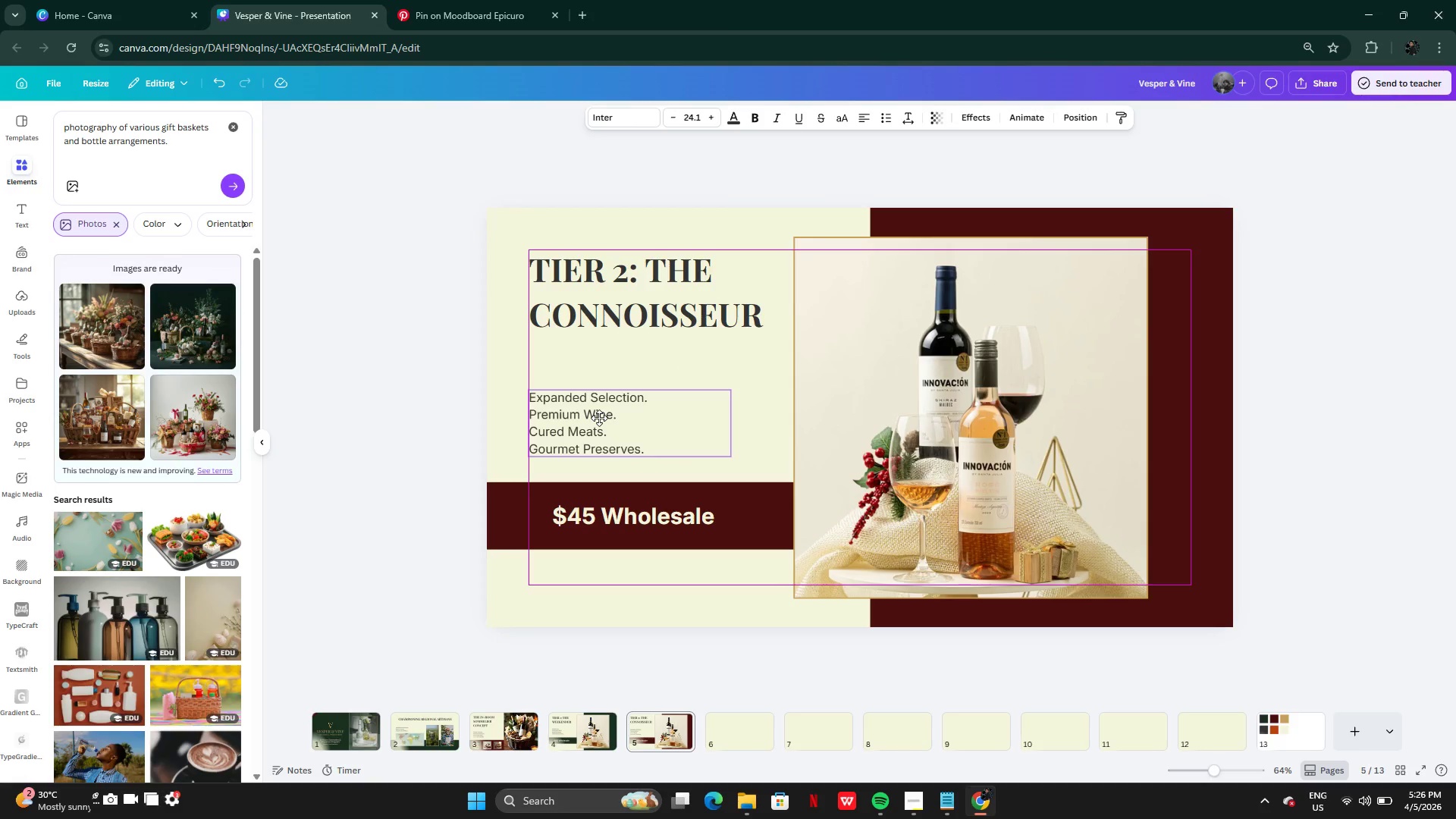 
wait(9.17)
 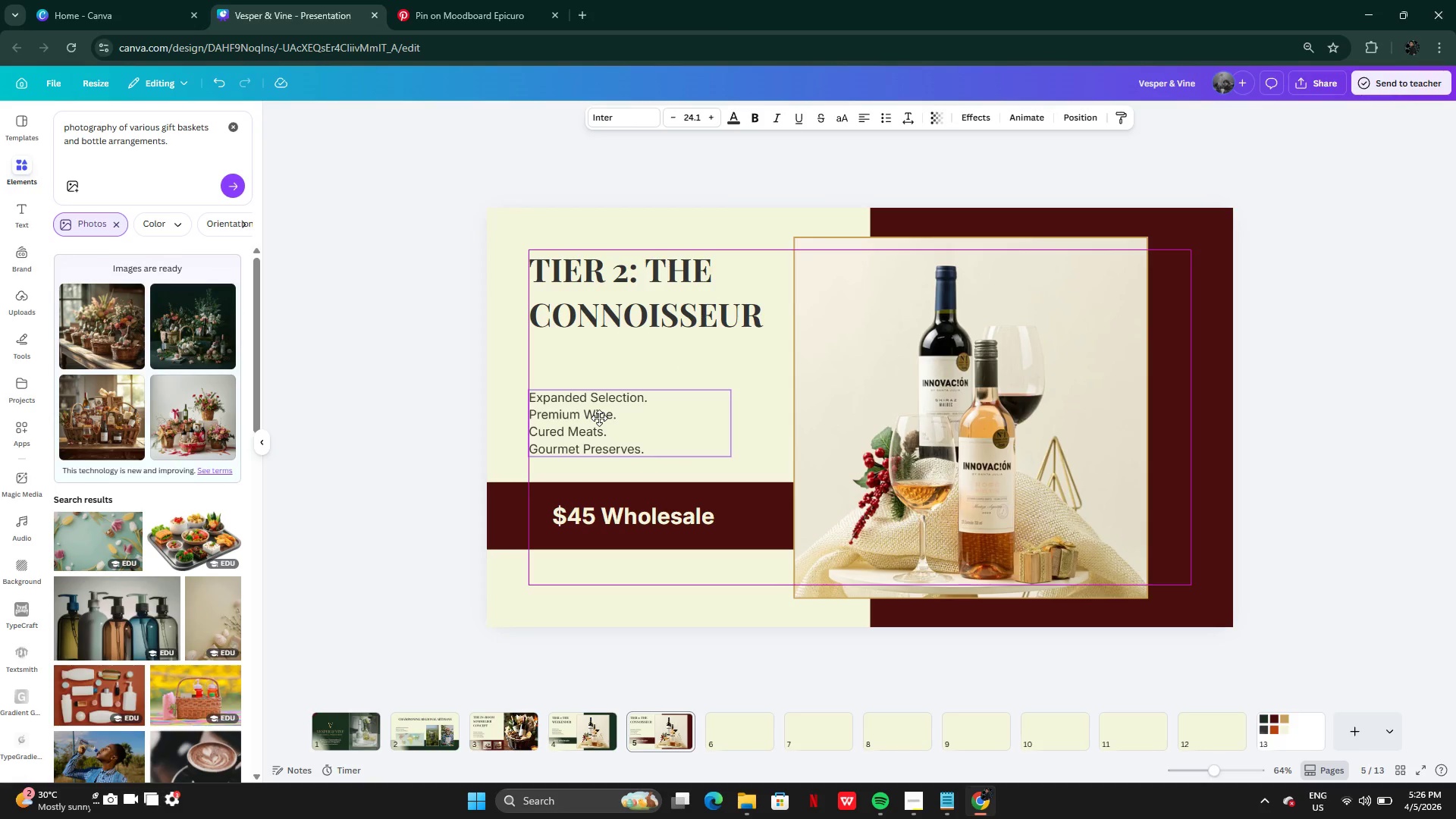 
left_click([956, 799])
 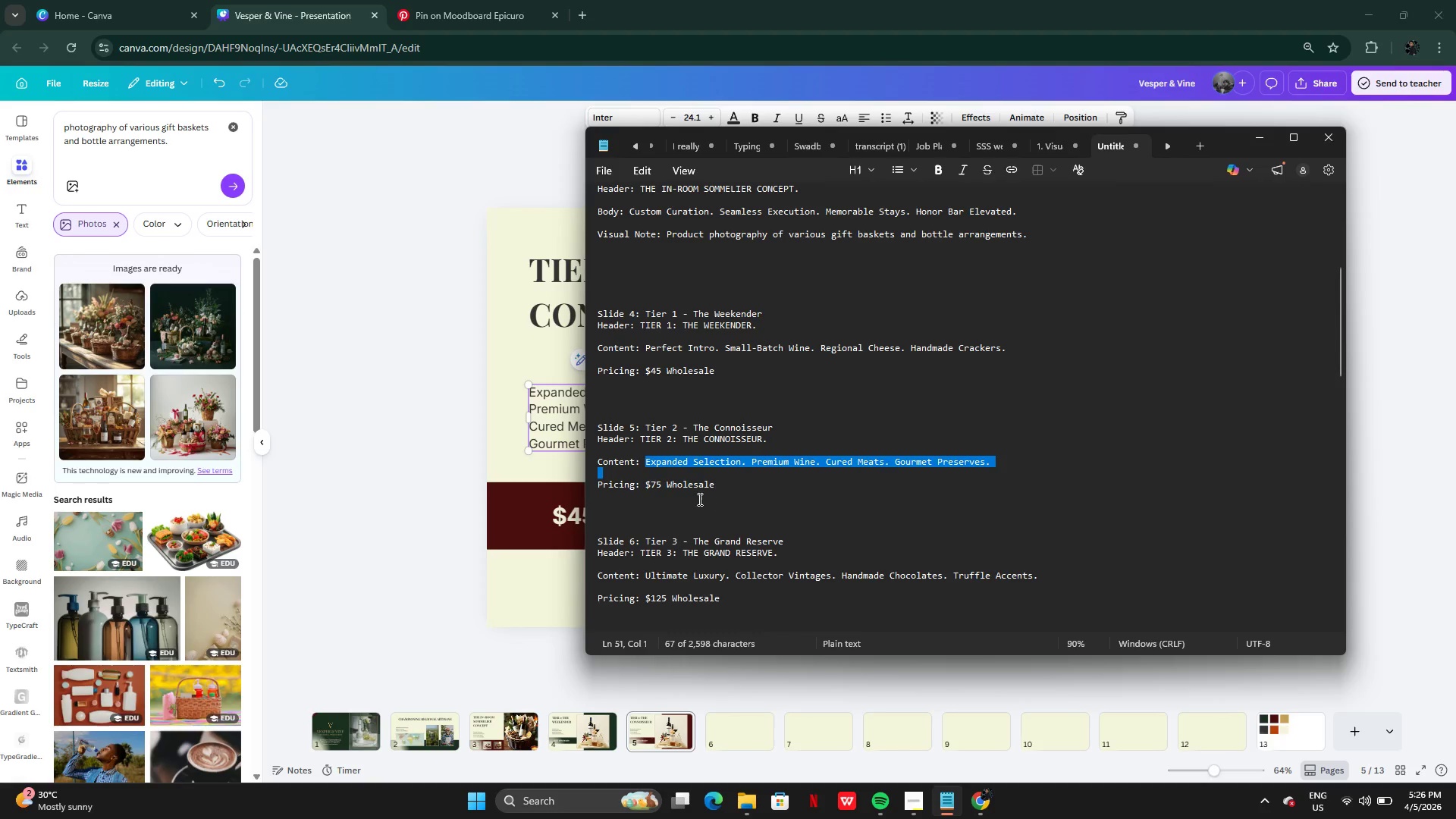 
left_click([673, 500])
 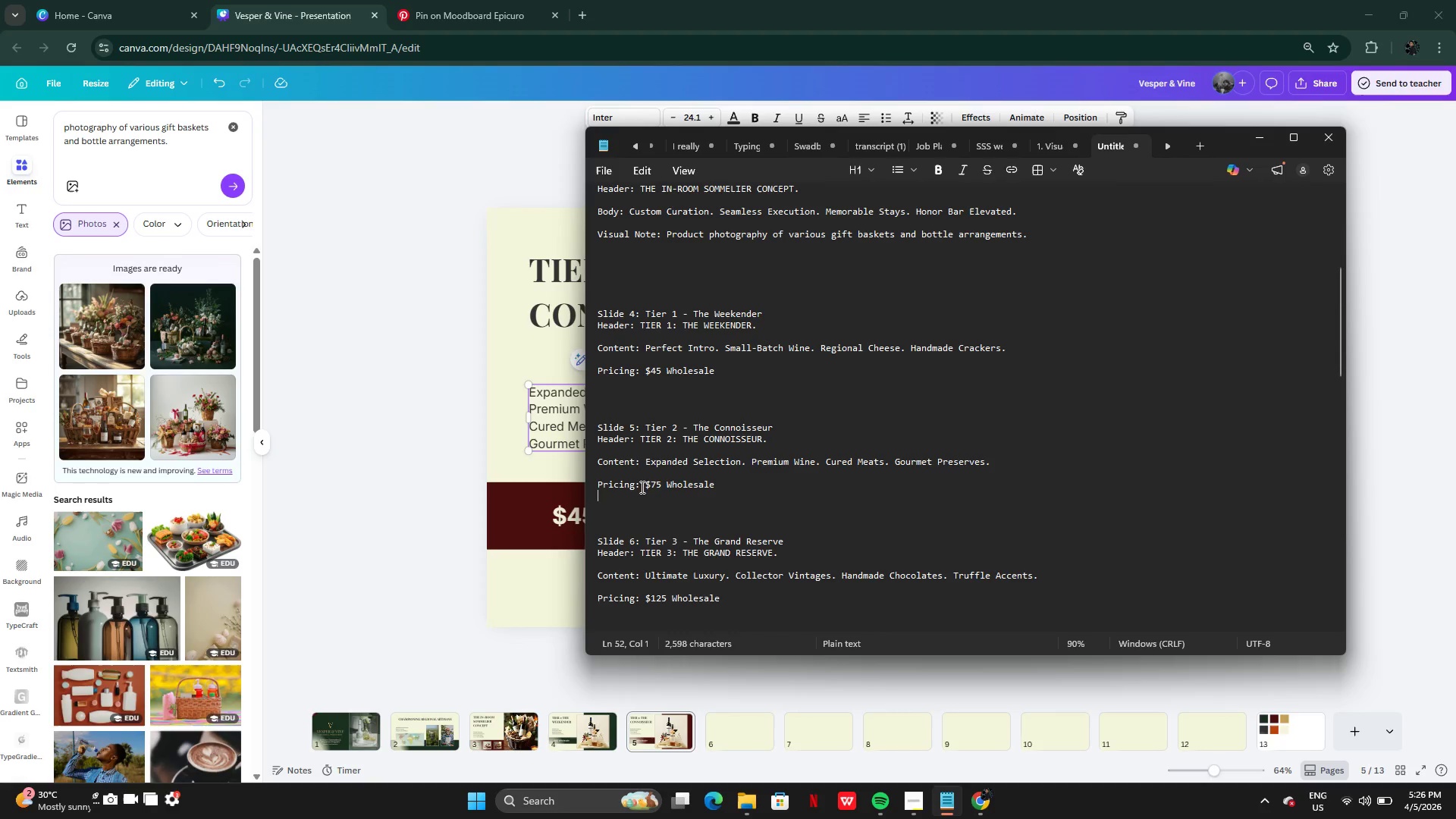 
left_click_drag(start_coordinate=[639, 484], to_coordinate=[739, 485])
 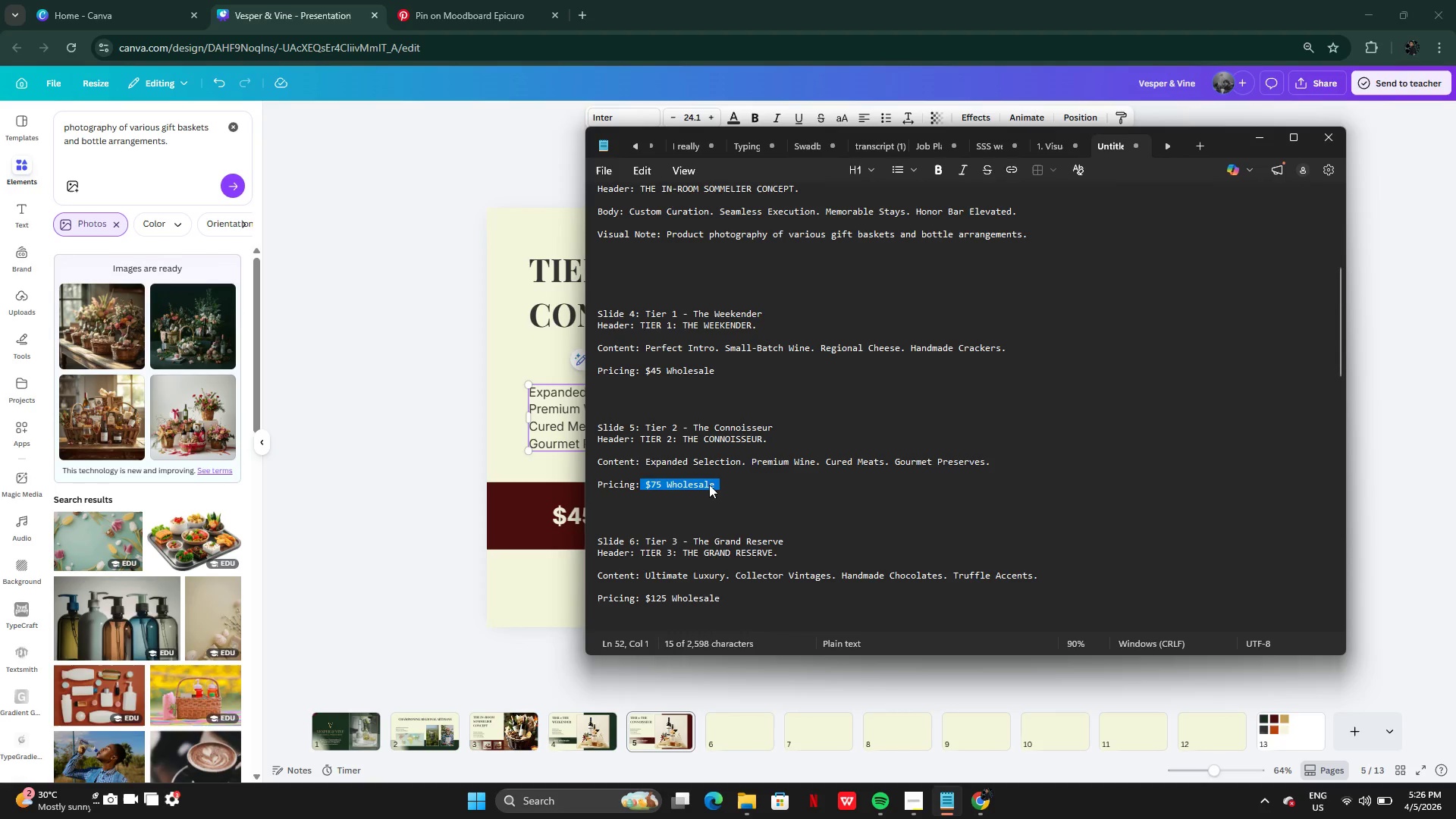 
key(Control+C)
 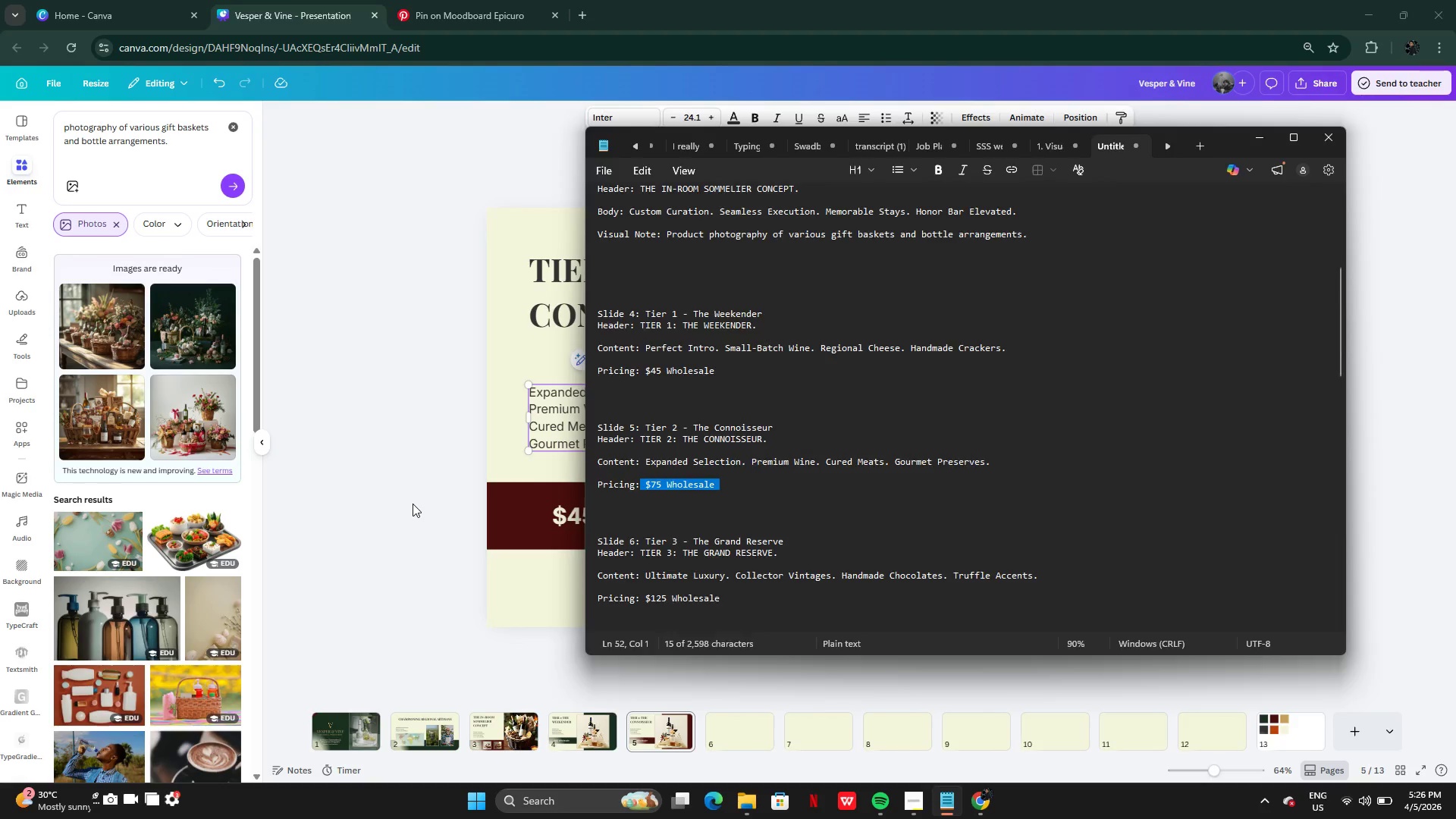 
left_click([413, 504])
 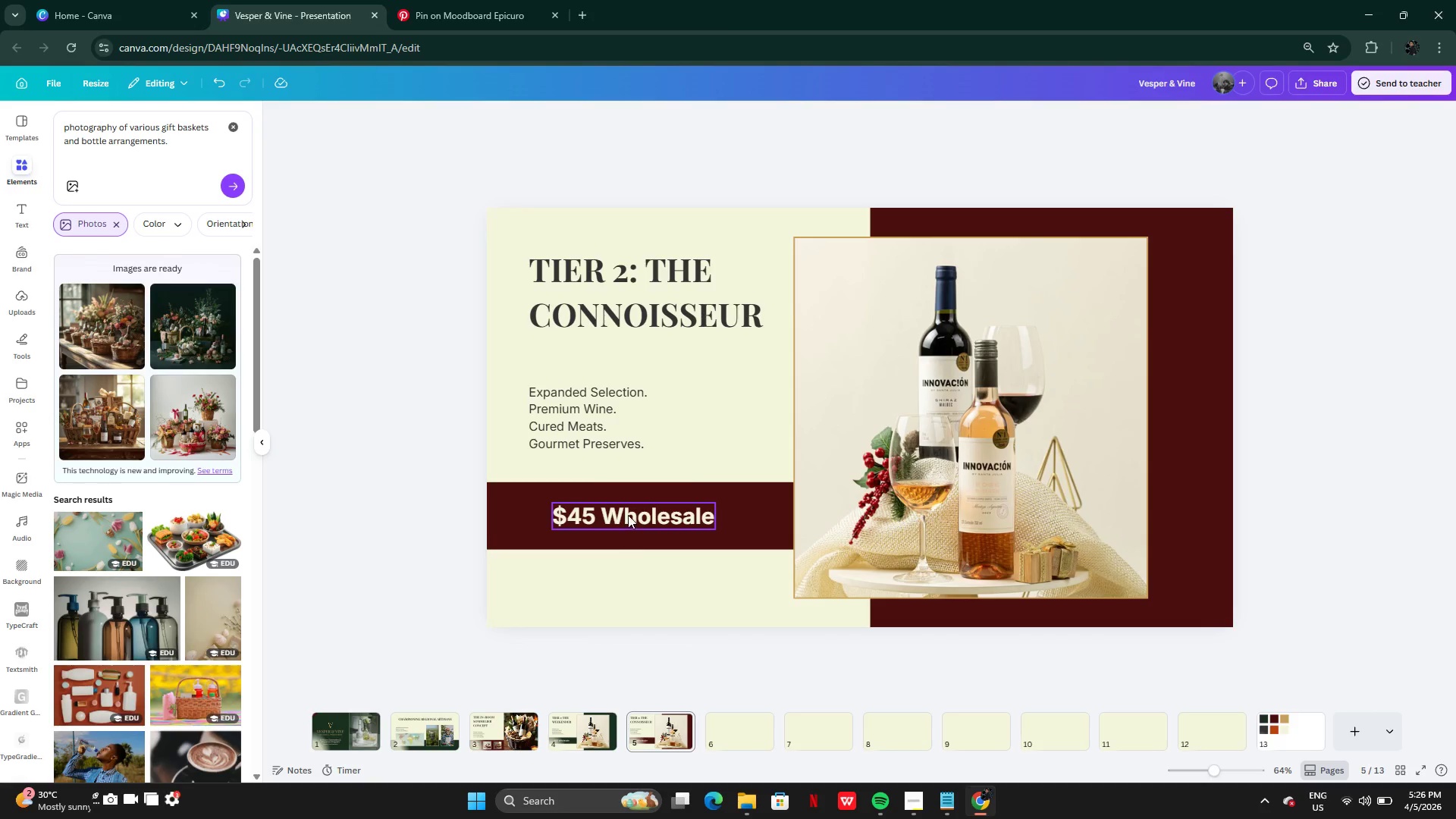 
double_click([628, 515])
 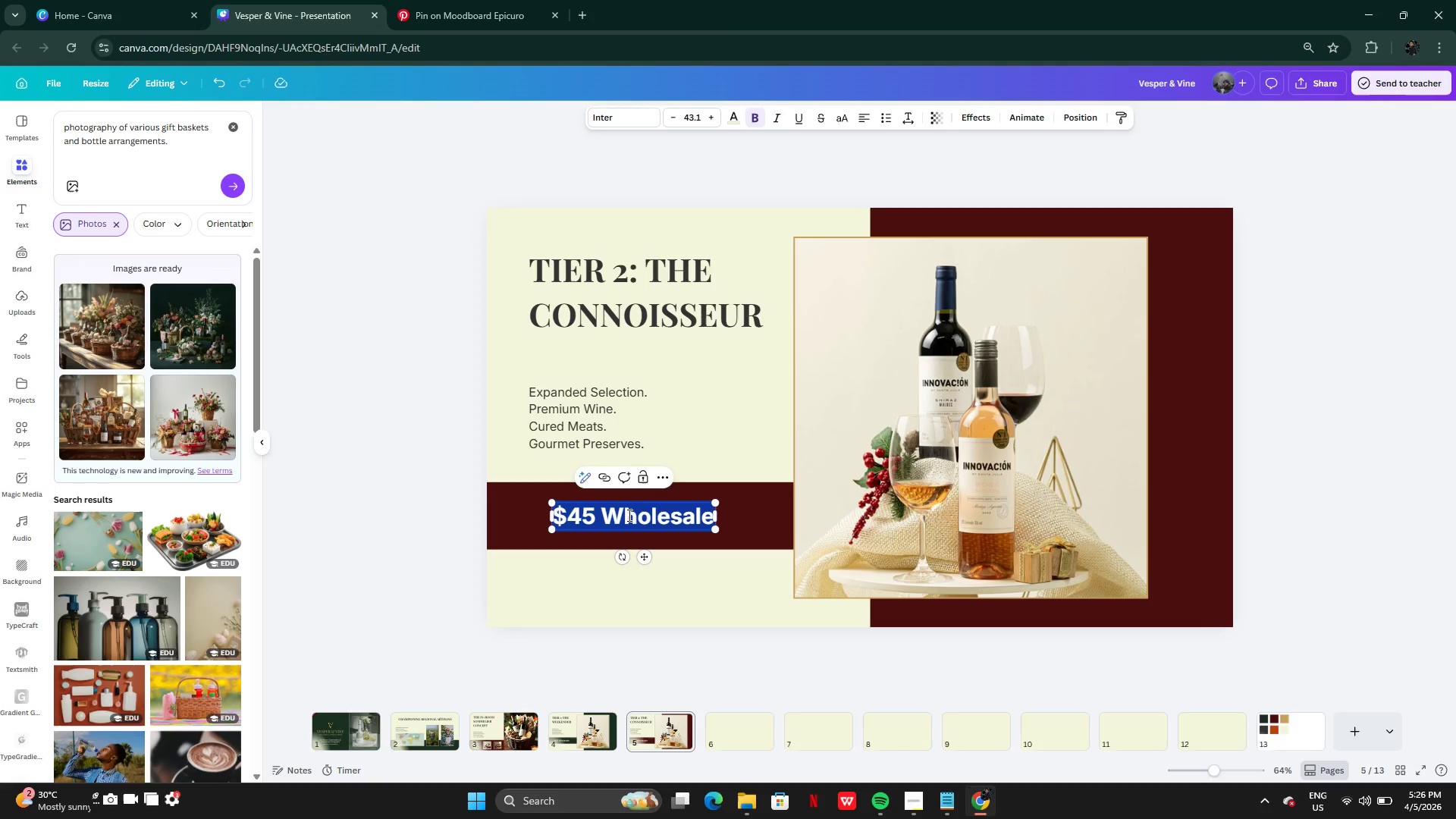 
key(Control+V)
 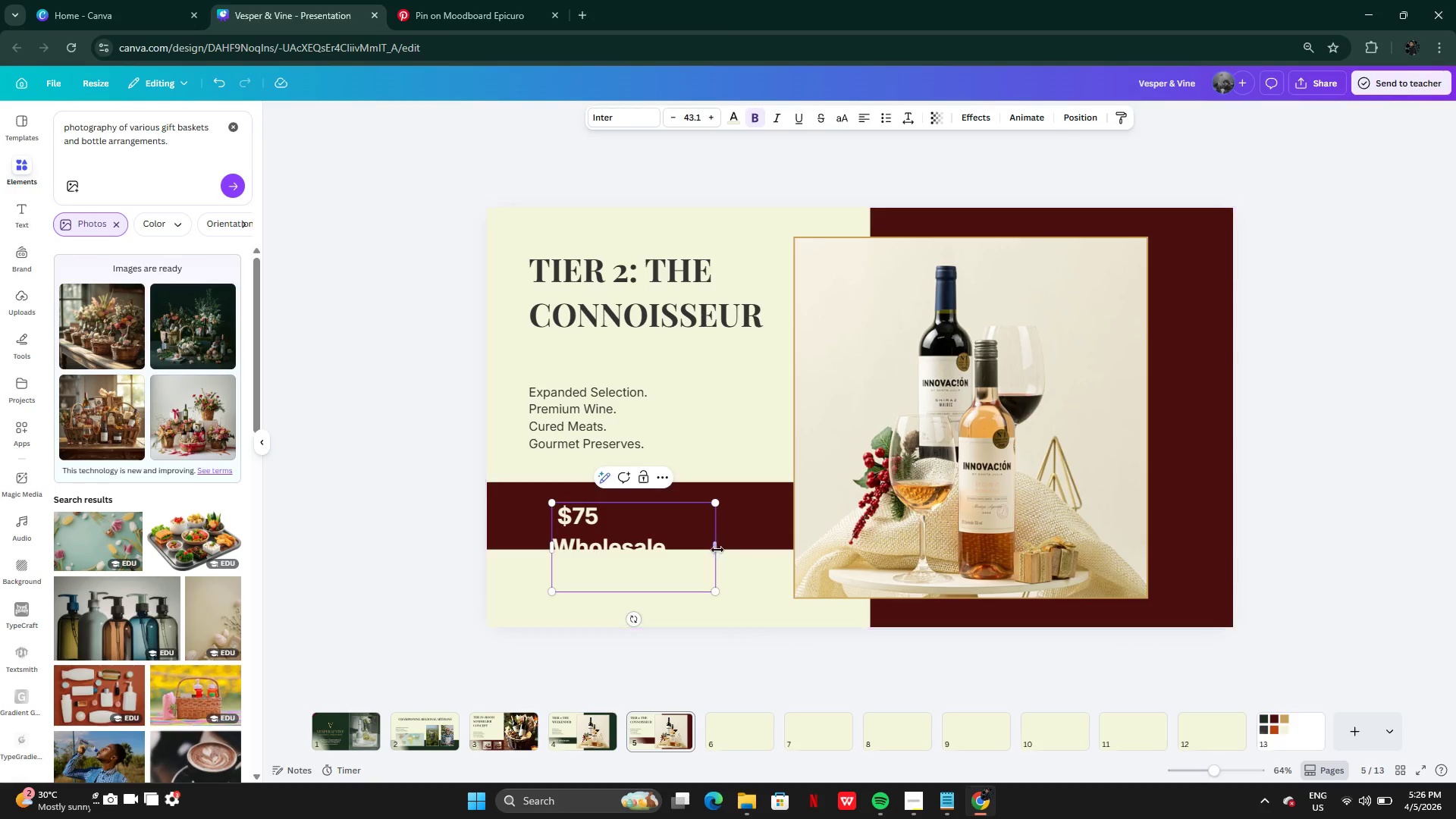 
left_click_drag(start_coordinate=[718, 547], to_coordinate=[735, 539])
 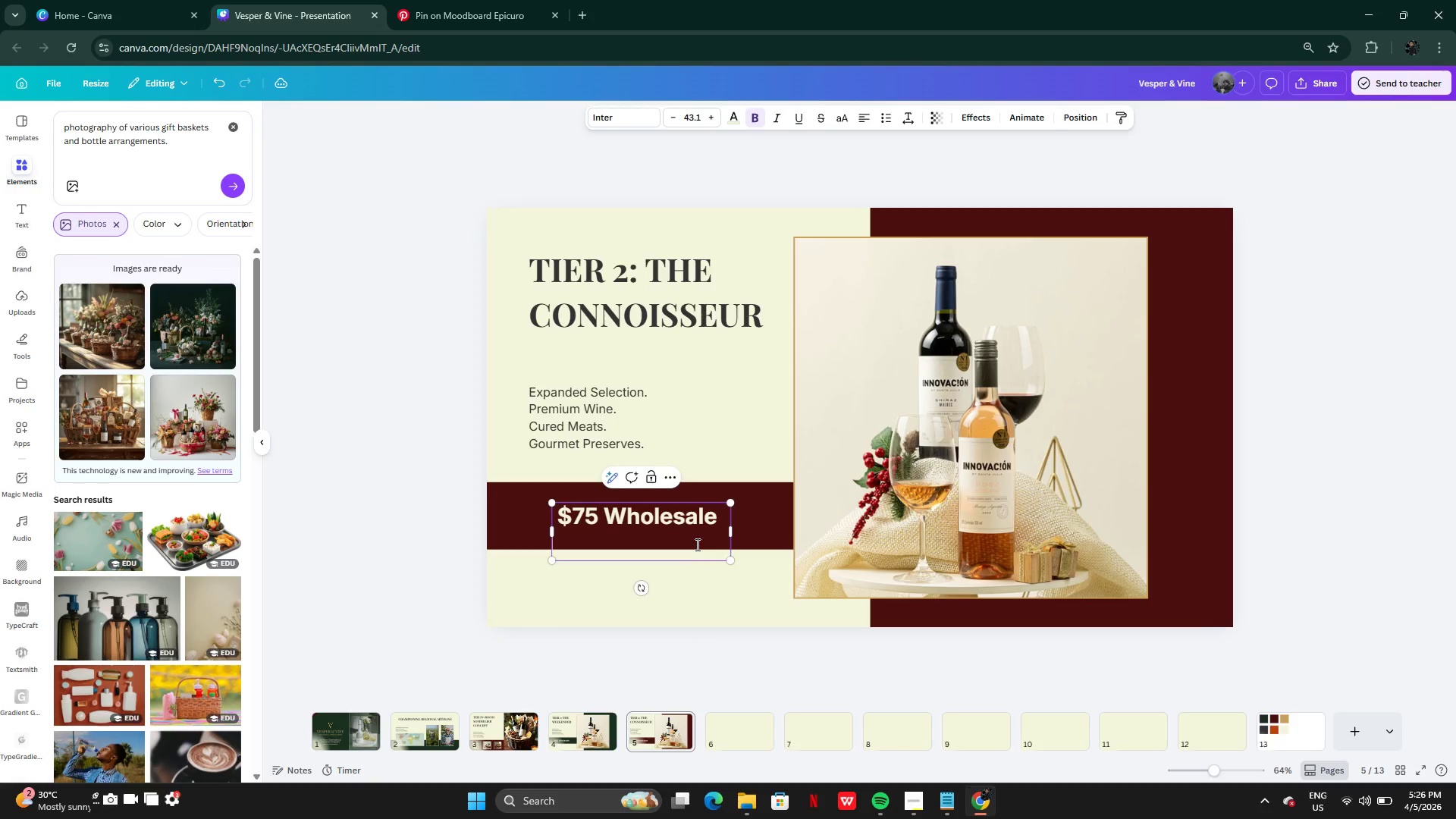 
key(Backspace)
 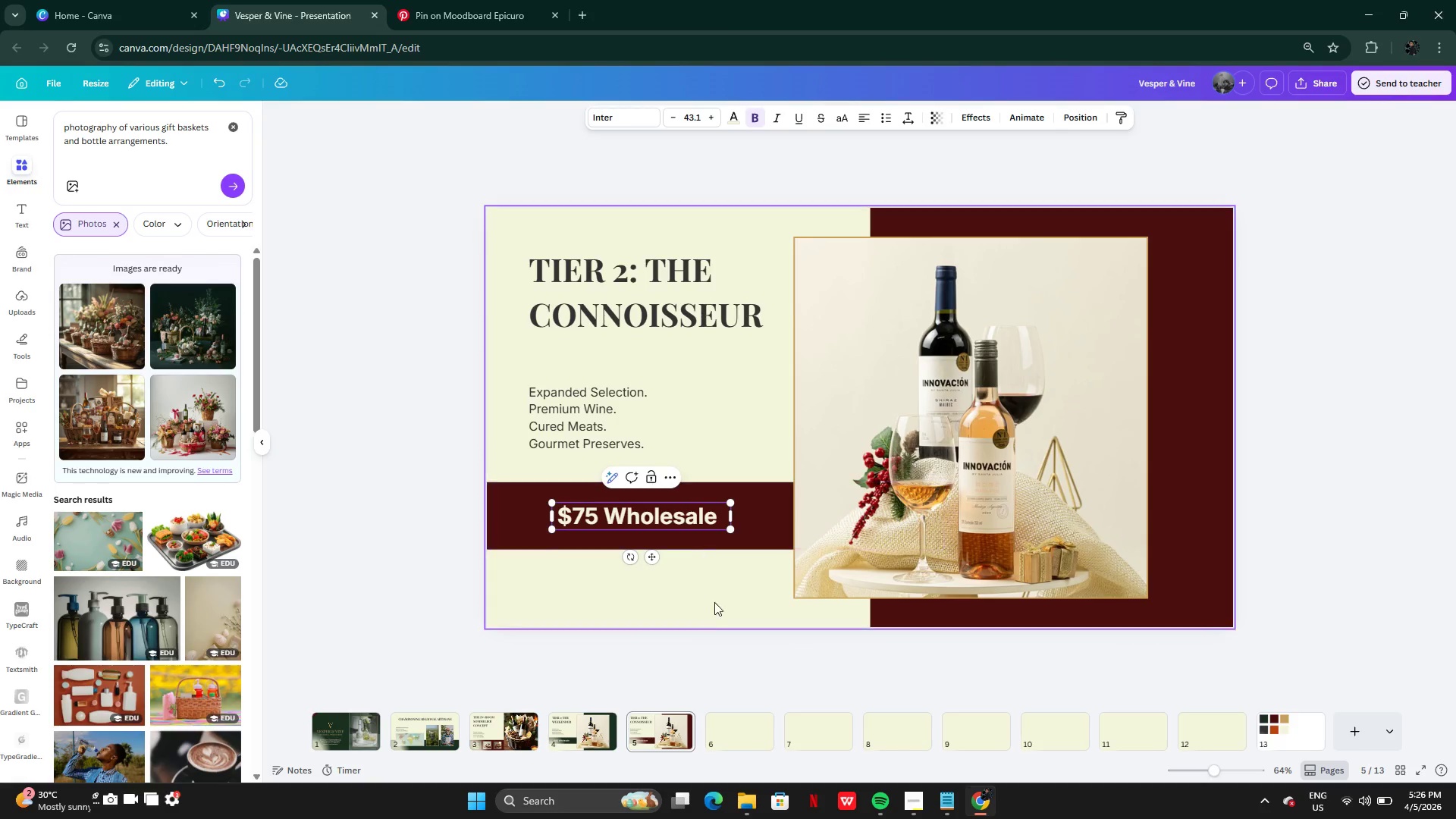 
left_click([715, 608])
 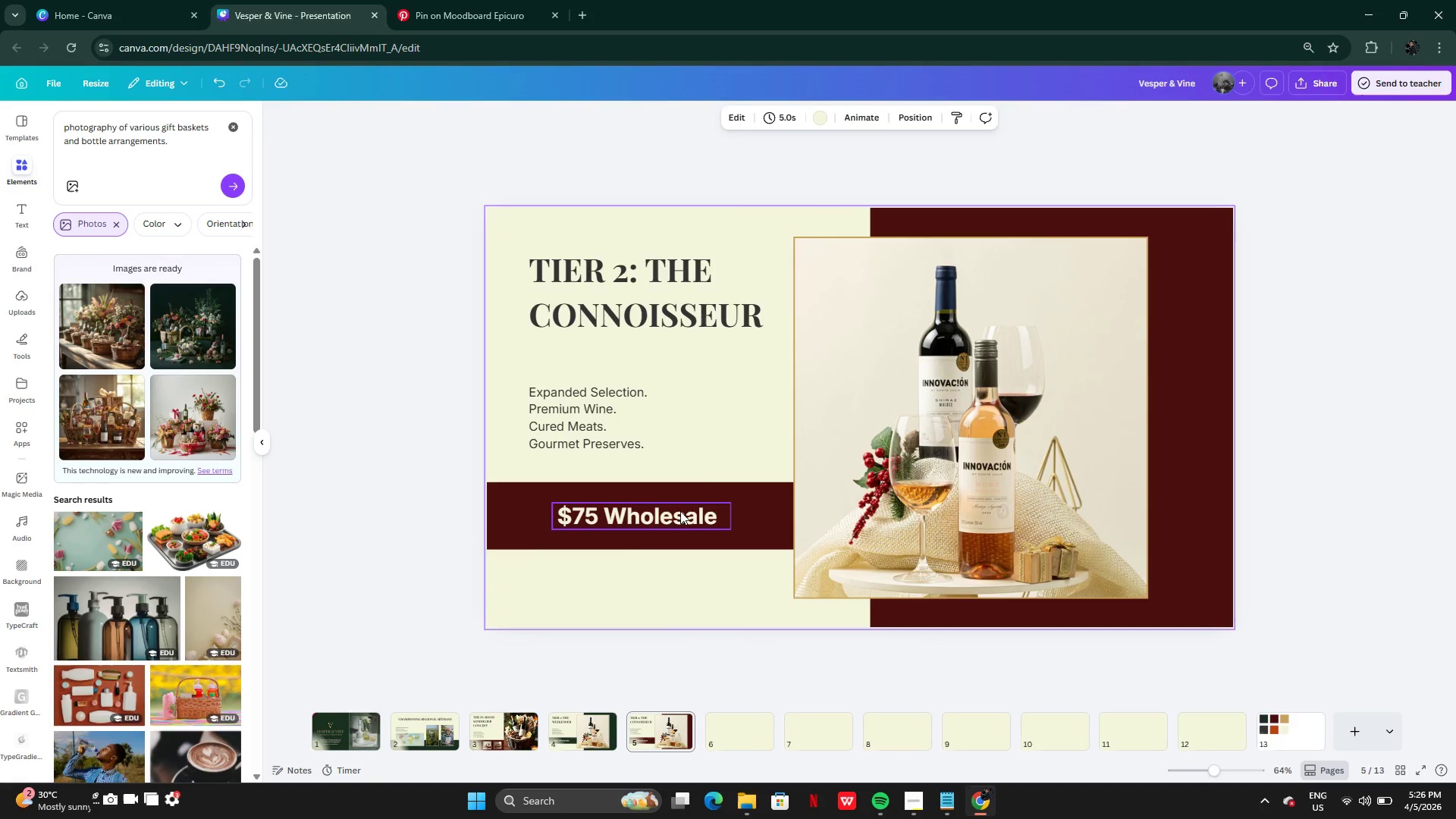 
left_click([680, 511])
 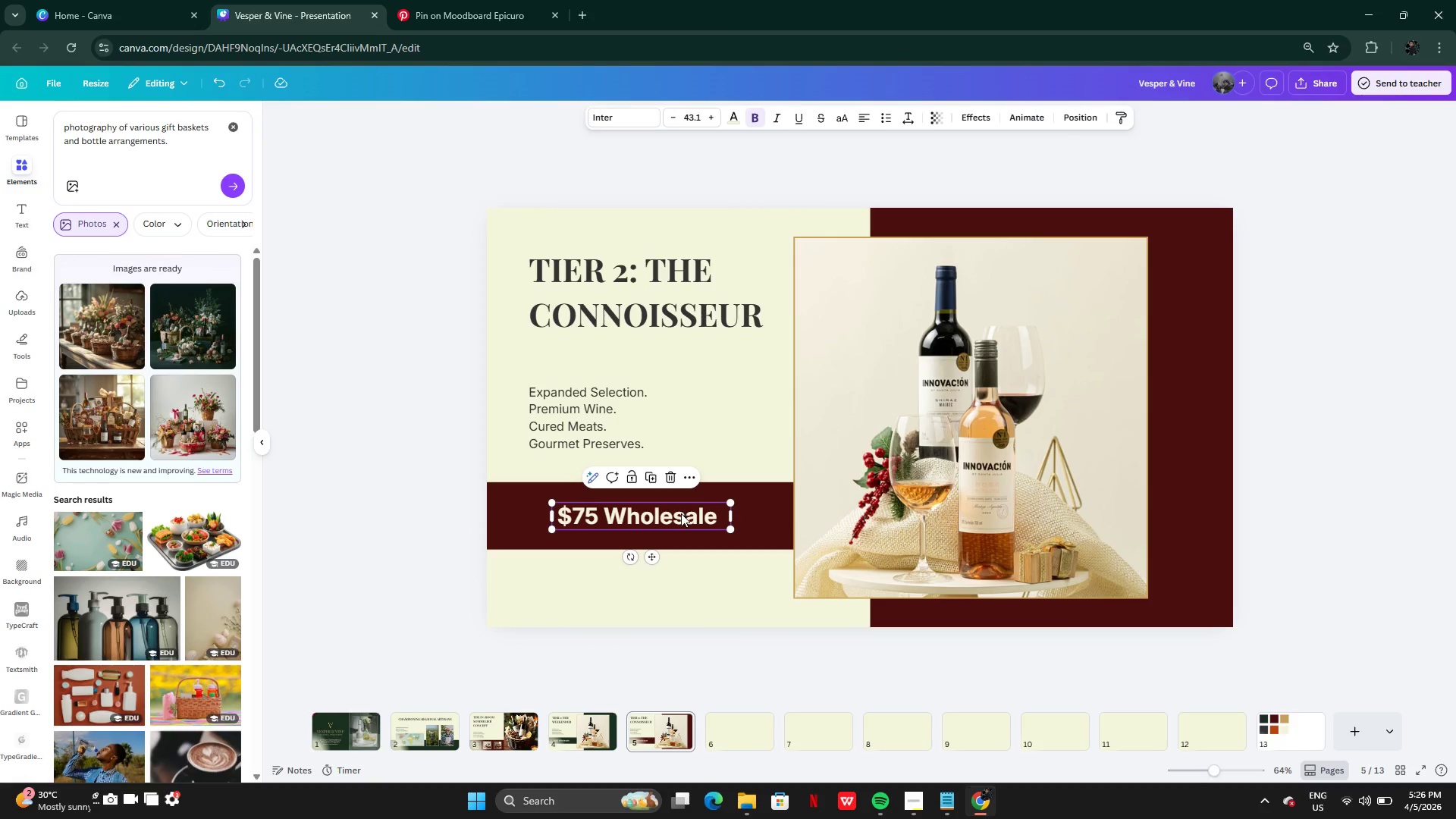 
left_click_drag(start_coordinate=[681, 513], to_coordinate=[671, 513])
 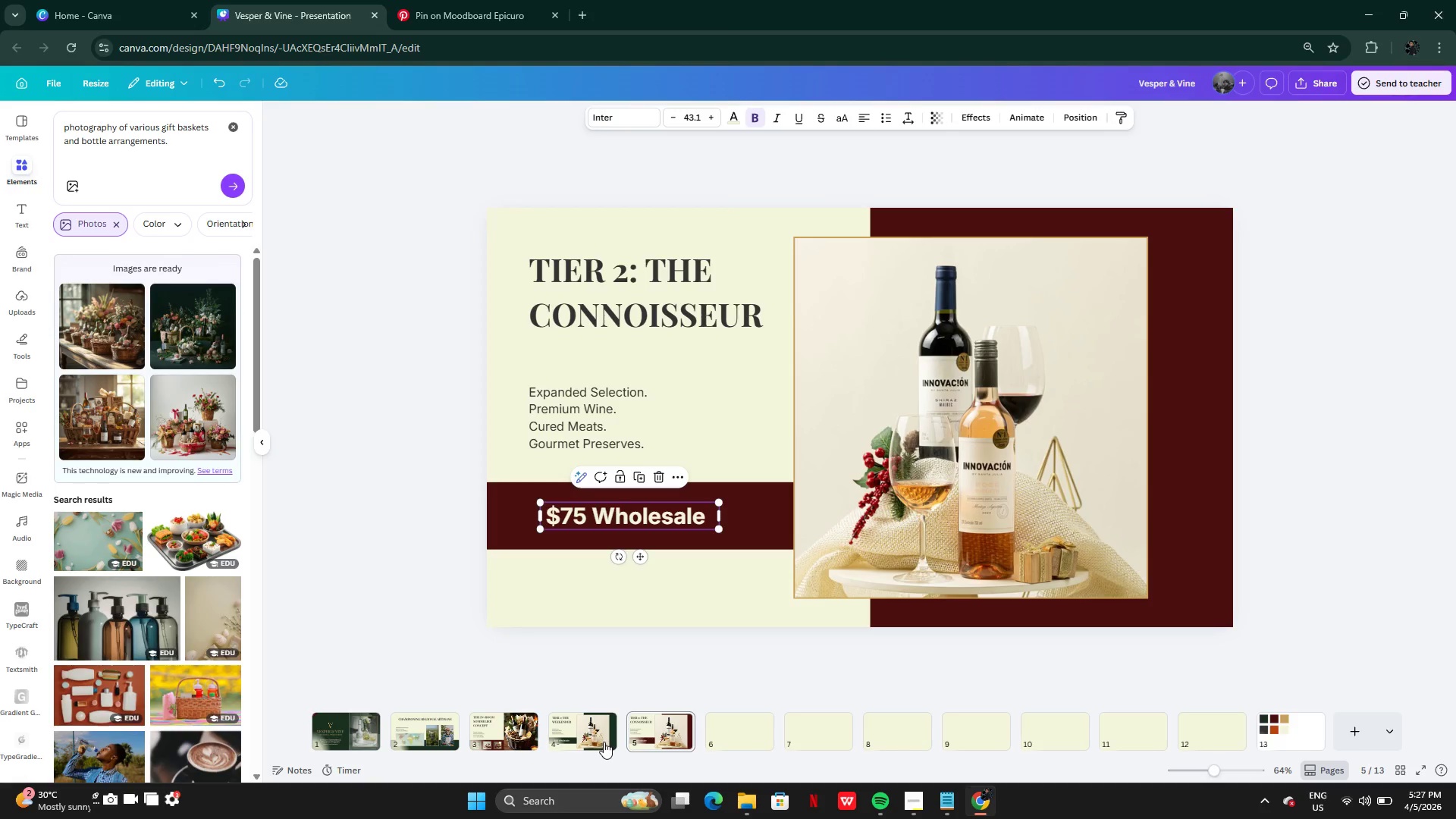 
wait(76.81)
 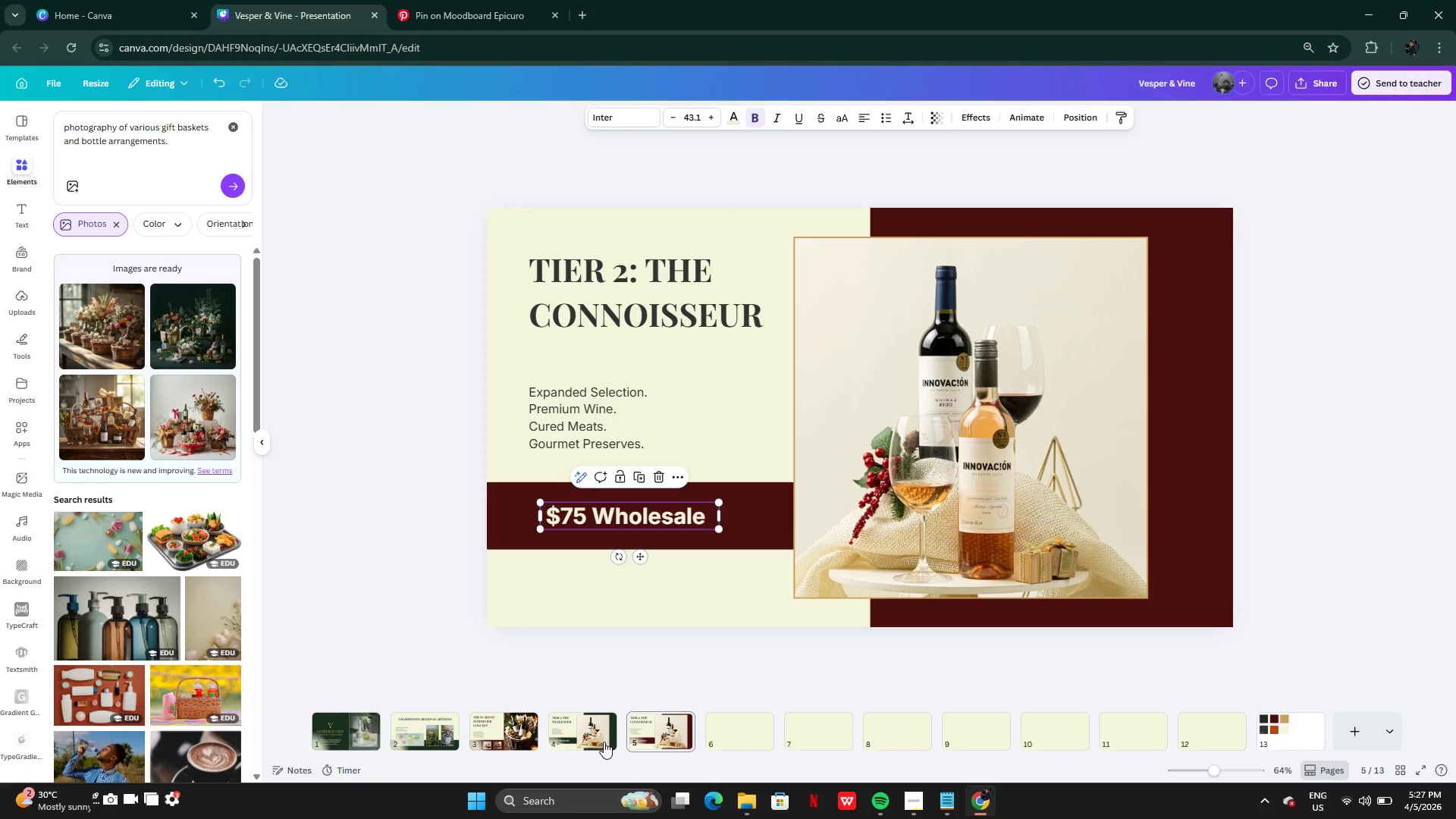 
left_click([558, 636])
 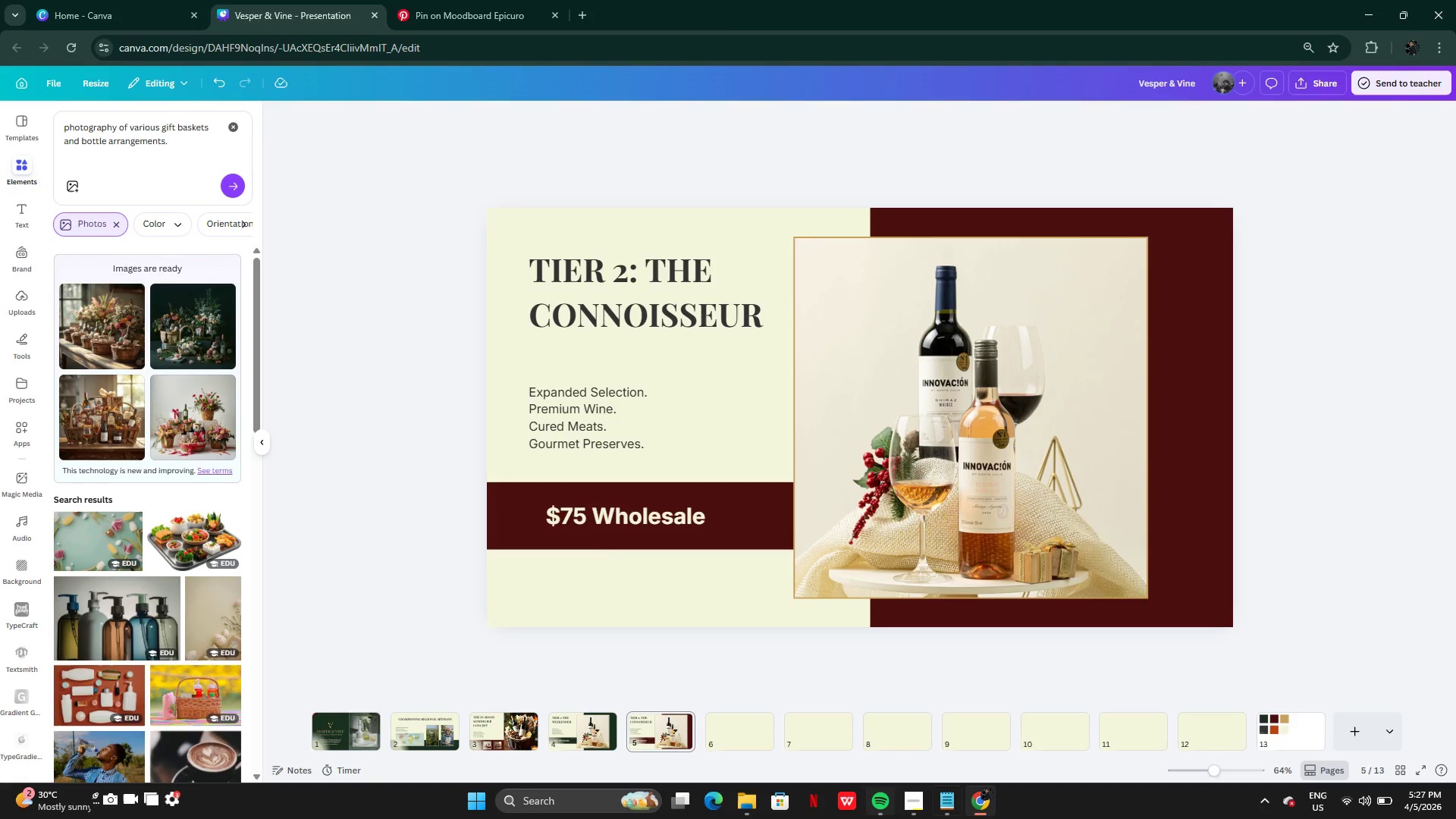 
left_click([959, 811])
 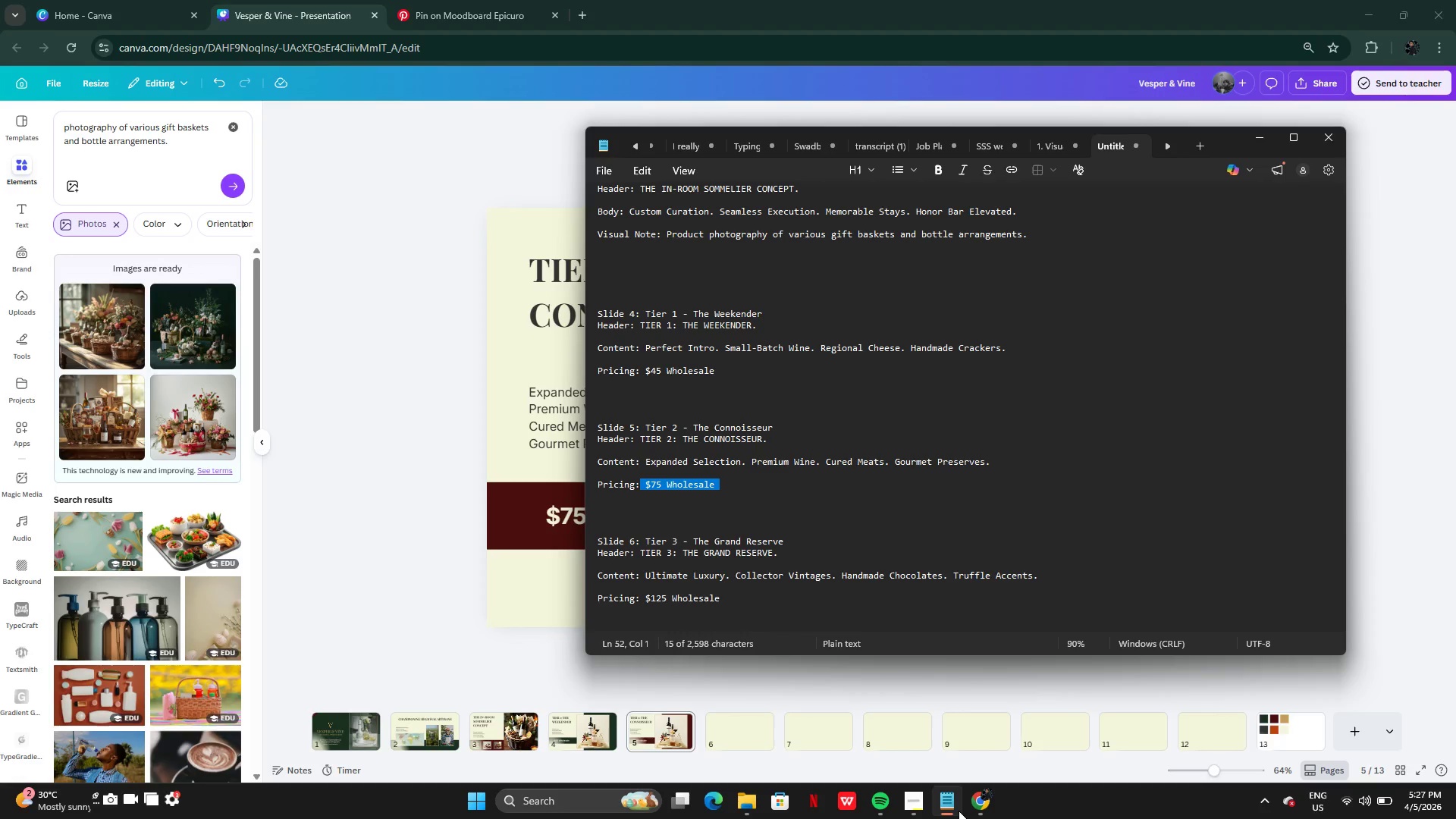 
left_click([959, 811])
 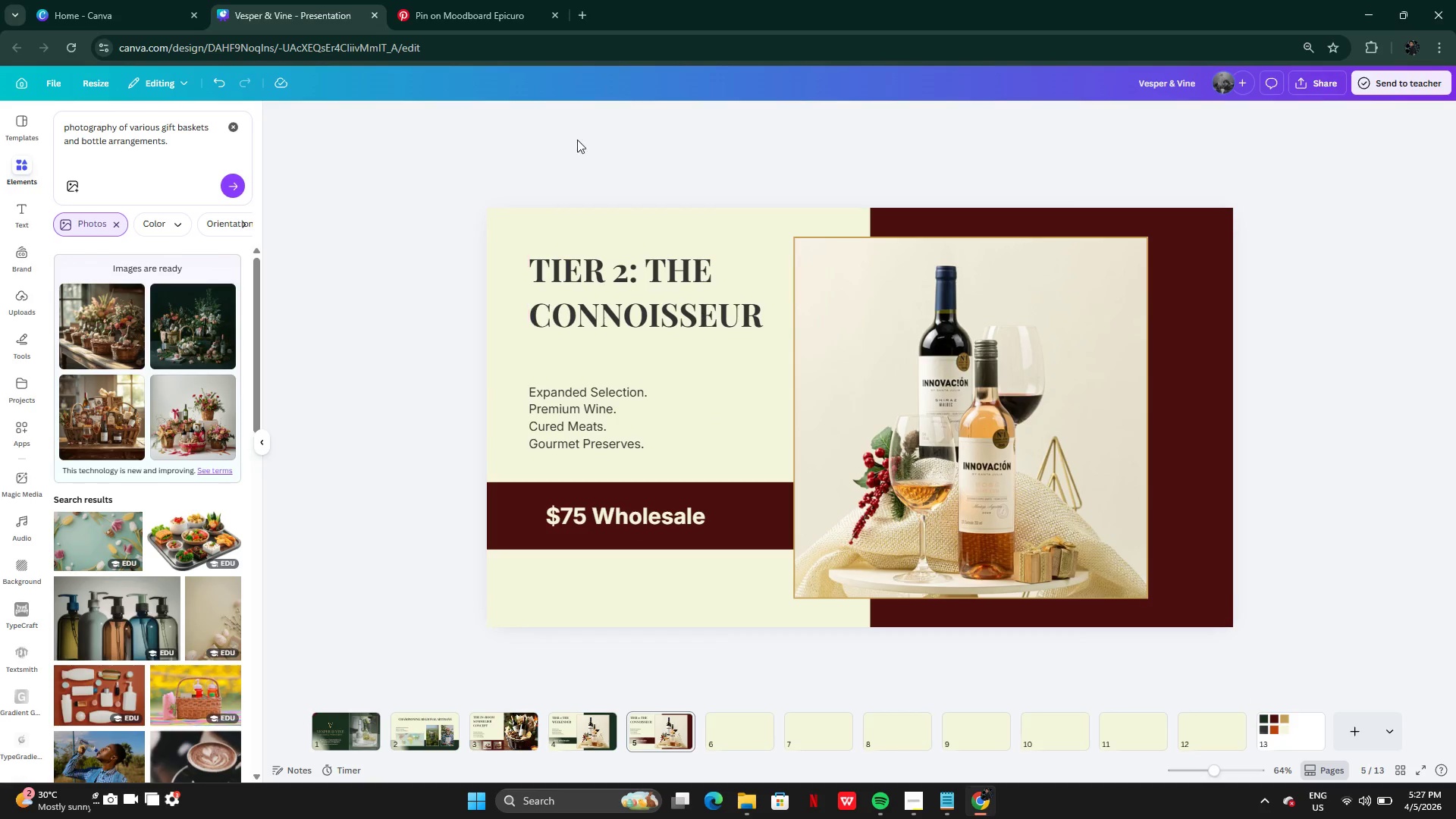 
left_click([428, 0])
 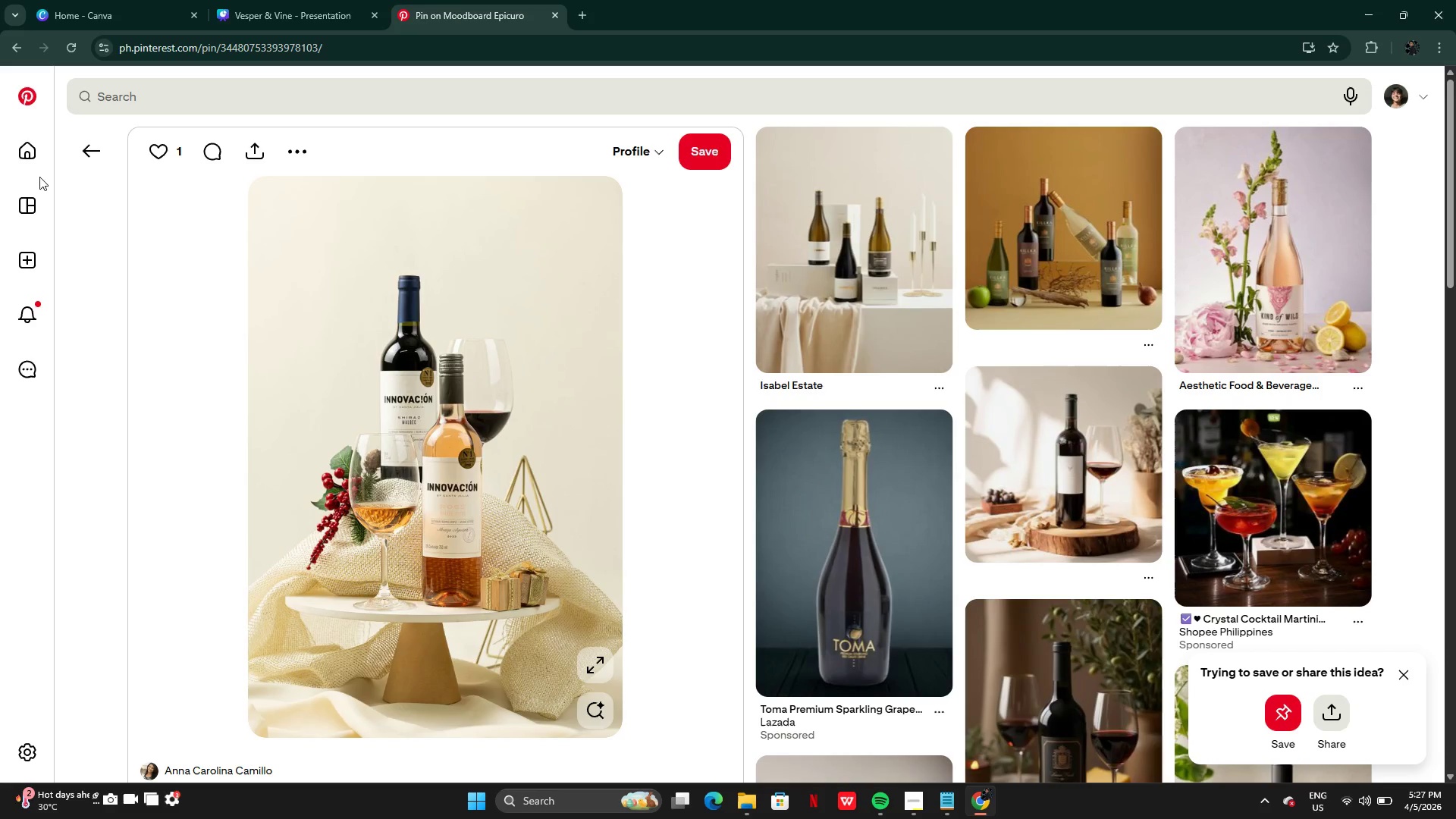 
left_click([103, 151])
 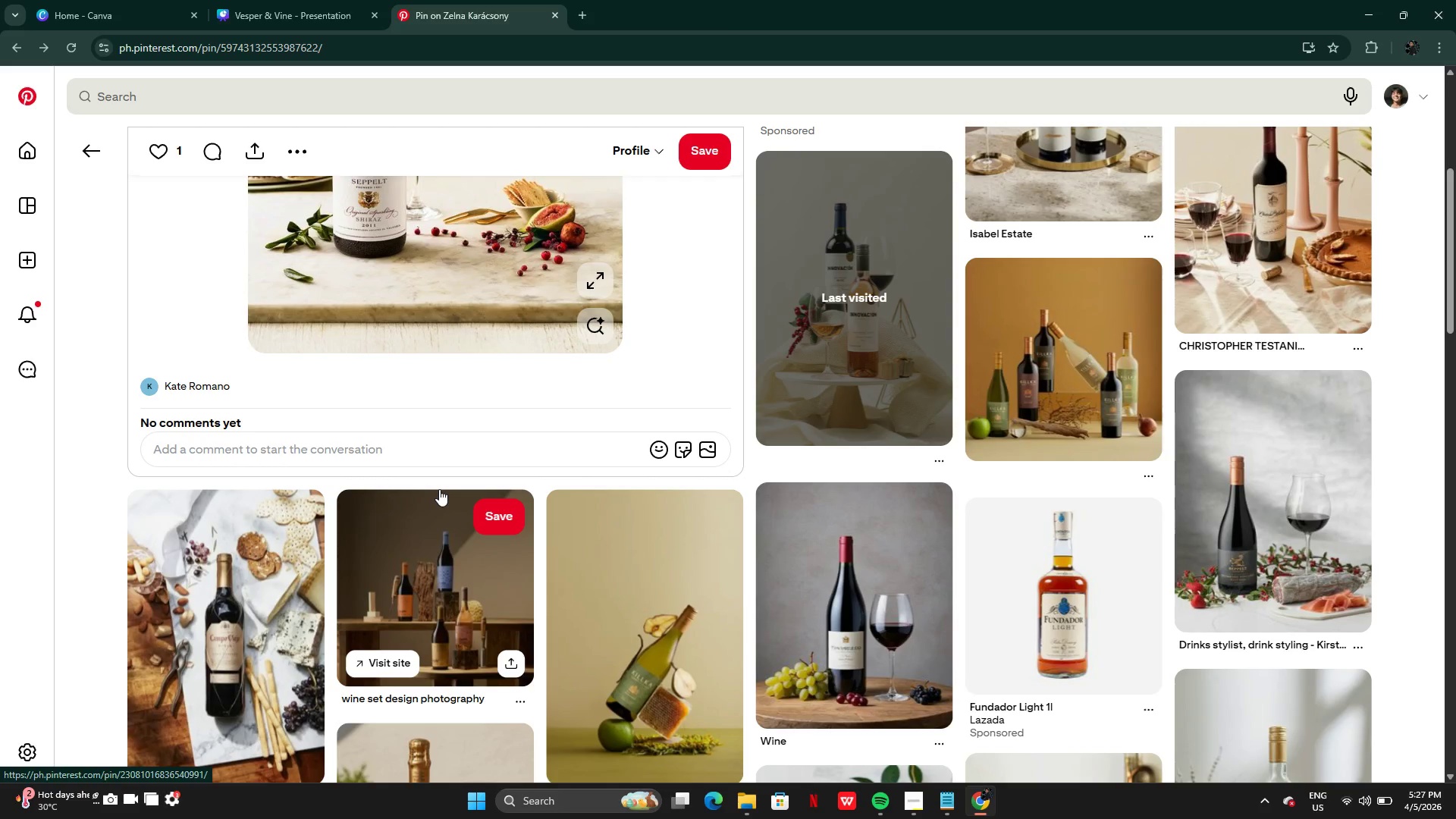 
wait(13.83)
 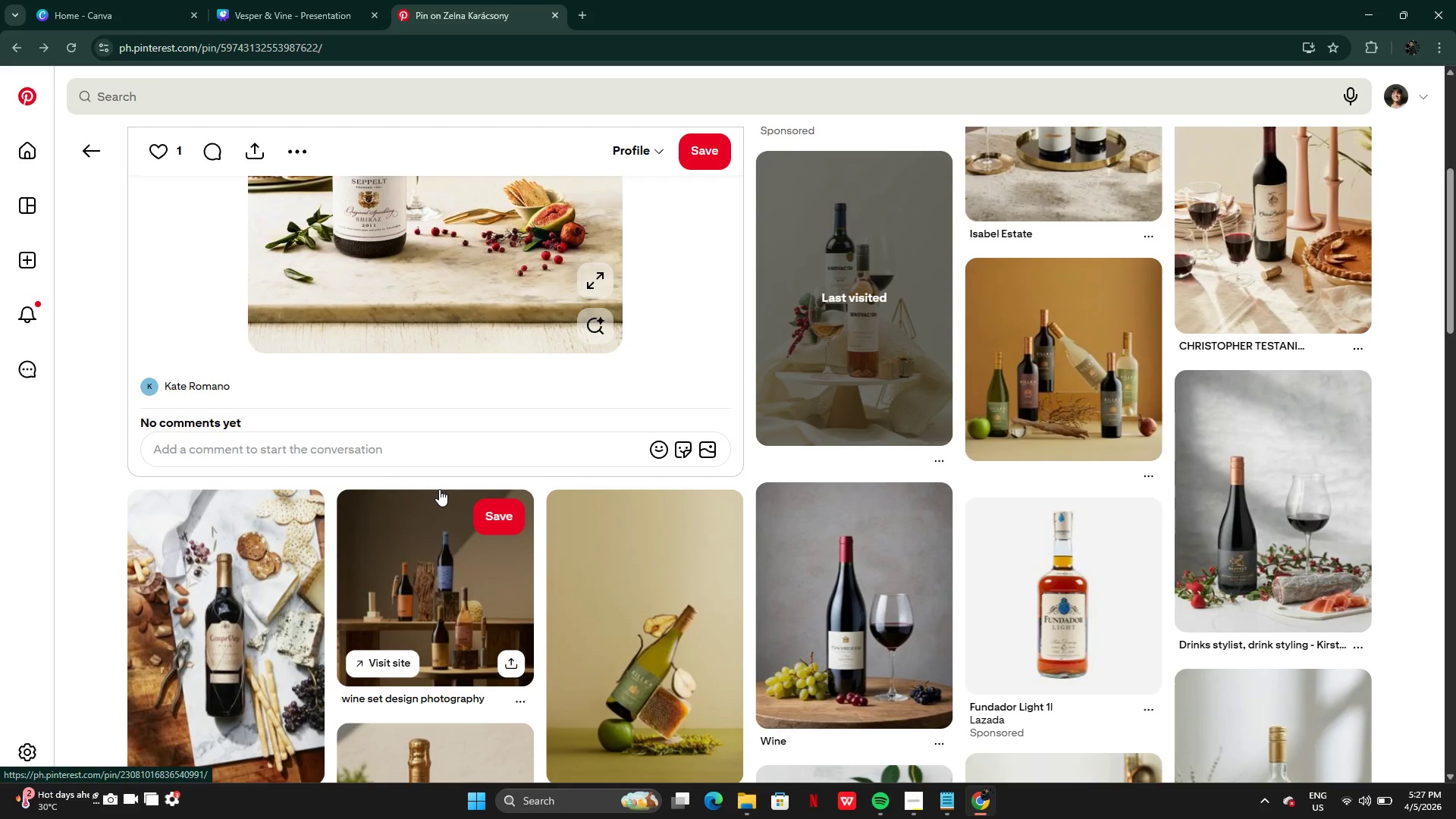 
left_click([83, 146])
 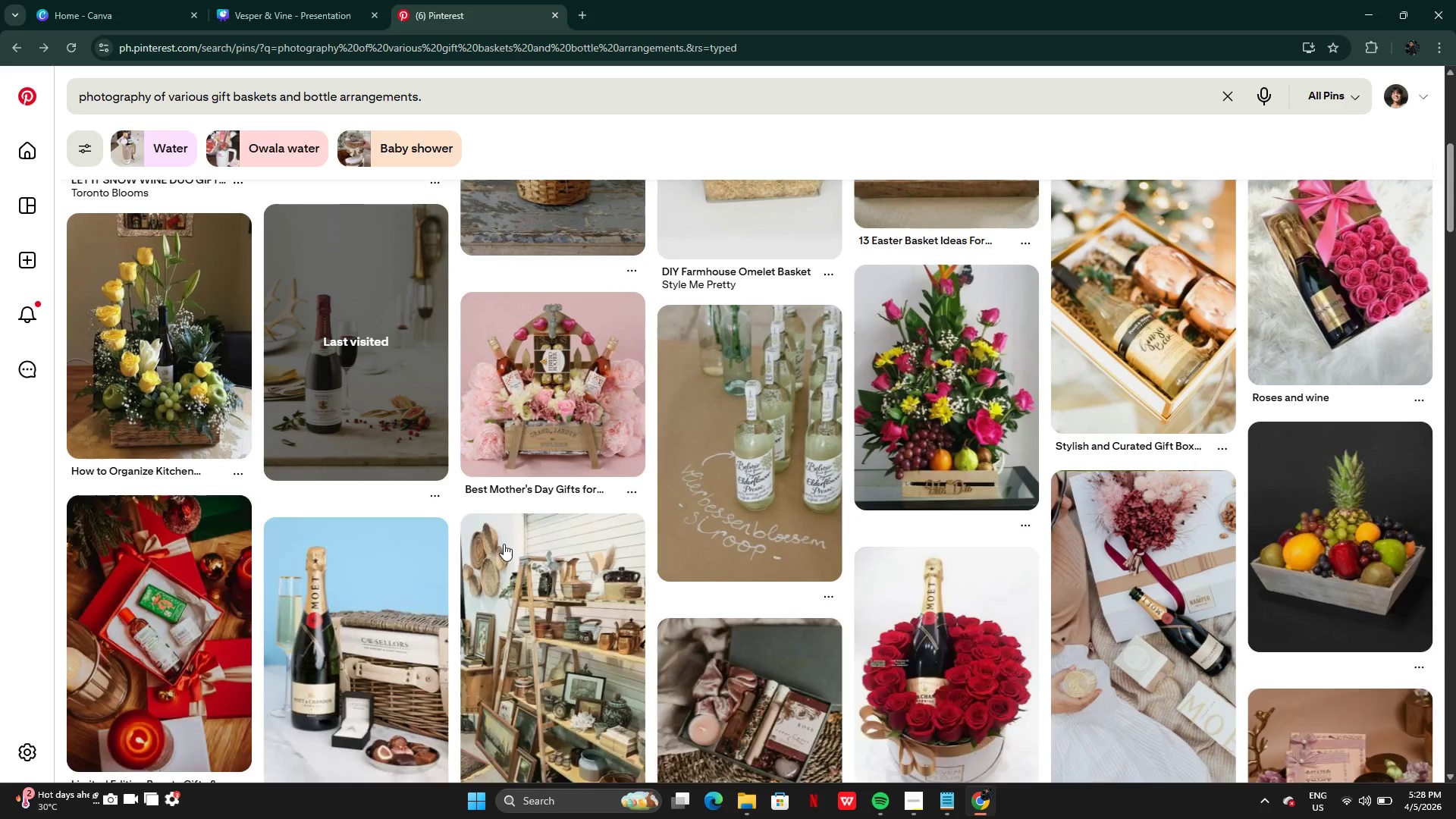 
mouse_move([491, 504])
 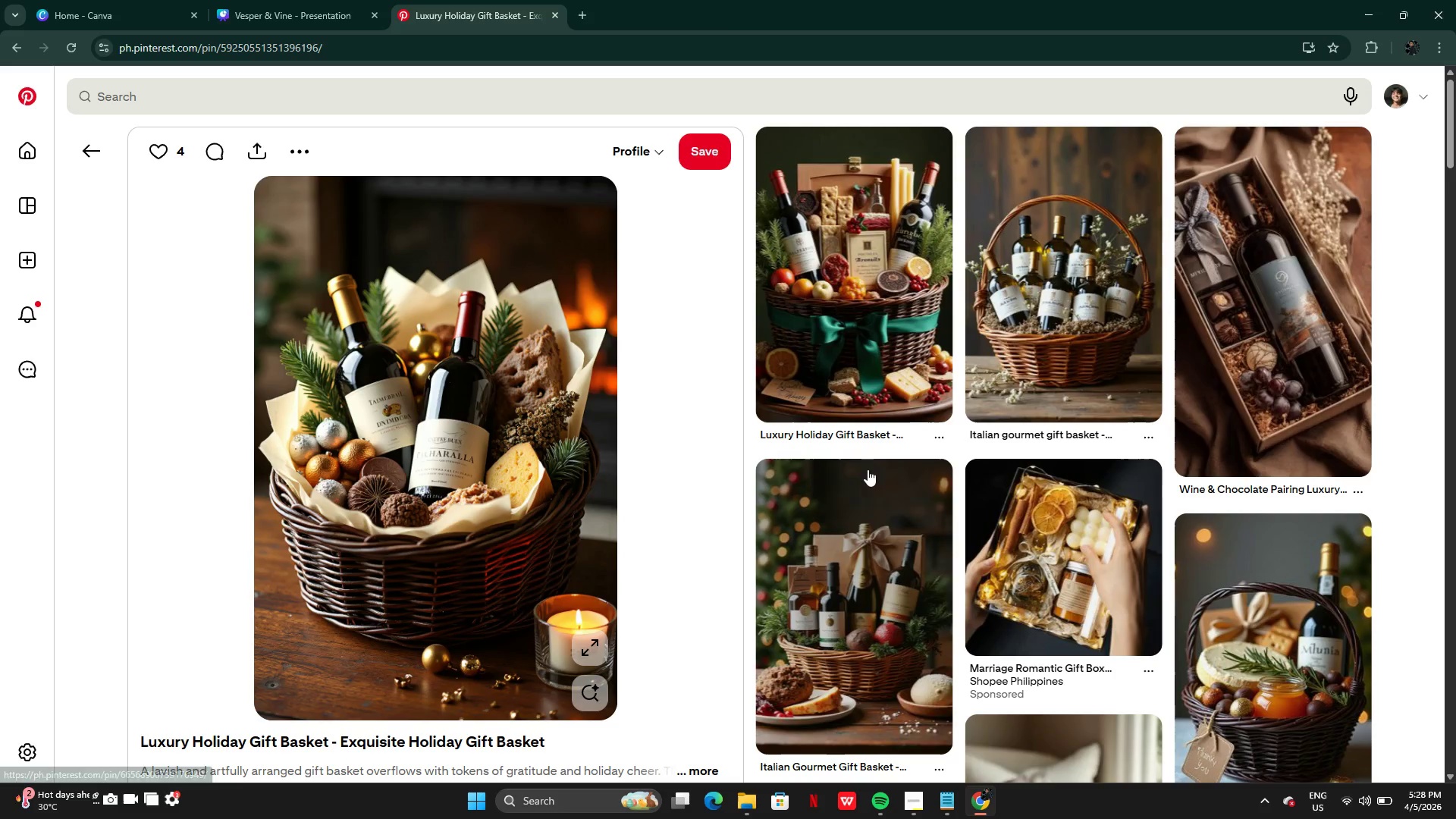 
left_click([1092, 360])
 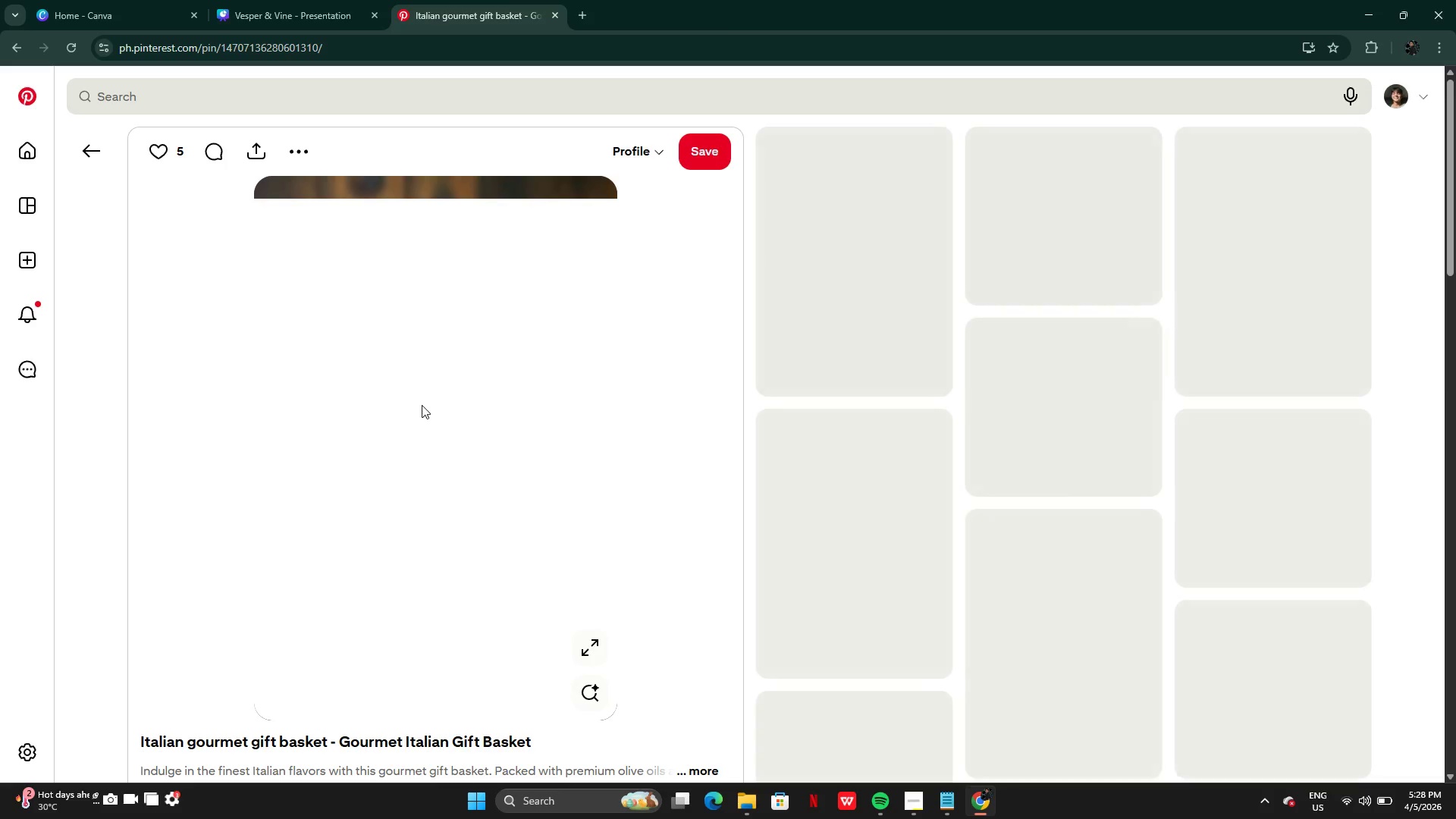 
right_click([421, 401])
 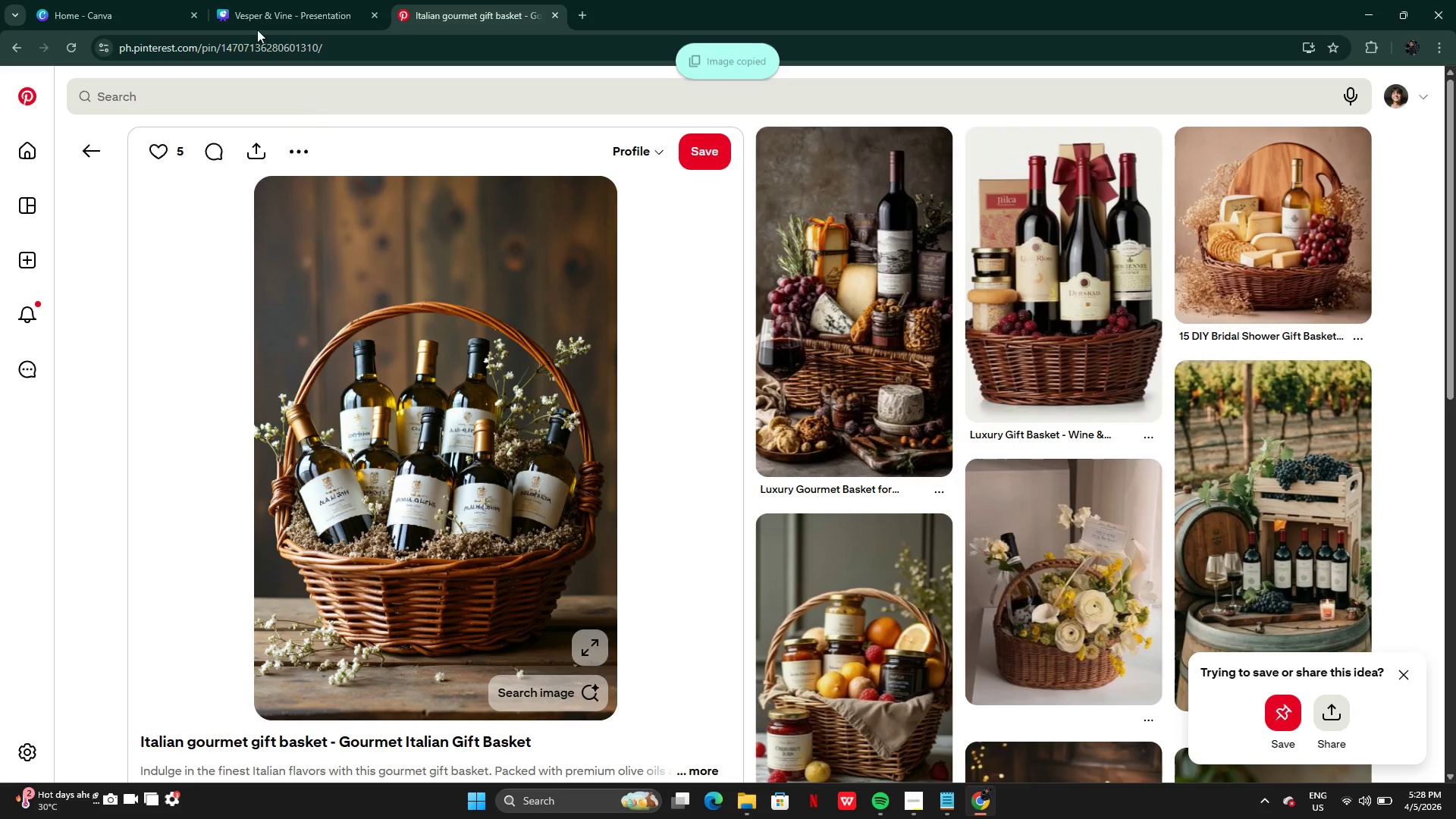 
left_click([276, 3])
 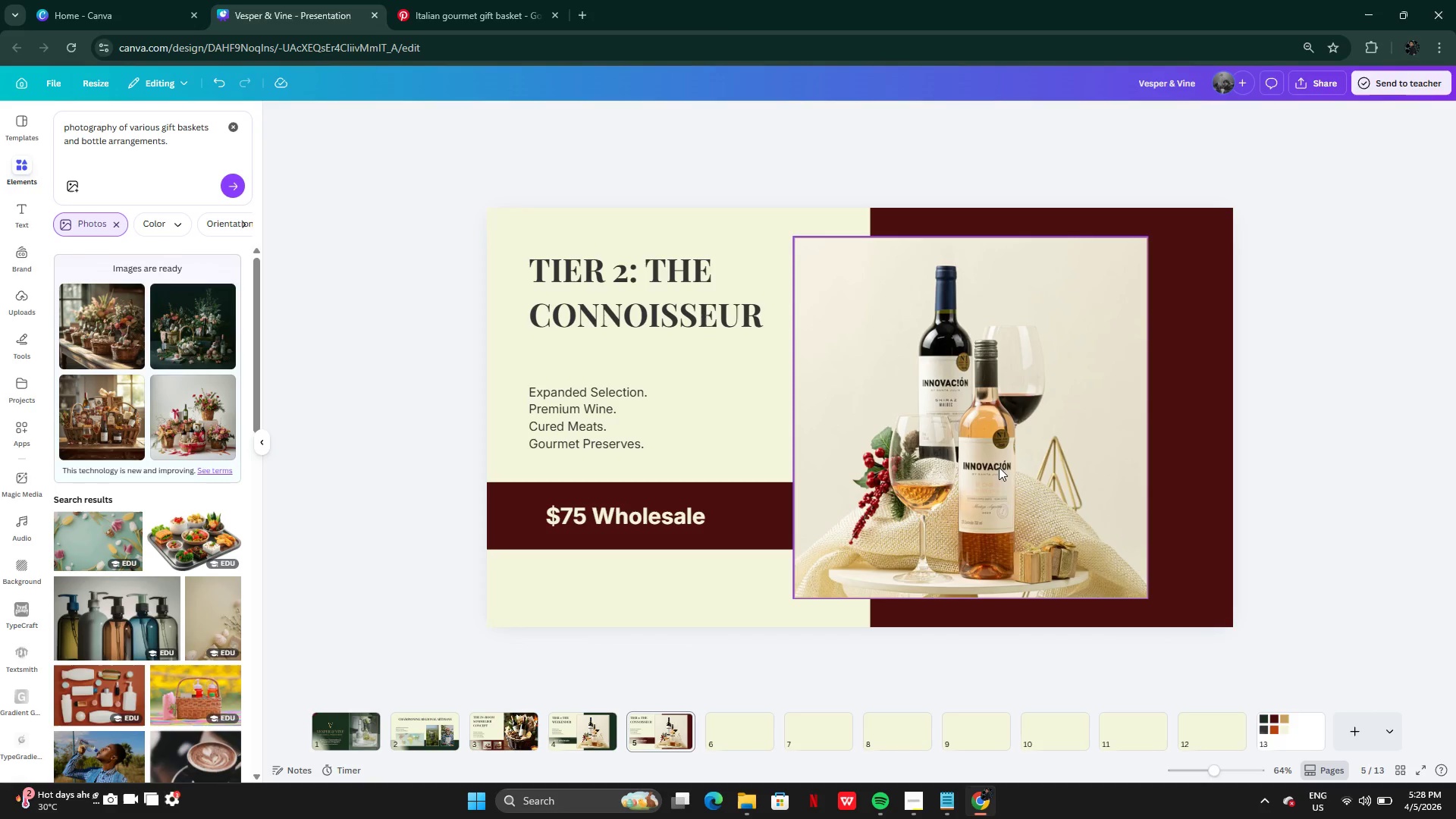 
left_click([1002, 479])
 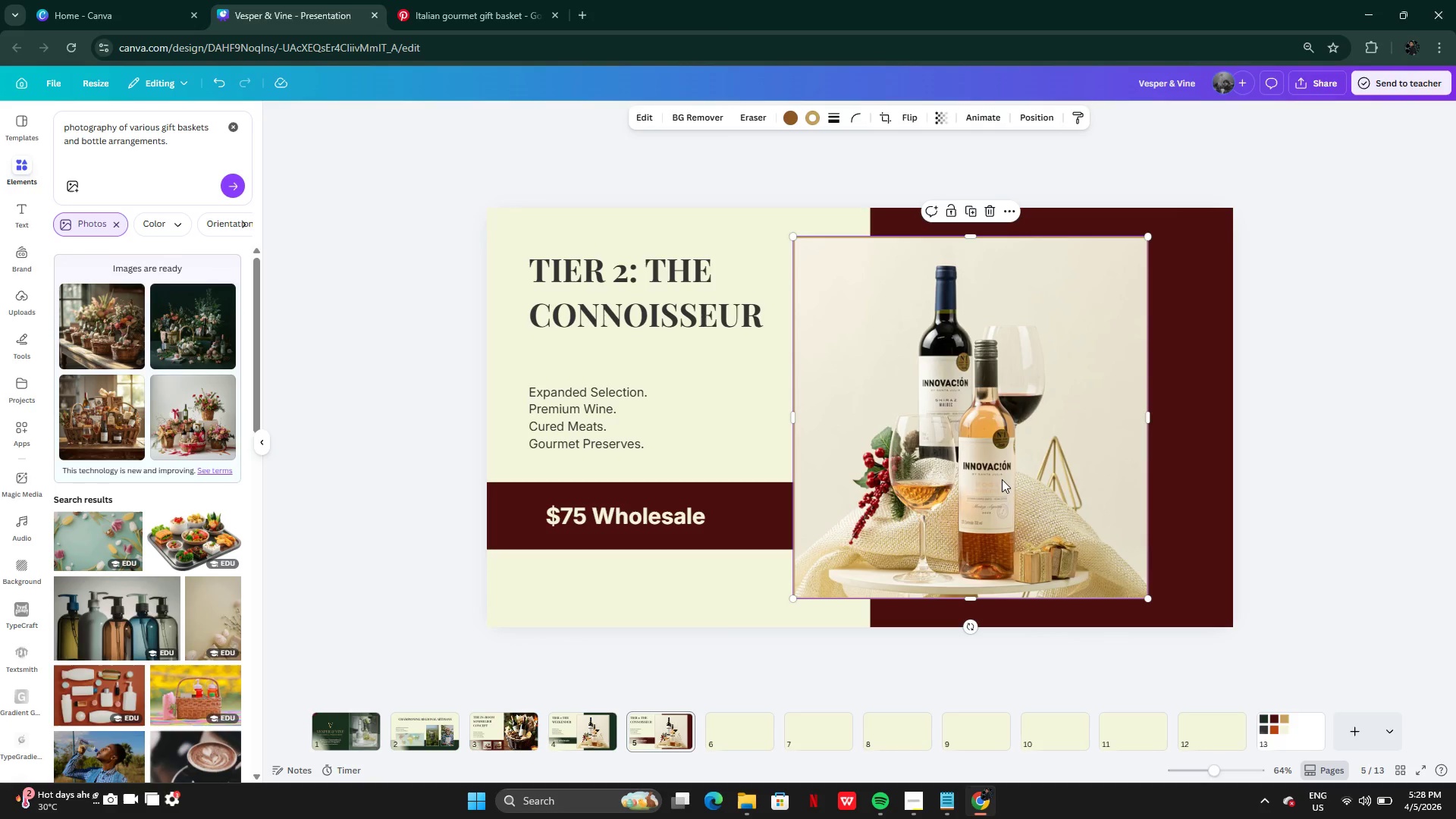 
left_click([1002, 479])
 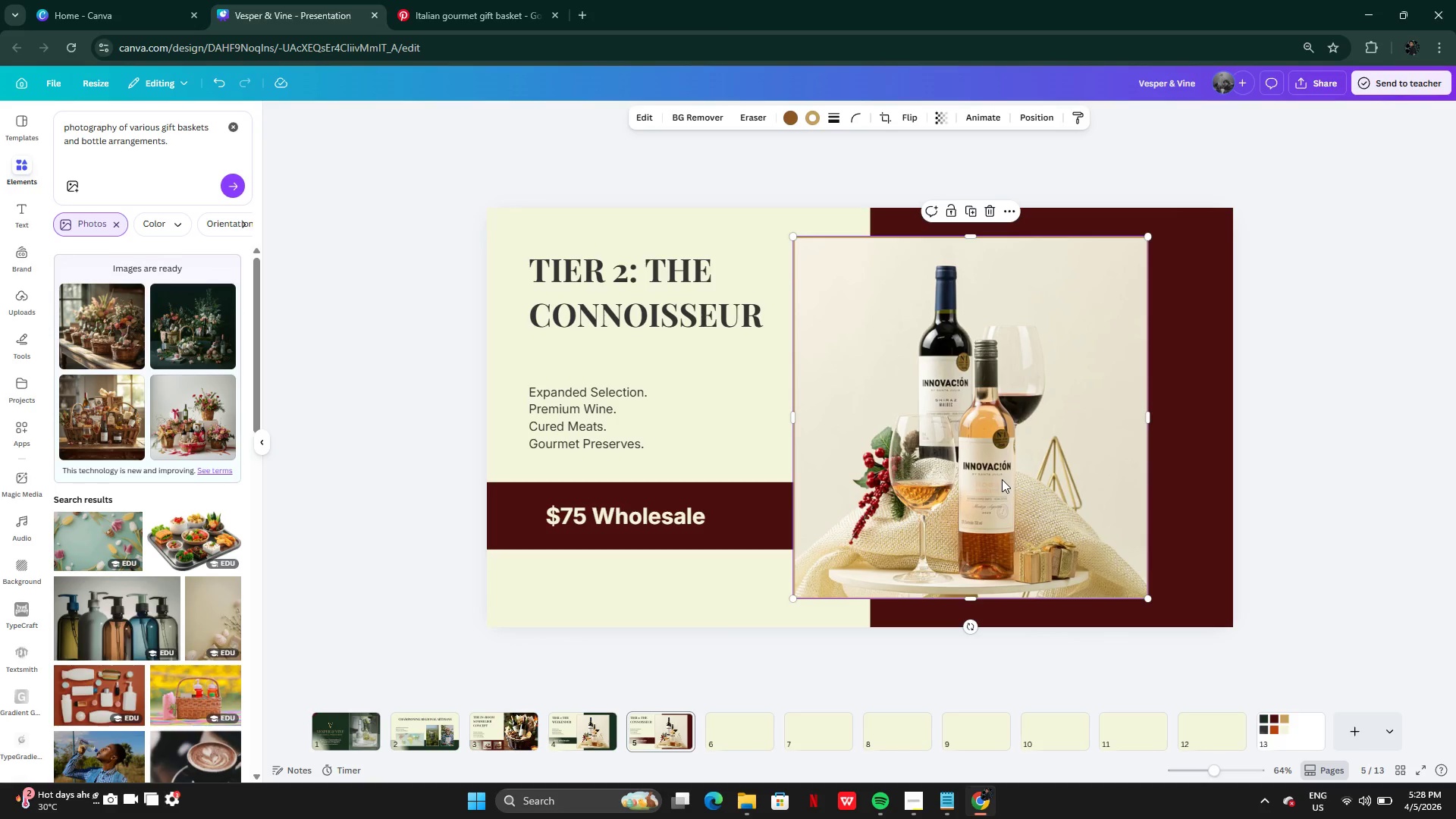 
key(Control+V)
 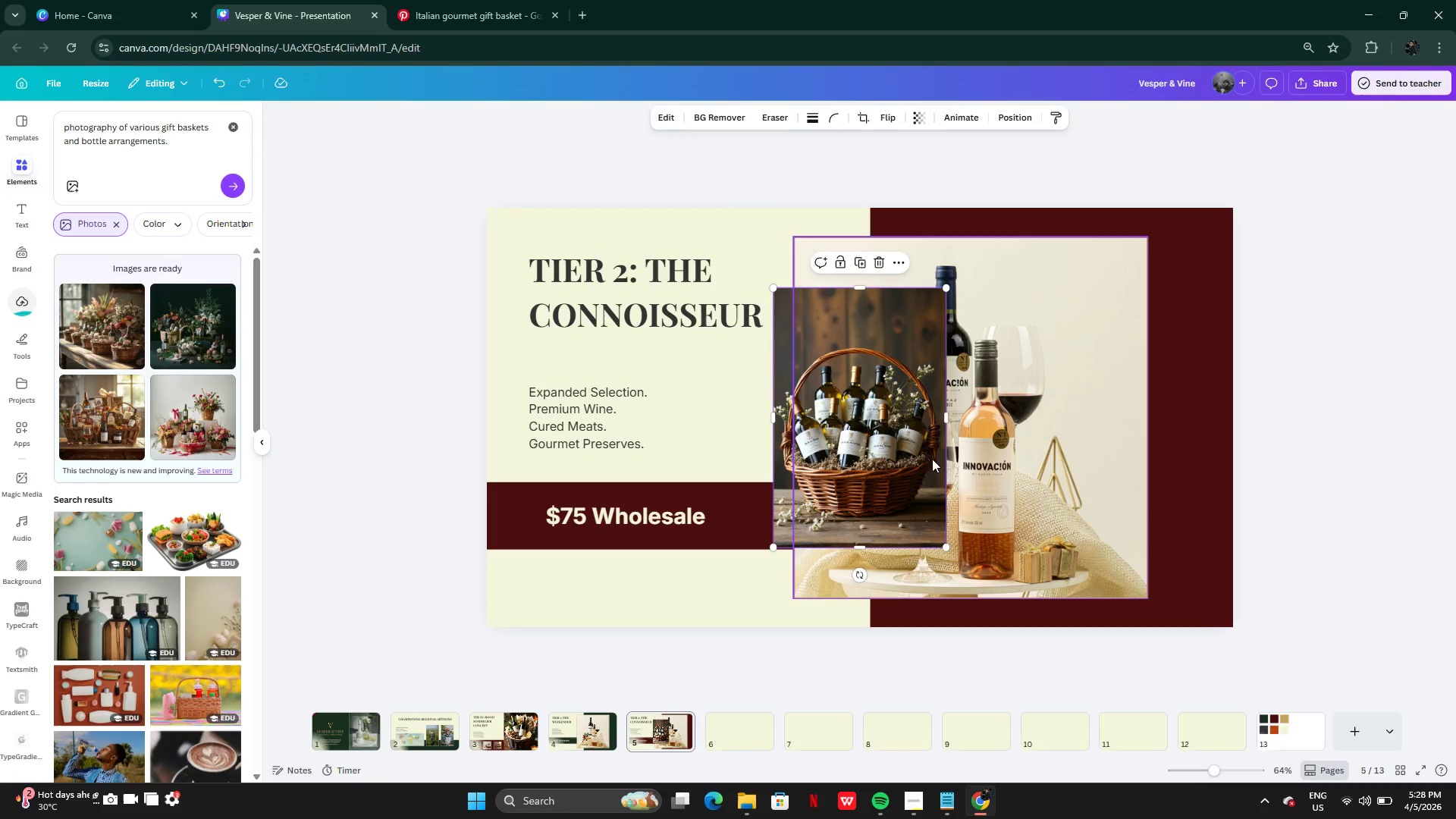 
left_click_drag(start_coordinate=[882, 447], to_coordinate=[902, 396])
 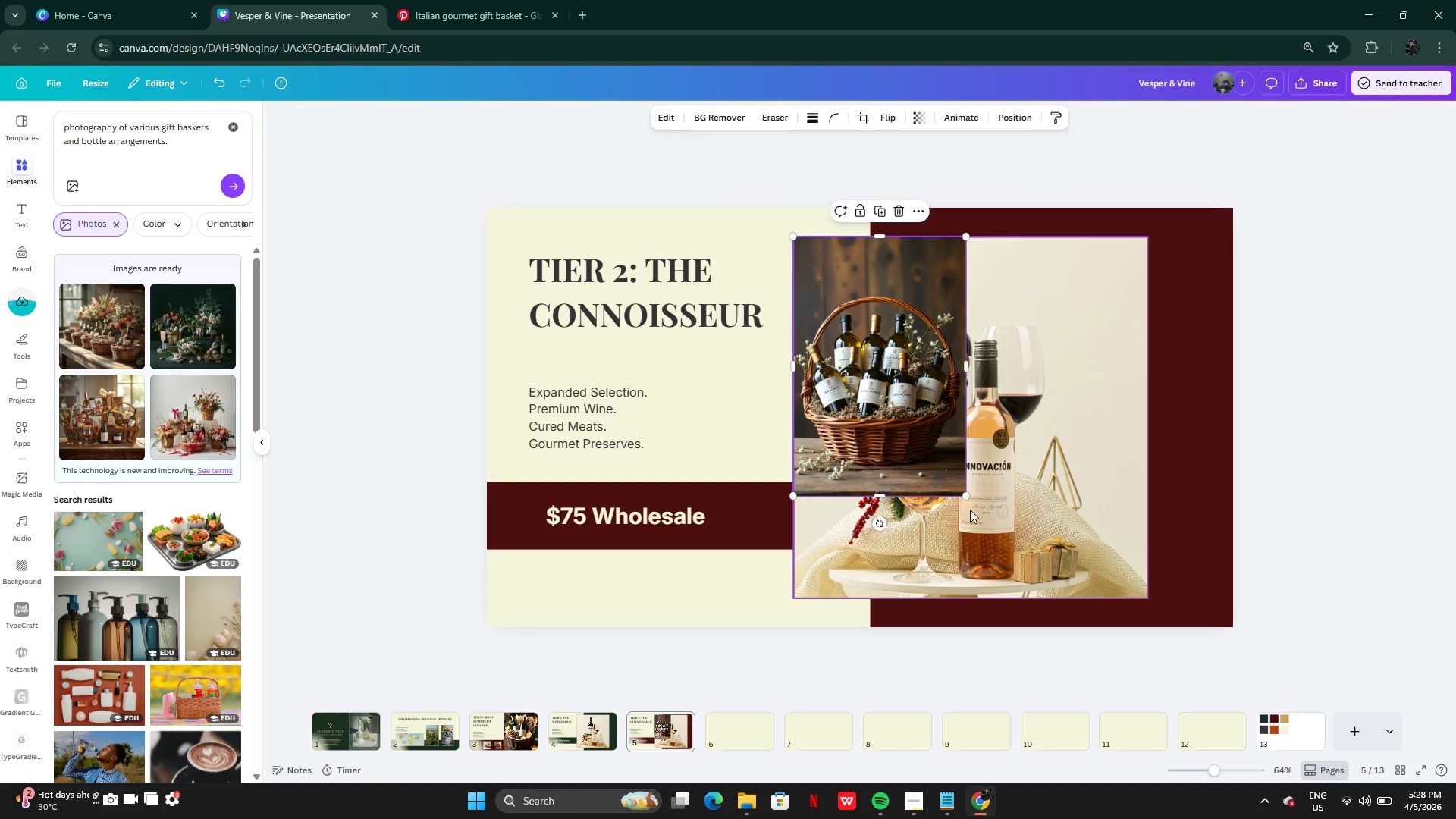 
left_click_drag(start_coordinate=[968, 494], to_coordinate=[1048, 594])
 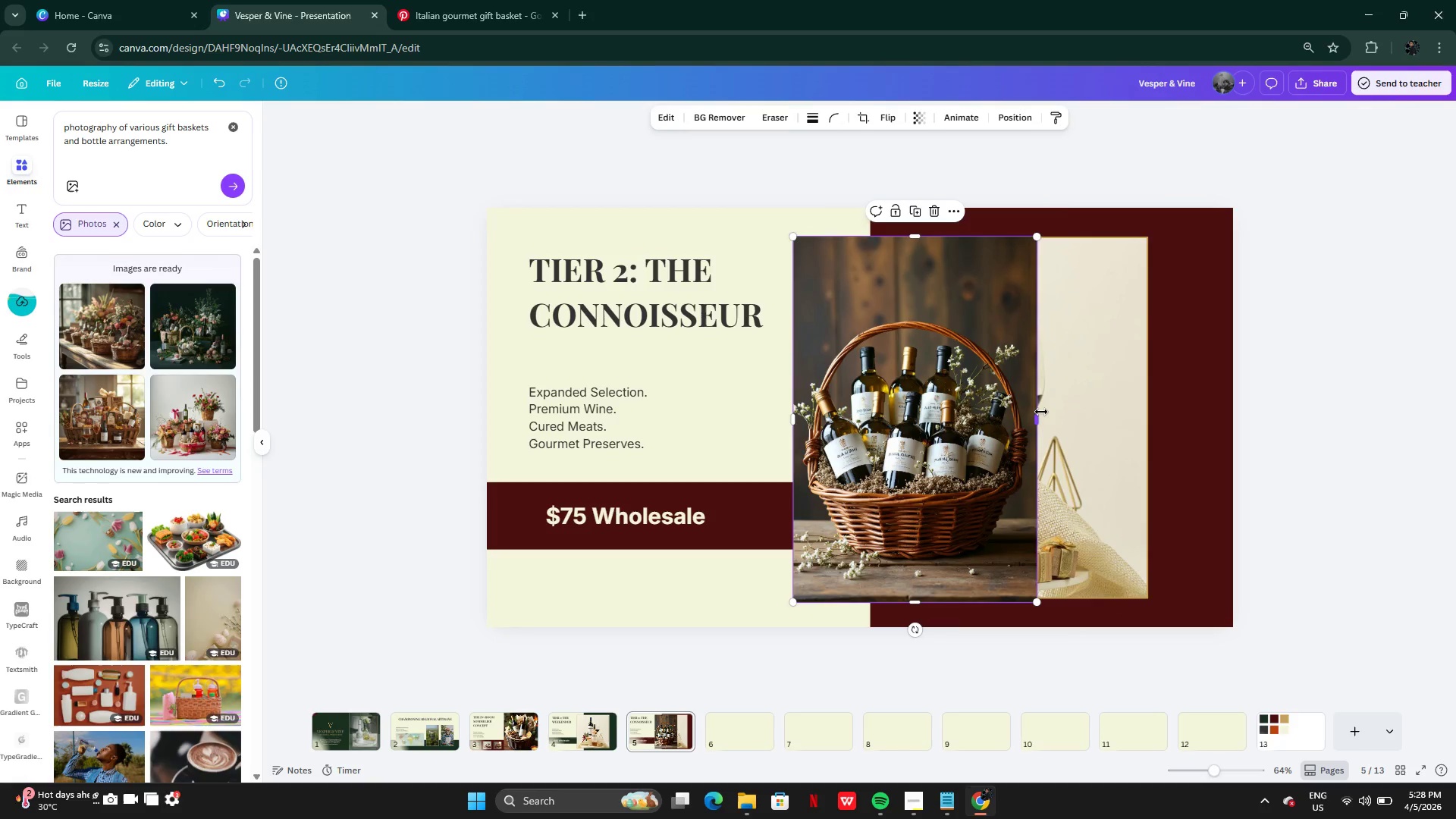 
left_click_drag(start_coordinate=[1041, 412], to_coordinate=[1153, 424])
 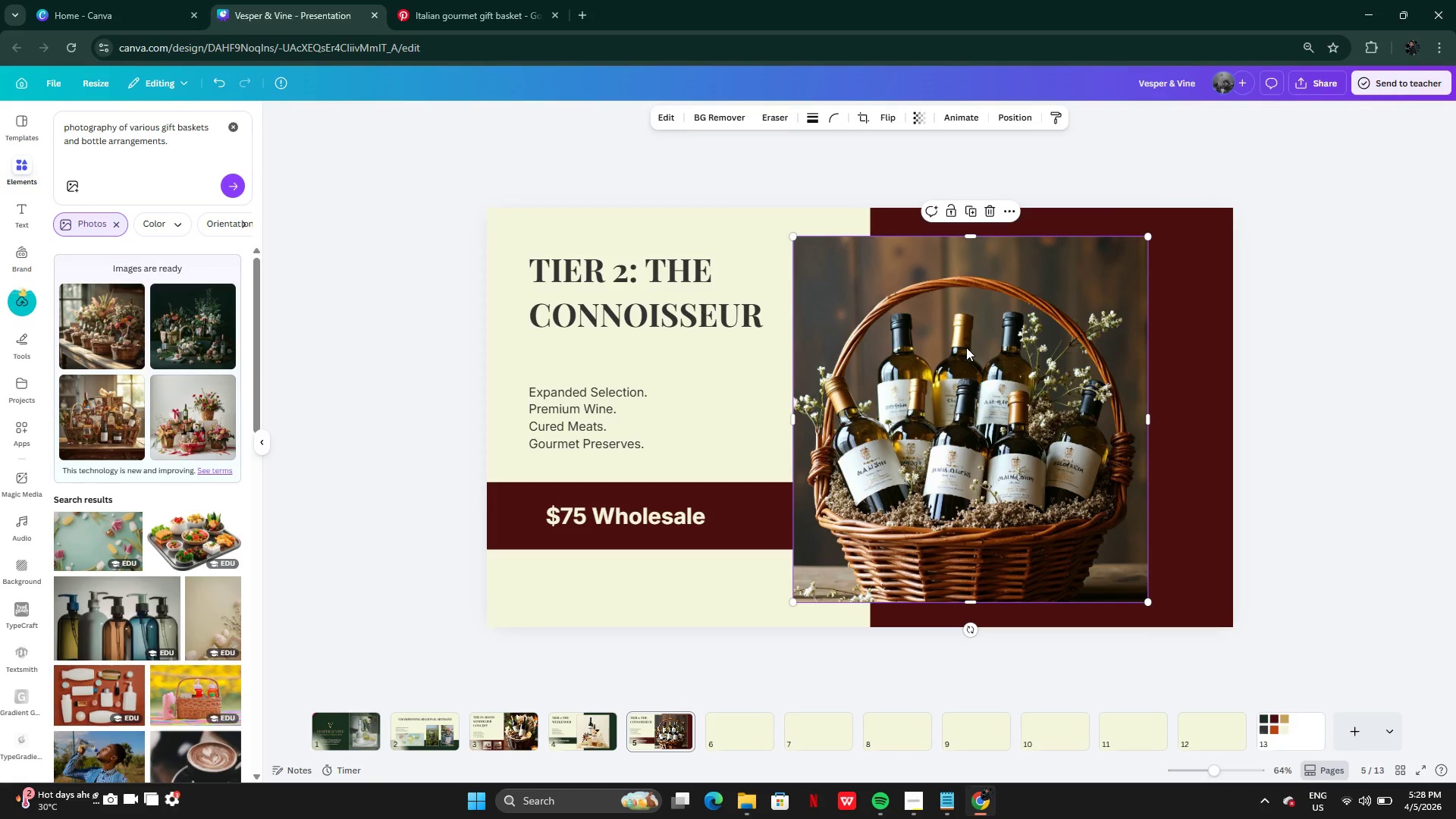 
left_click_drag(start_coordinate=[966, 347], to_coordinate=[790, 360])
 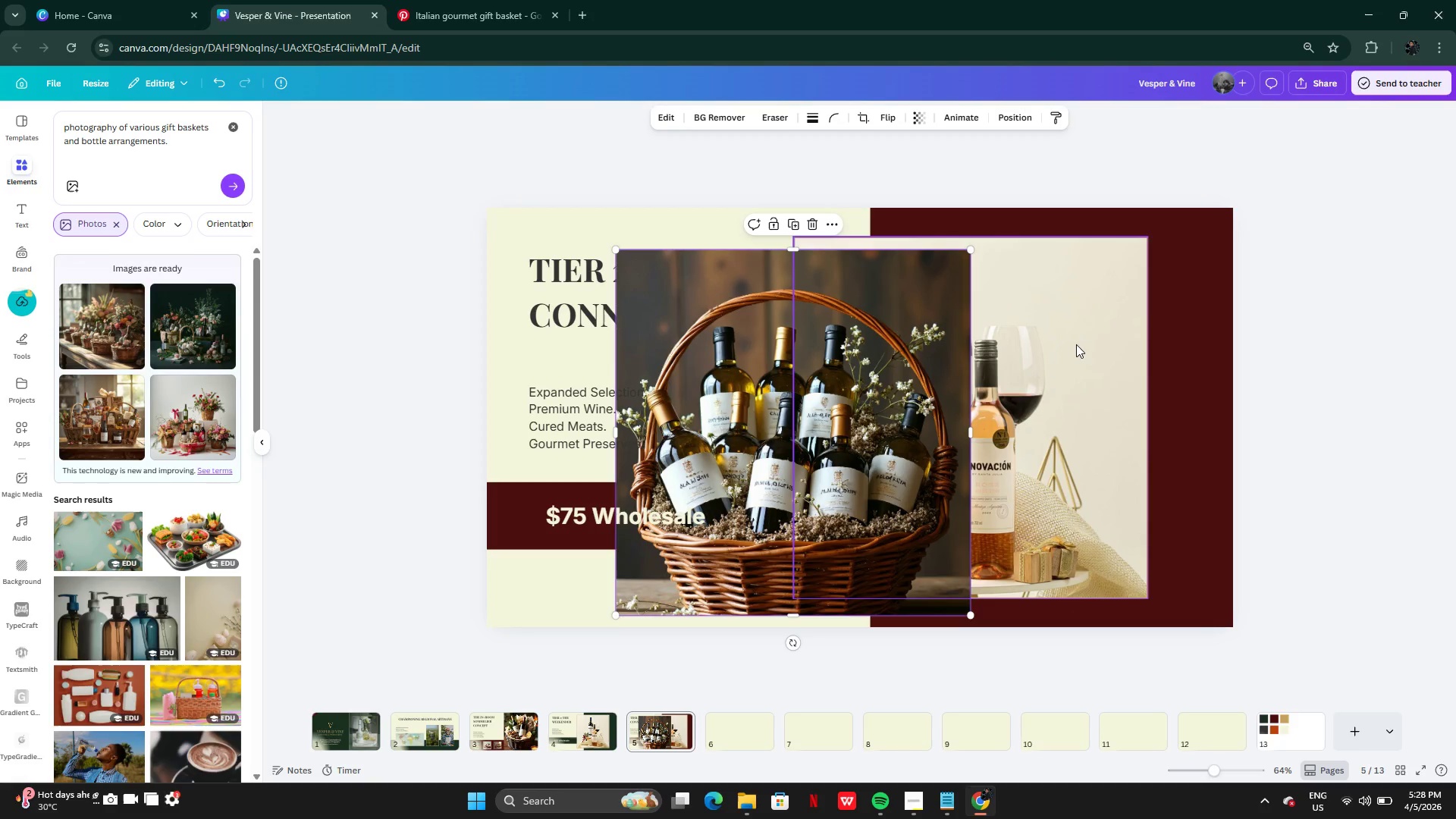 
left_click([1077, 345])
 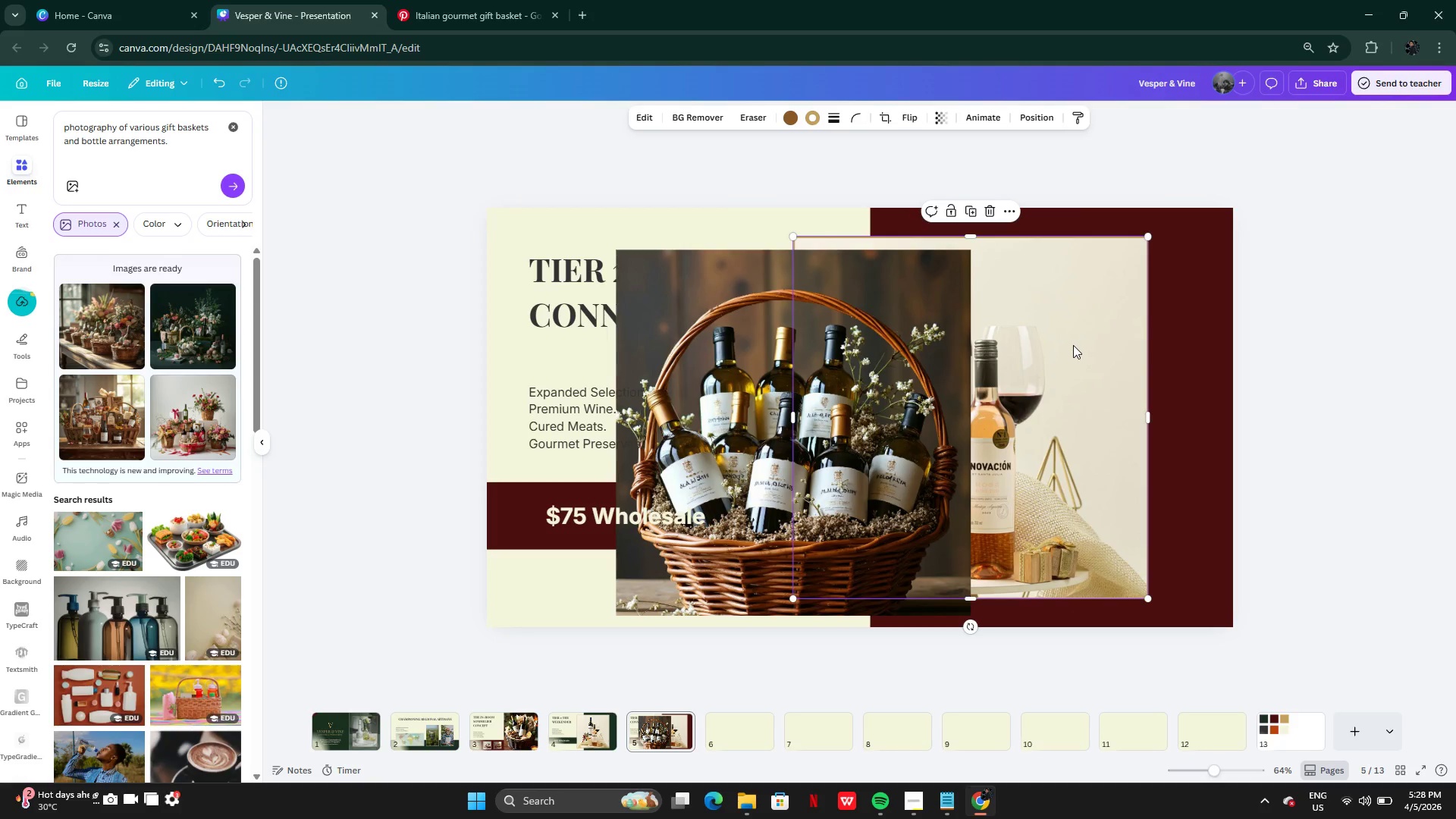 
key(Backspace)
 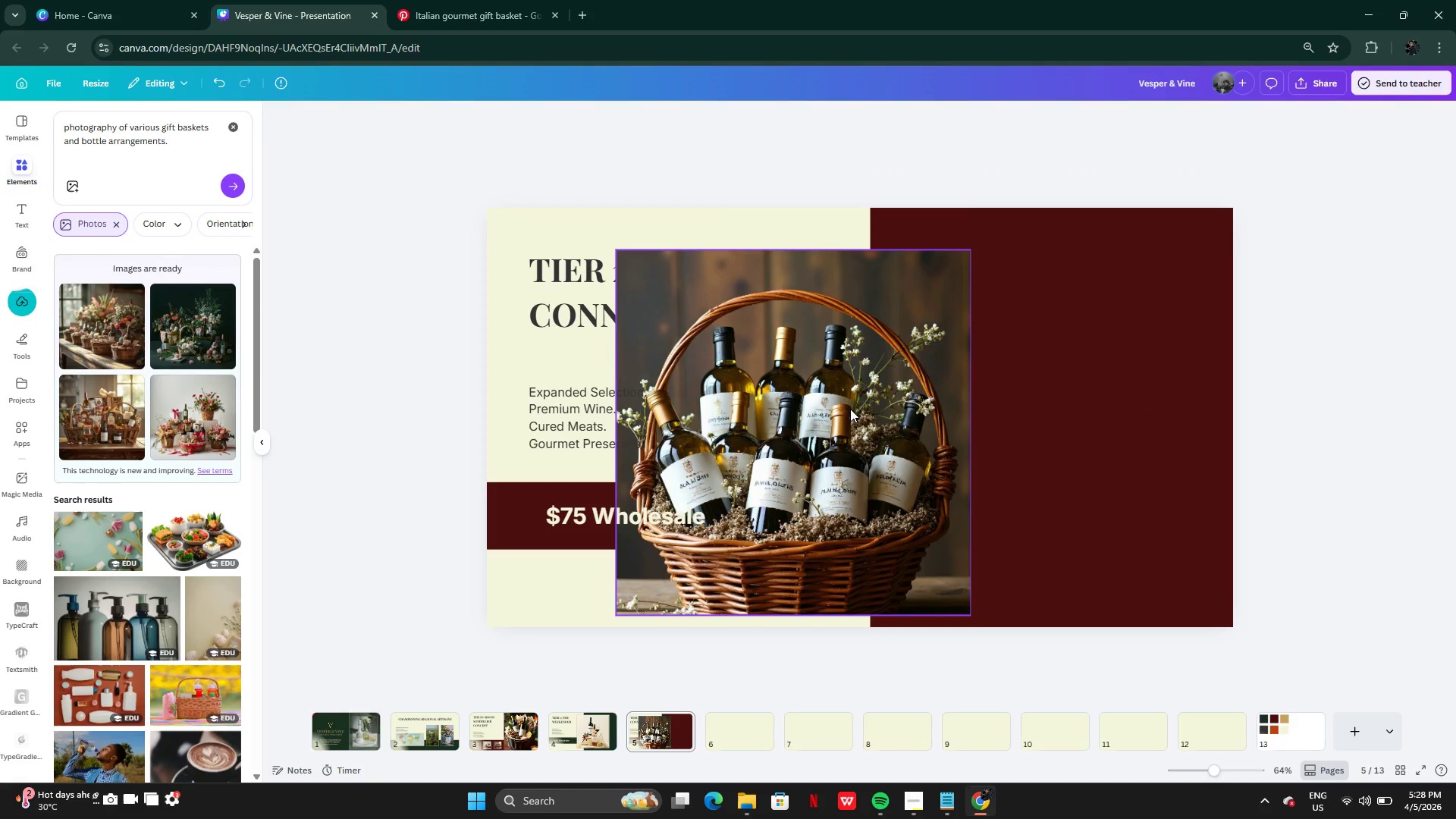 
left_click([843, 411])
 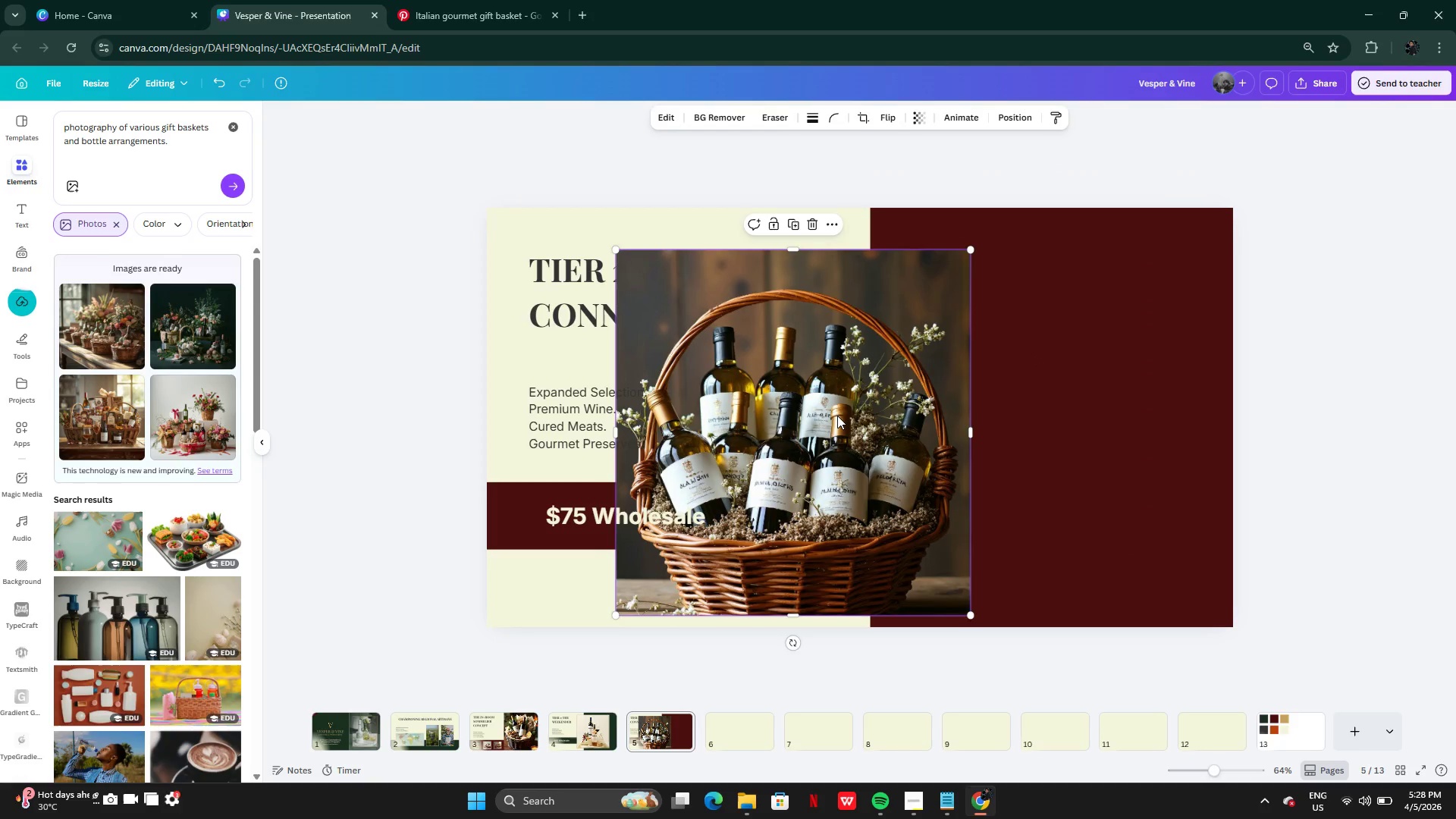 
left_click_drag(start_coordinate=[837, 416], to_coordinate=[1017, 402])
 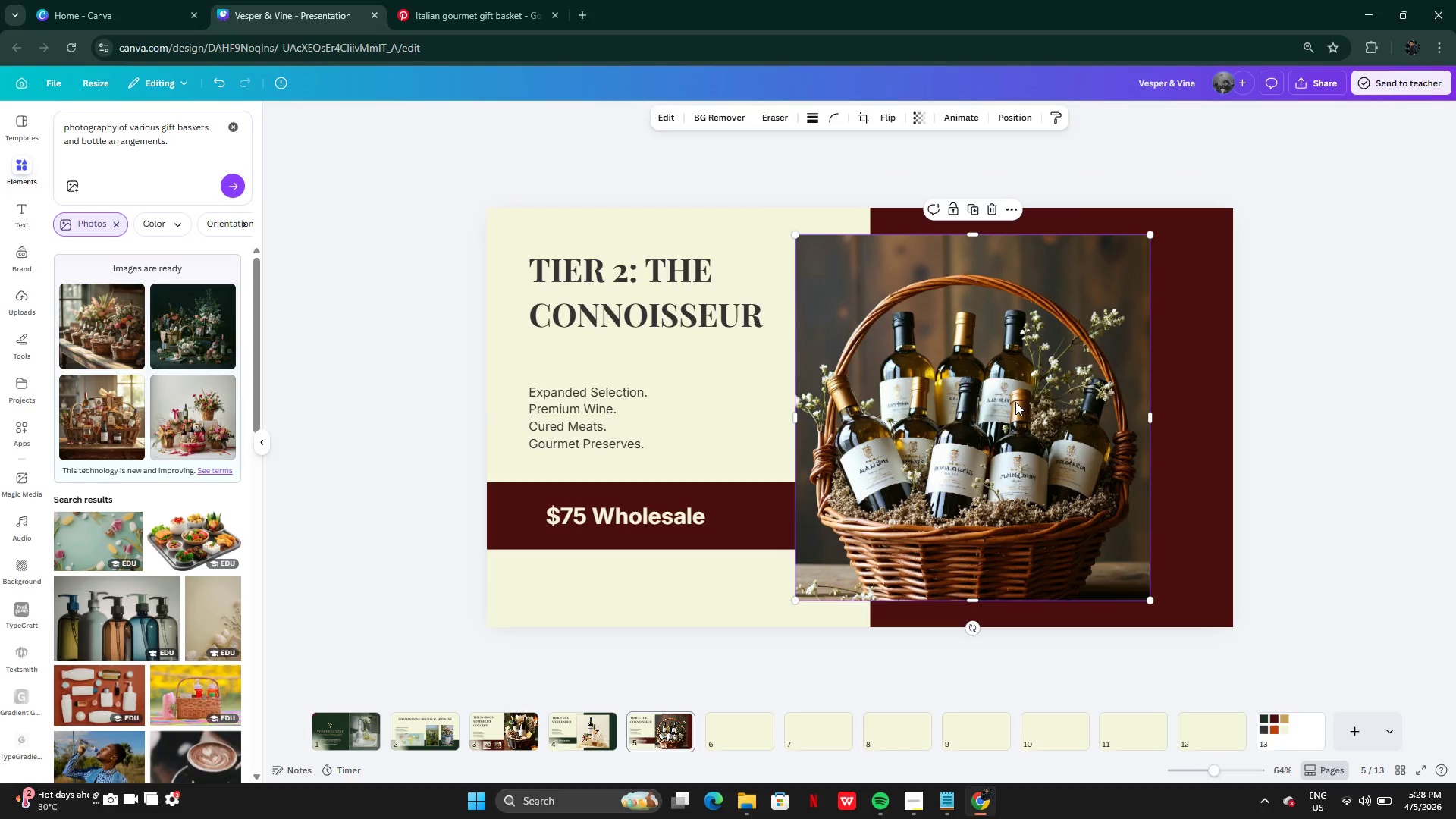 
left_click([1016, 402])
 